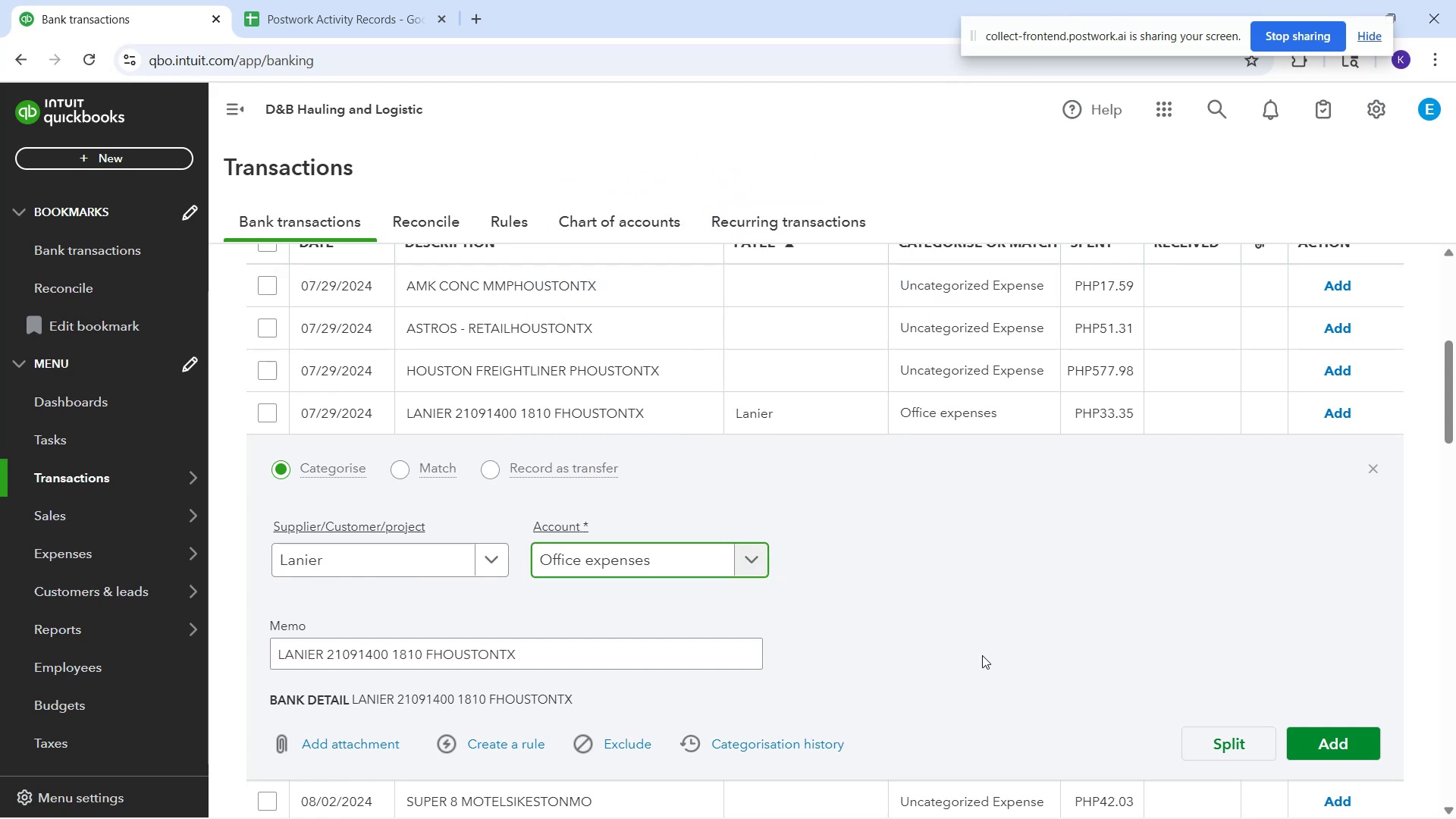 
left_click([1320, 737])
 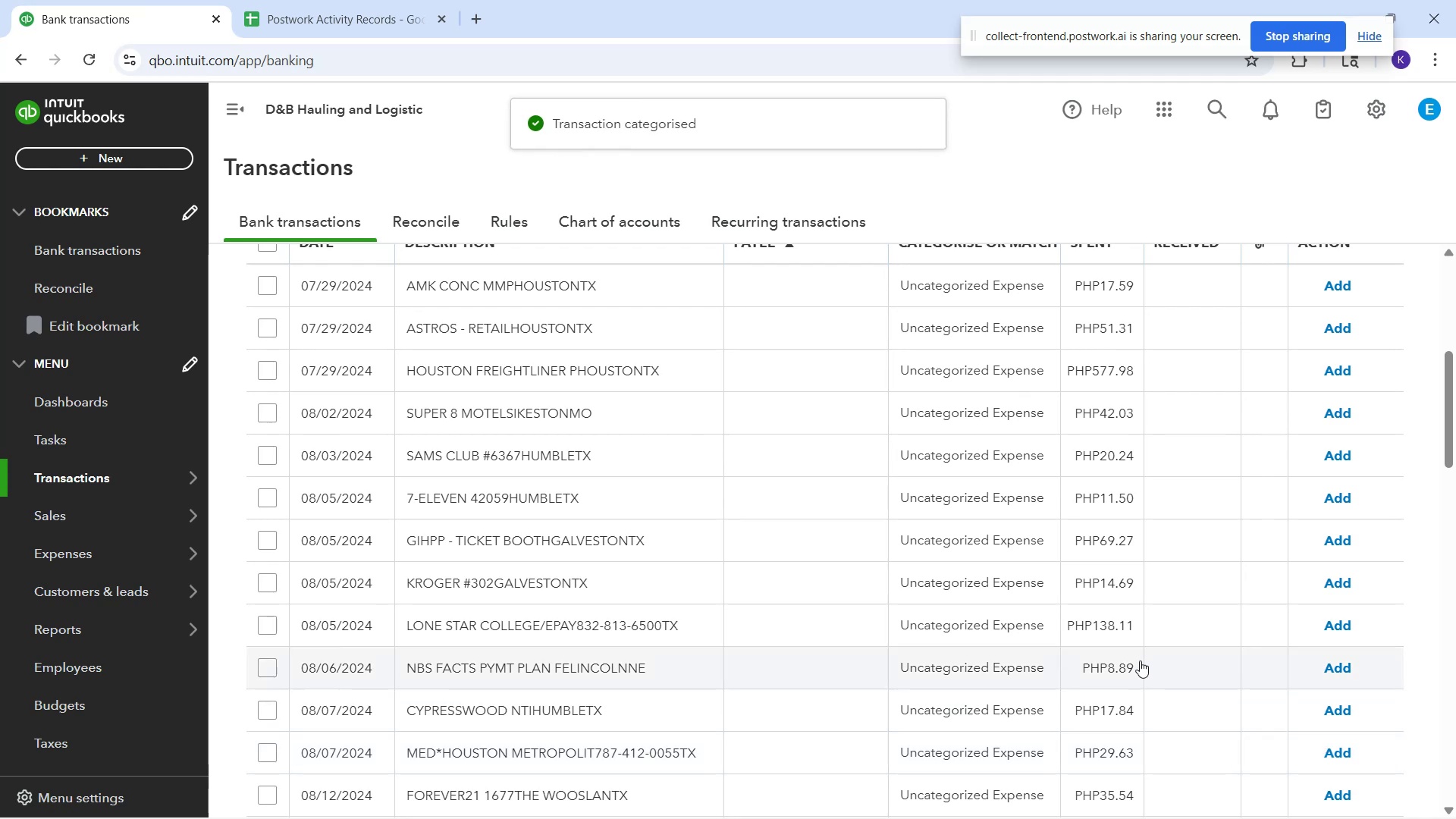 
scroll: coordinate [588, 426], scroll_direction: down, amount: 1.0
 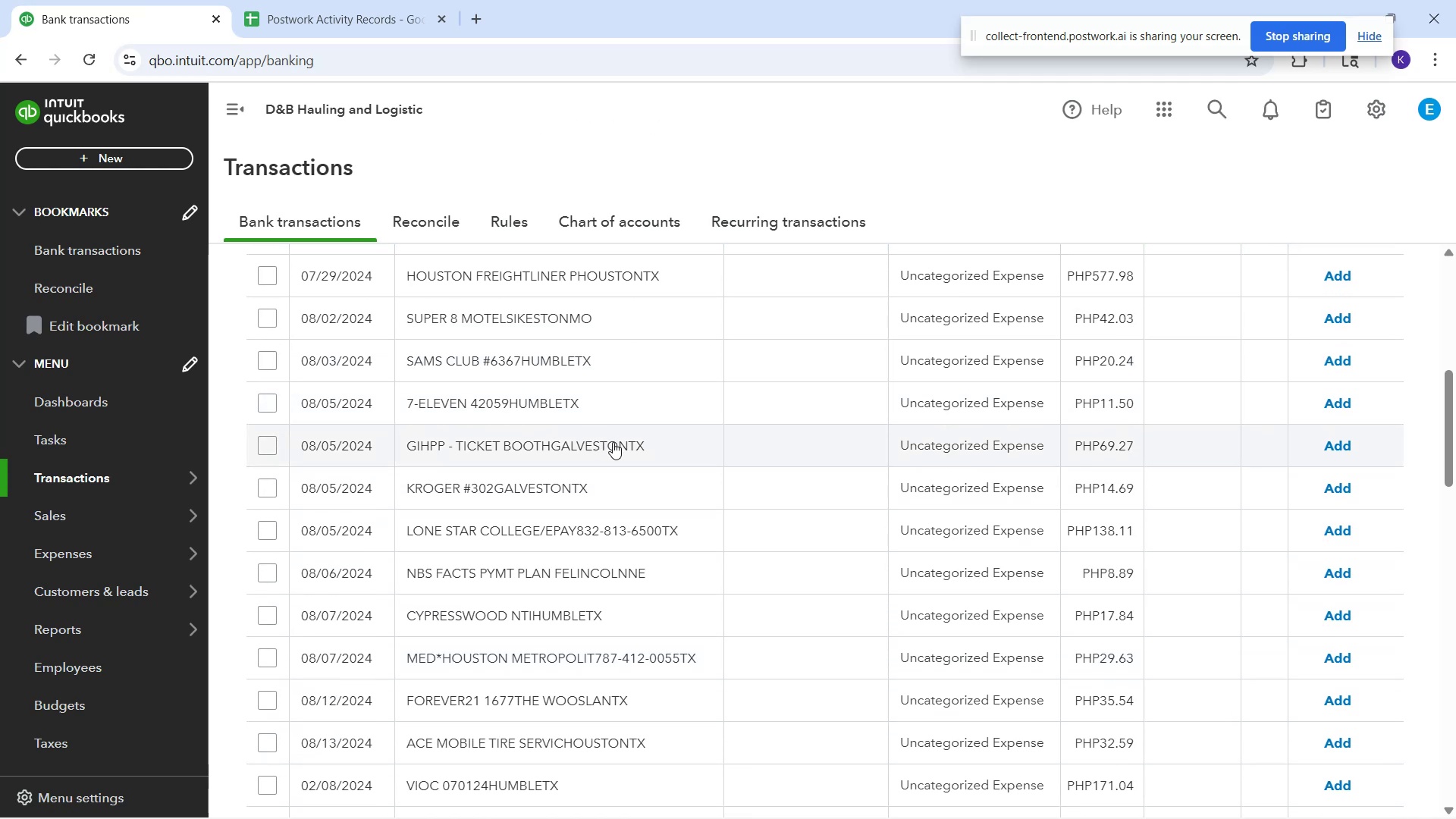 
scroll: coordinate [751, 437], scroll_direction: up, amount: 4.0
 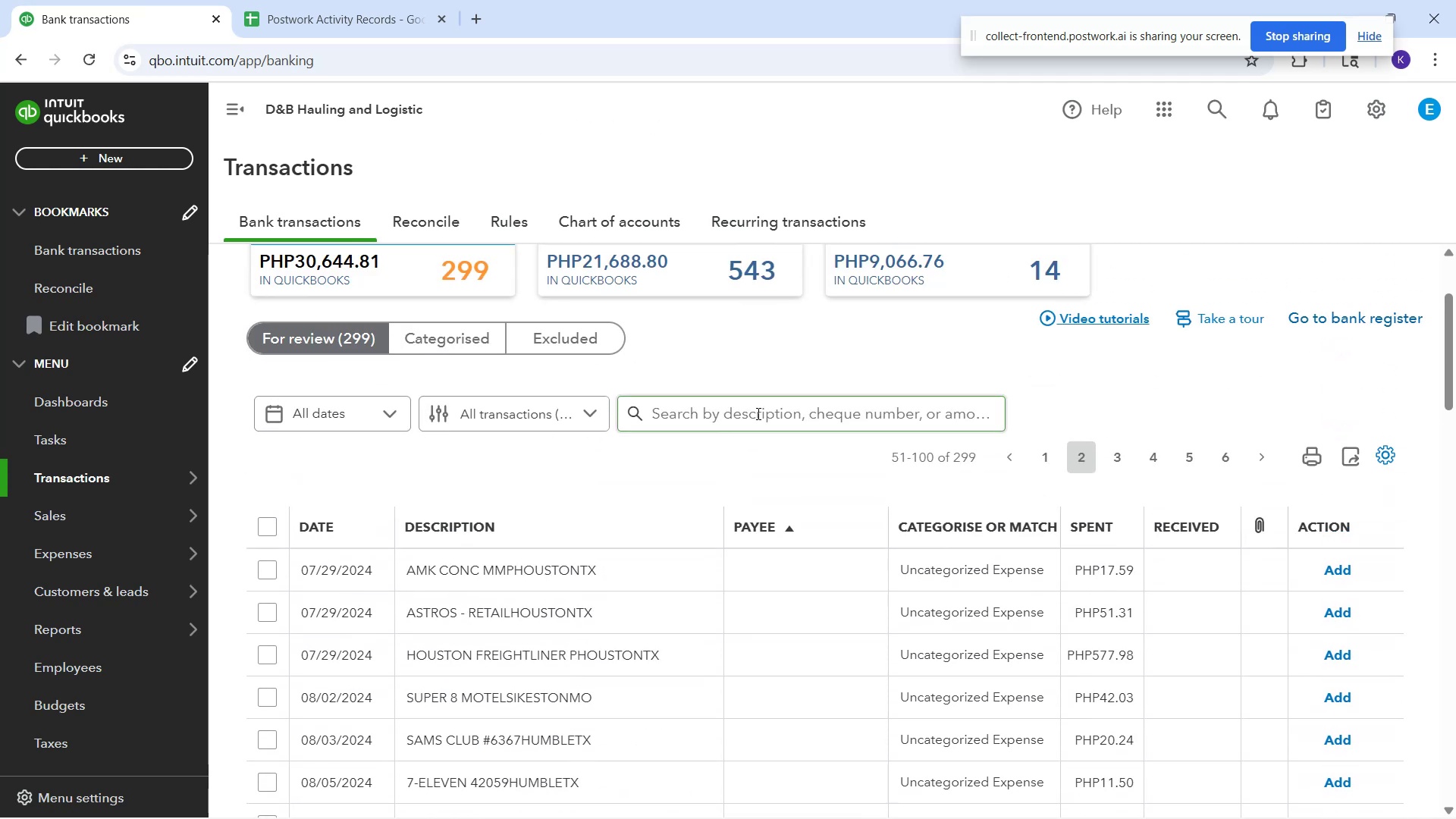 
left_click([757, 413])
 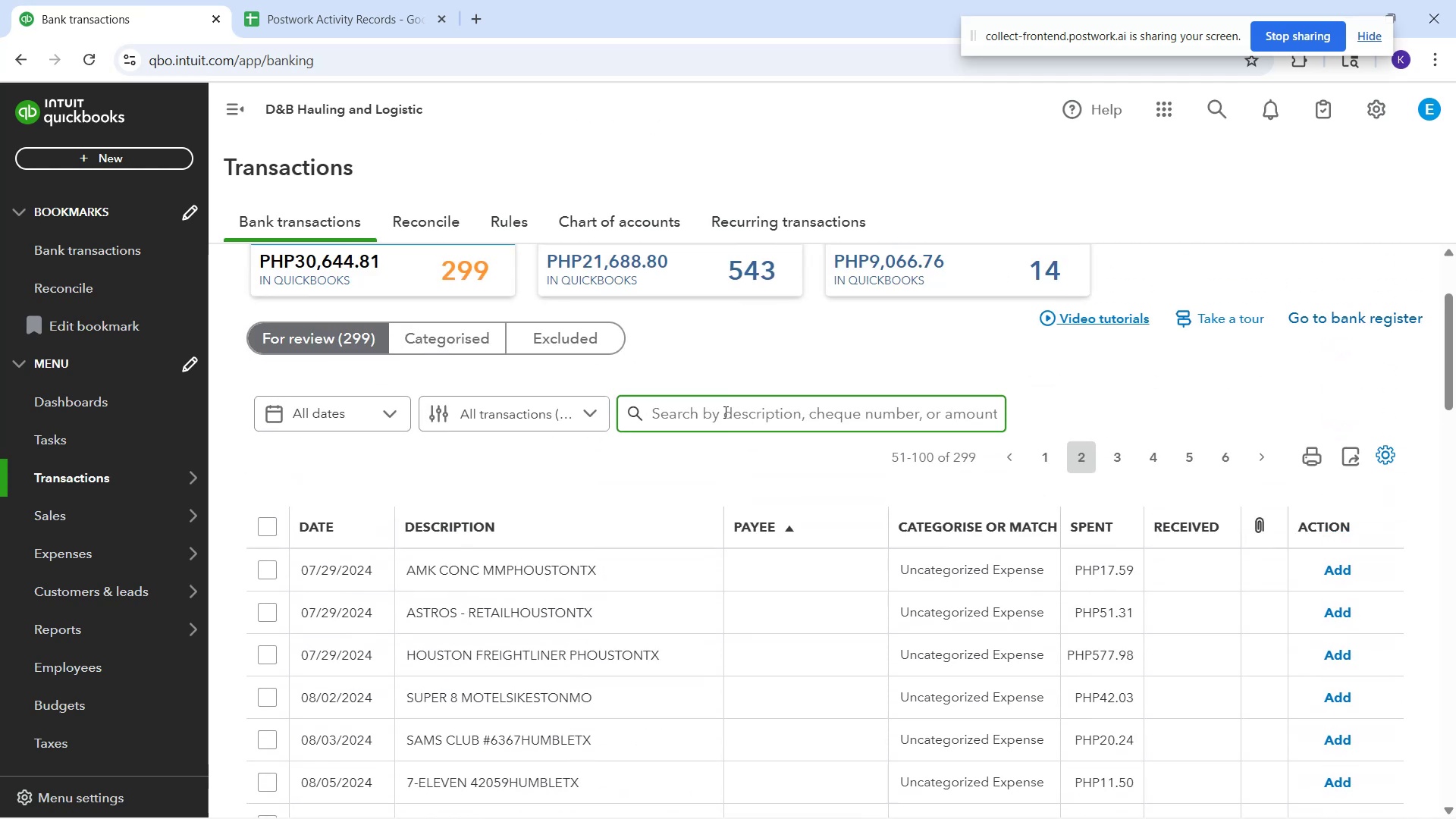 
type(lanier)
 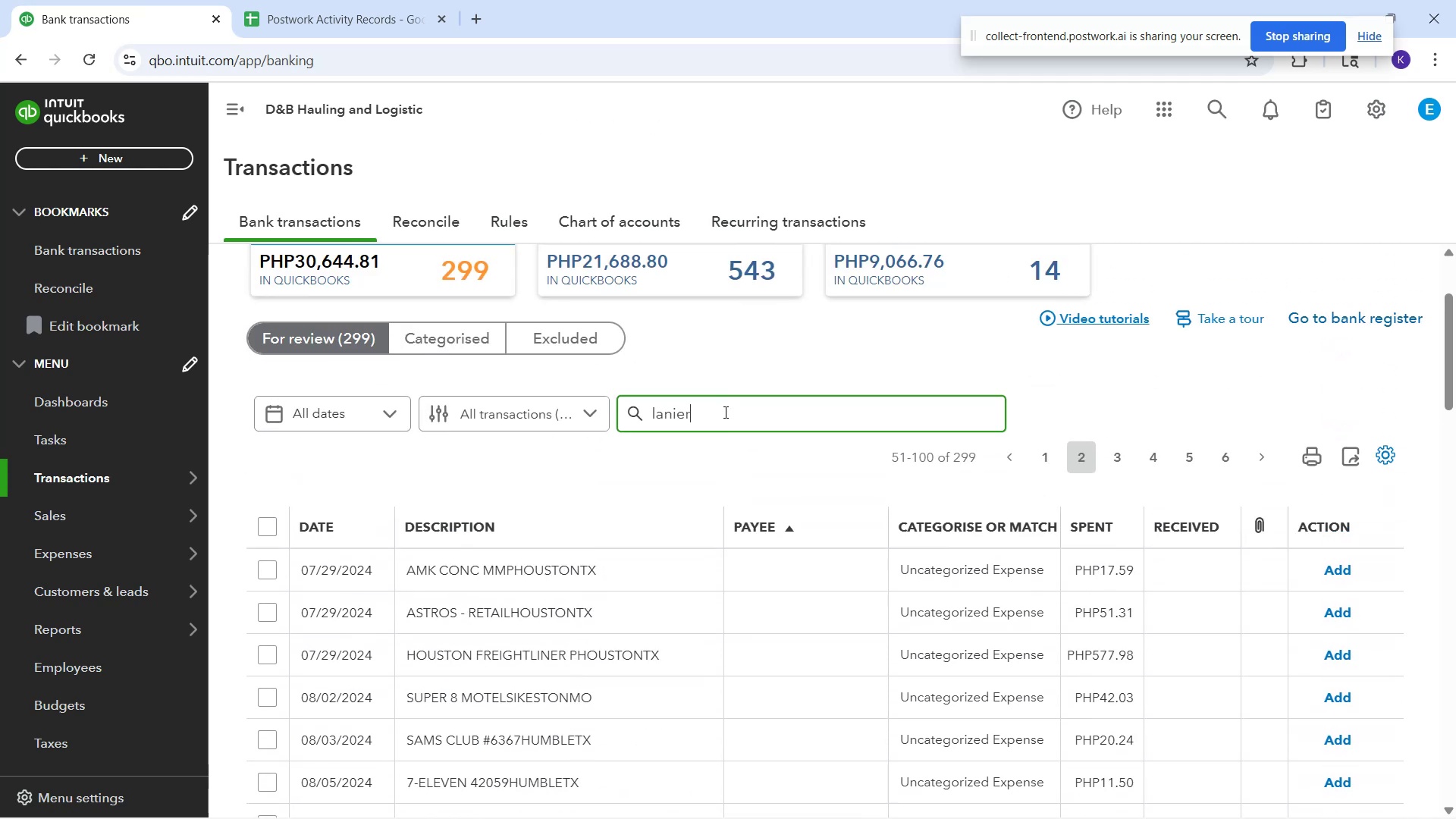 
key(Enter)
 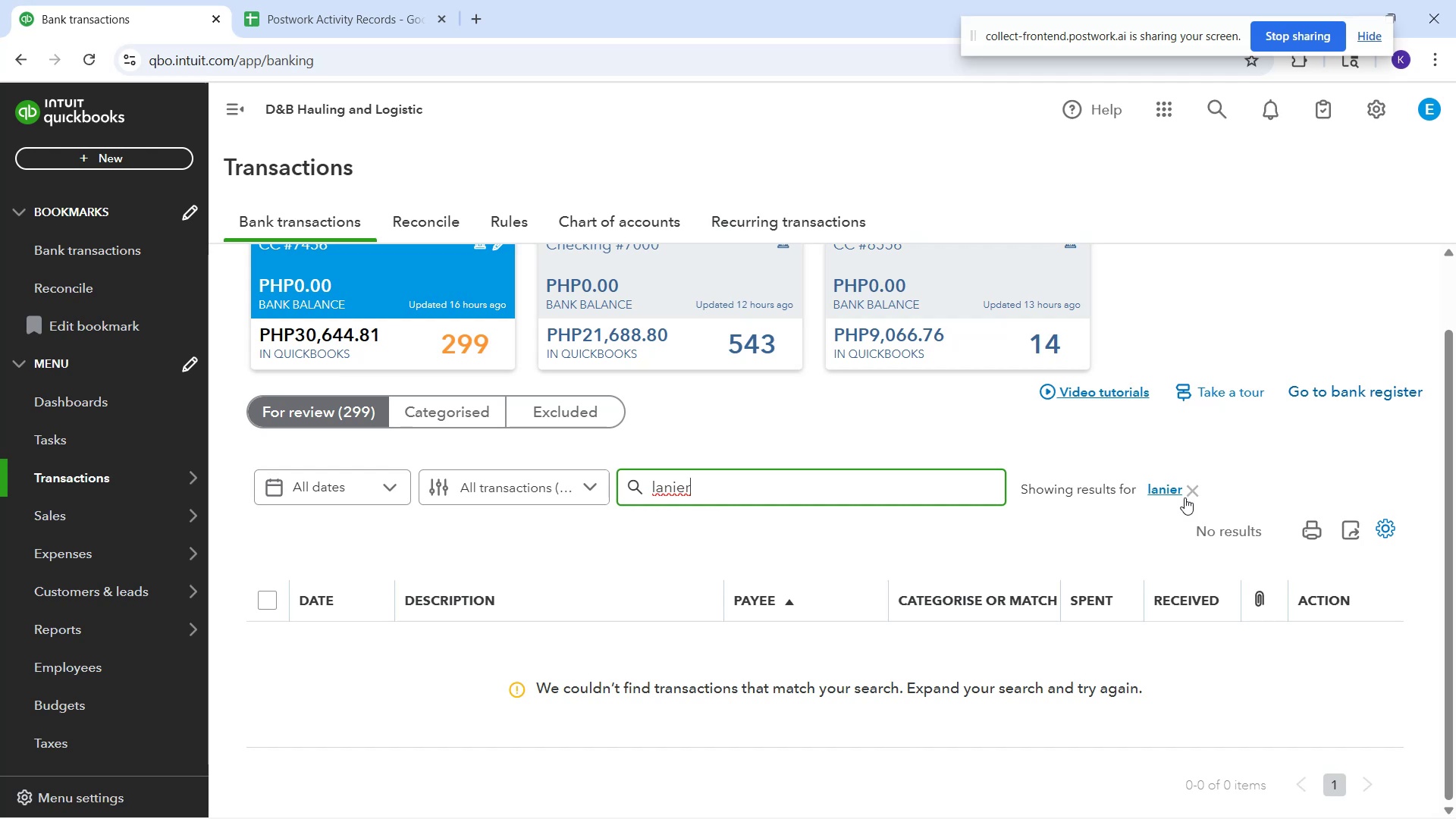 
left_click([1198, 494])
 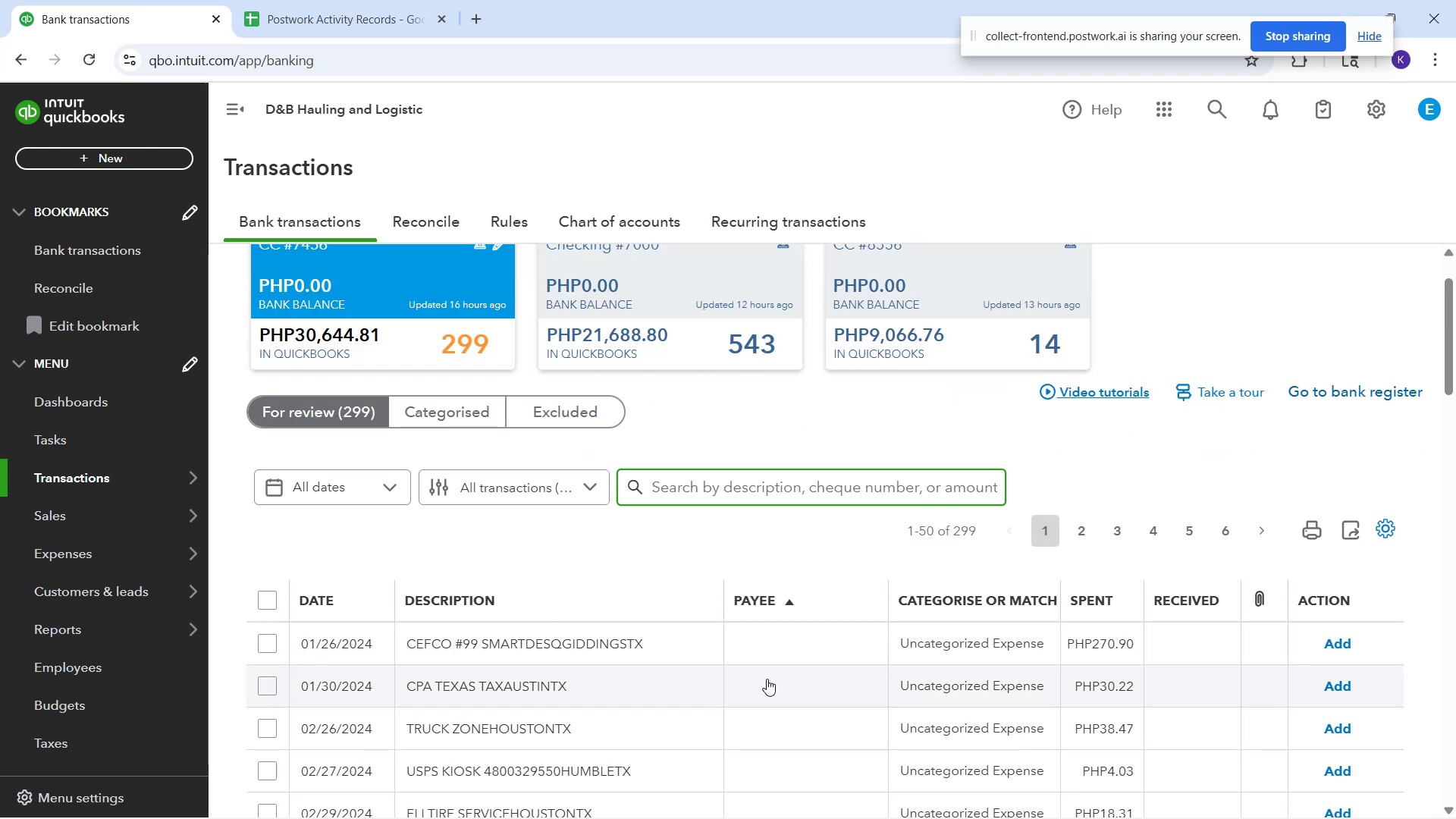 
scroll: coordinate [619, 647], scroll_direction: down, amount: 2.0
 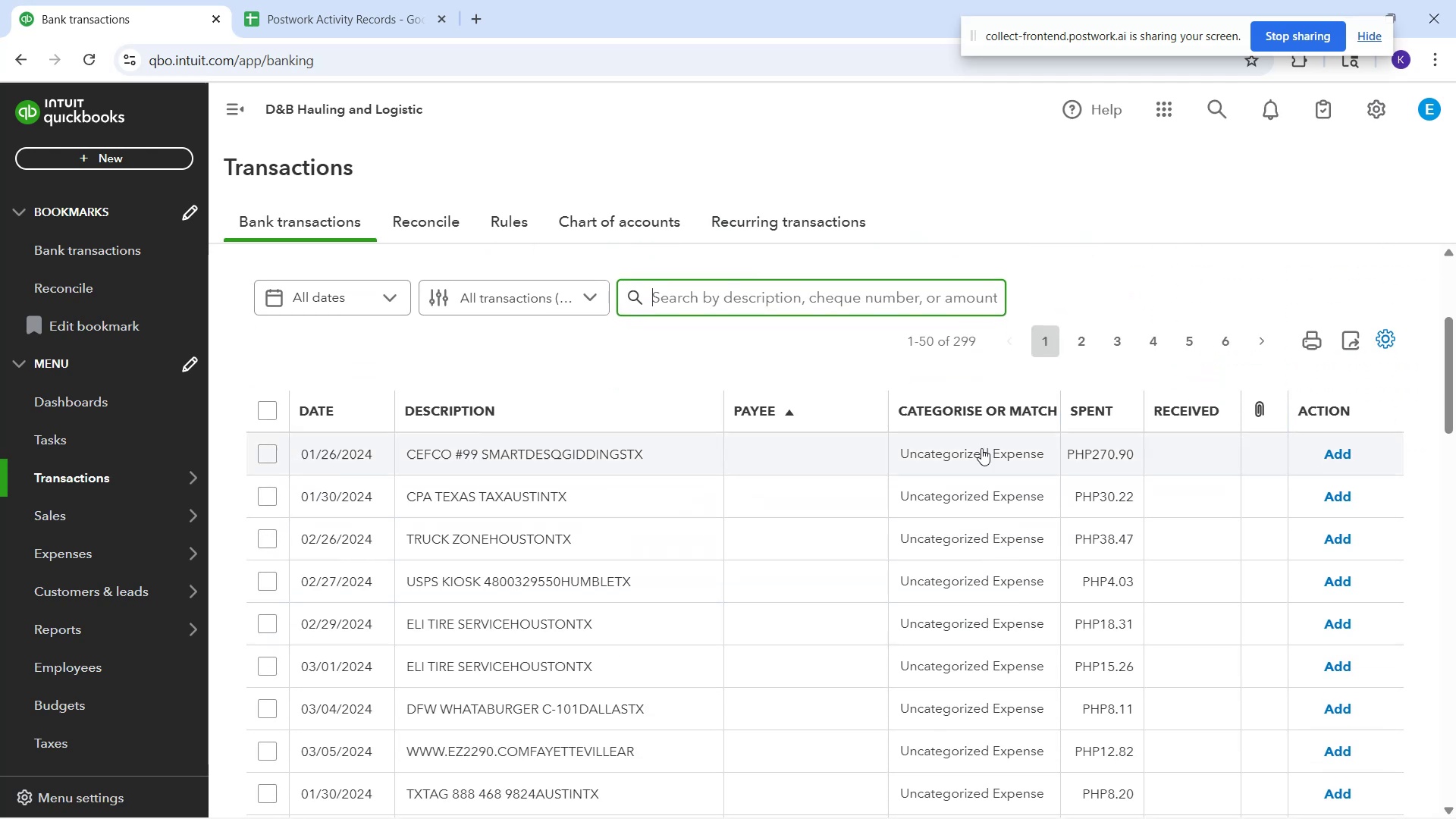 
left_click([1081, 356])
 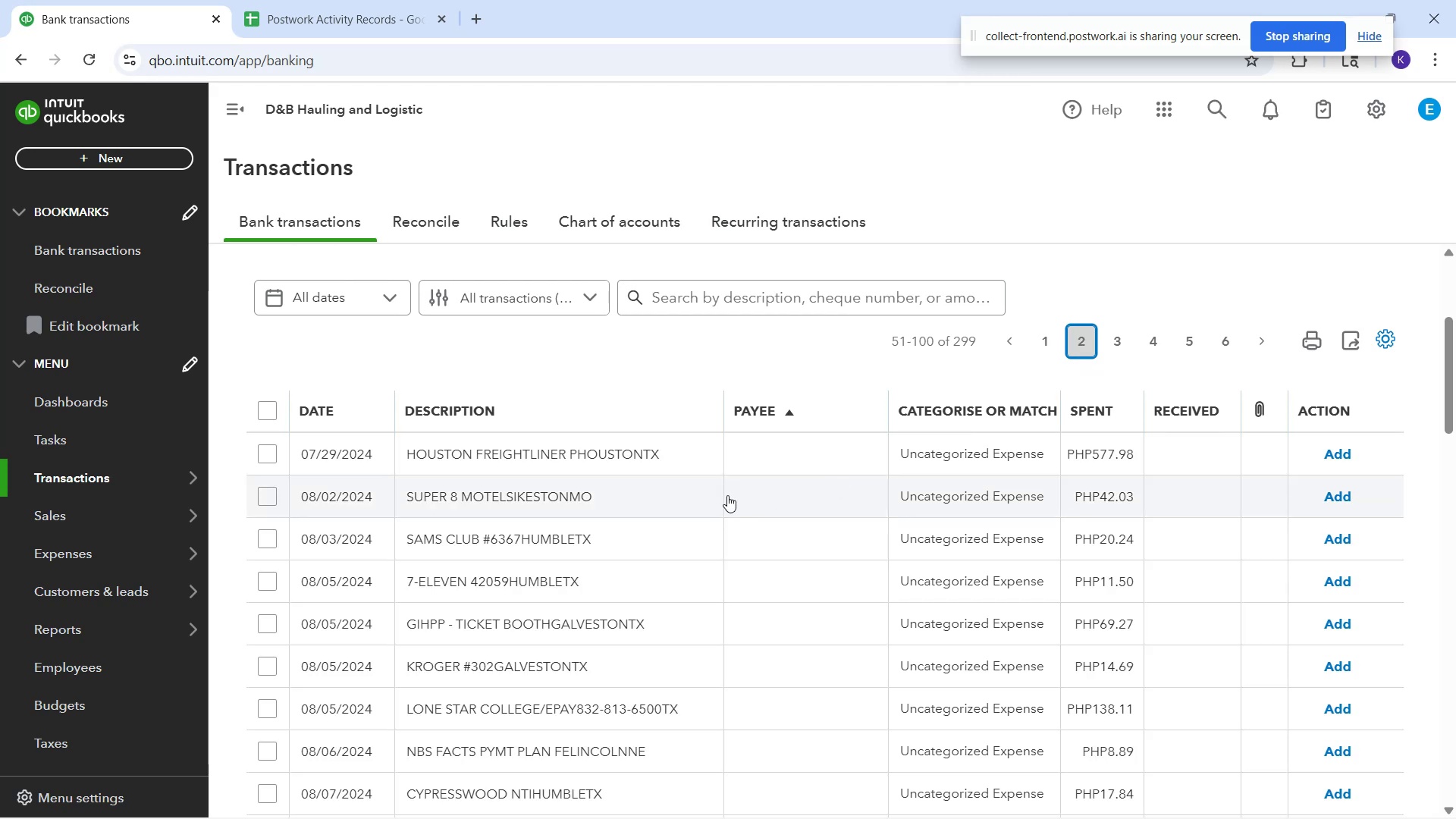 
scroll: coordinate [666, 508], scroll_direction: down, amount: 2.0
 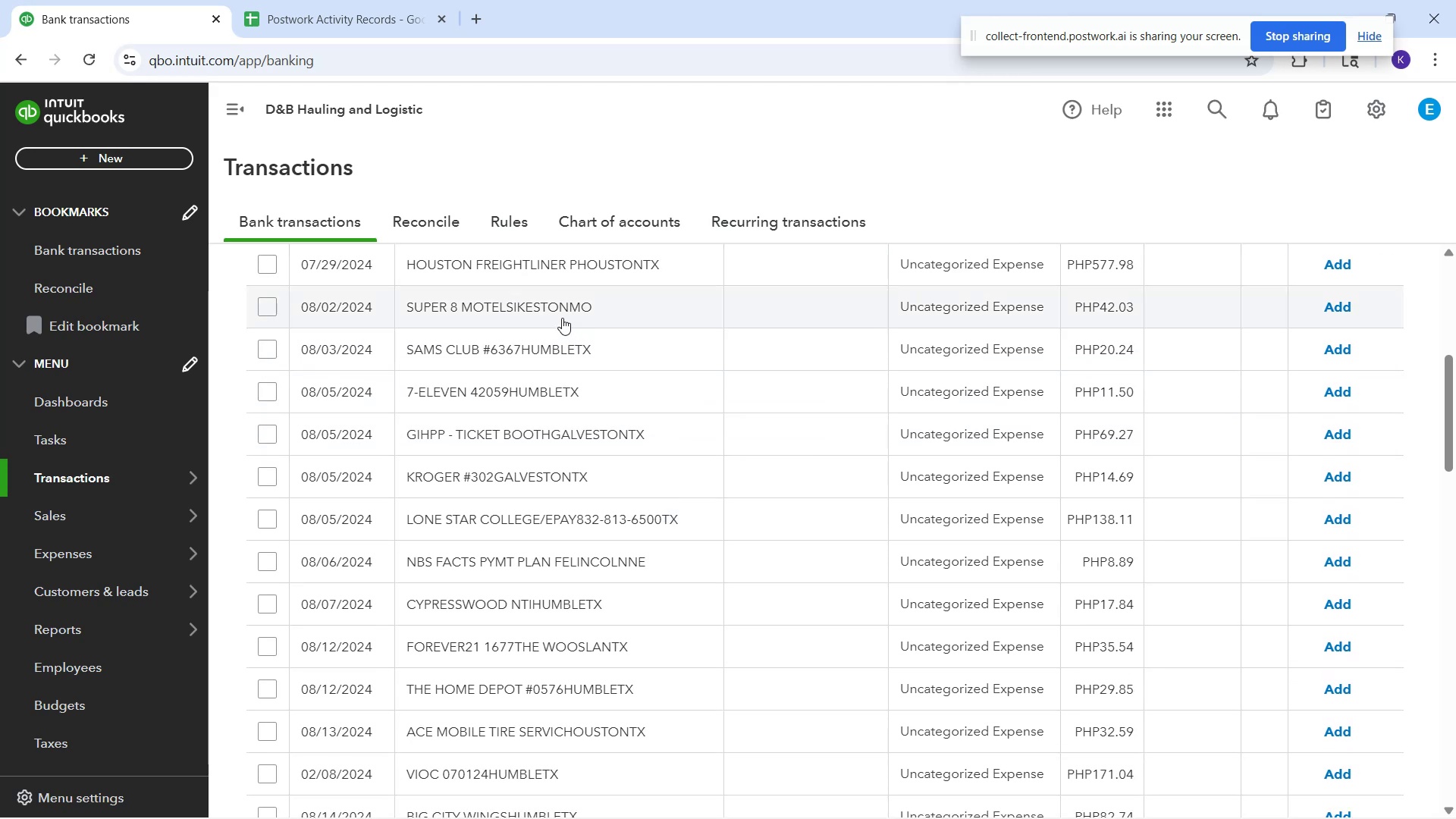 
left_click([560, 314])
 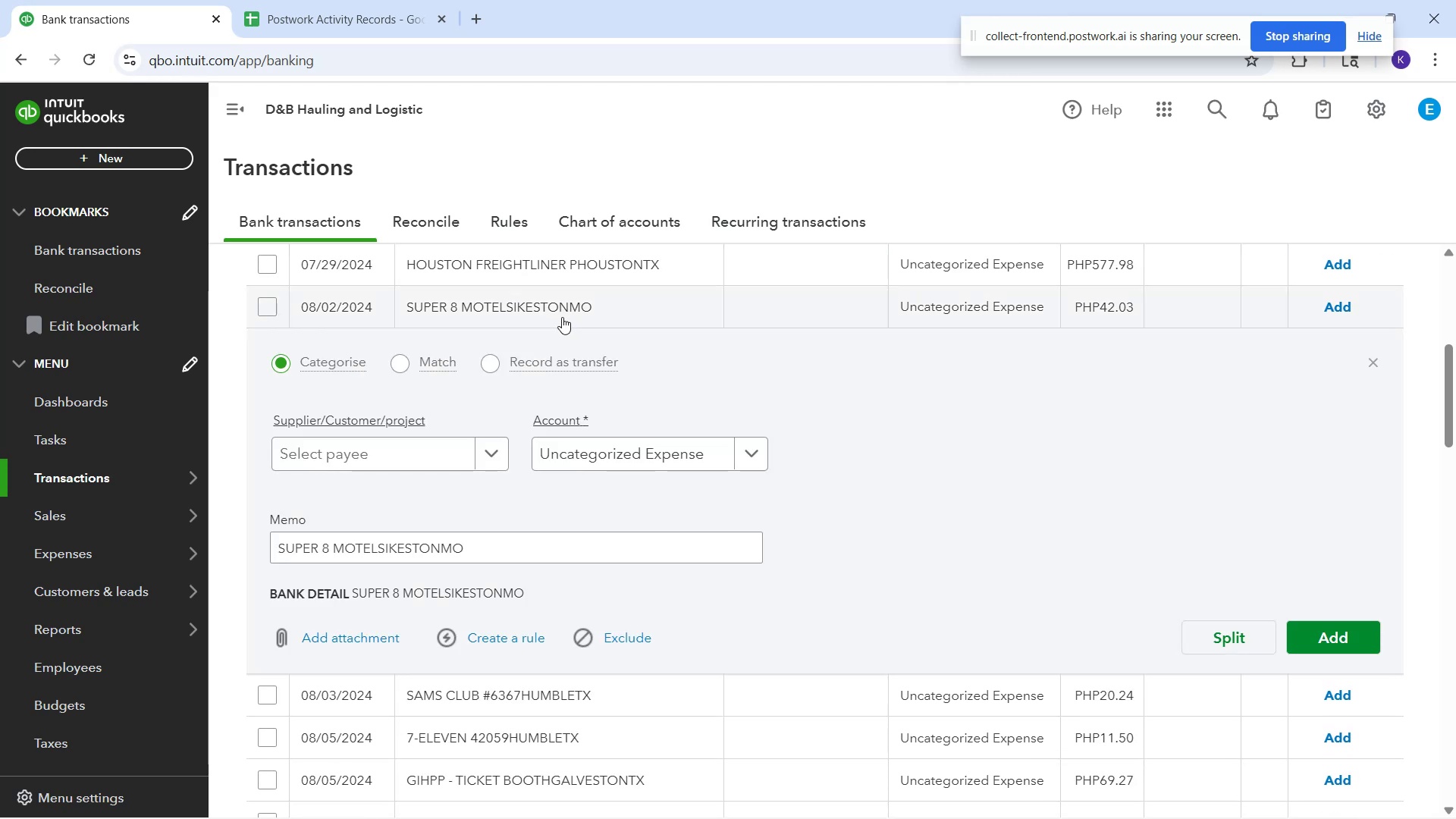 
wait(6.87)
 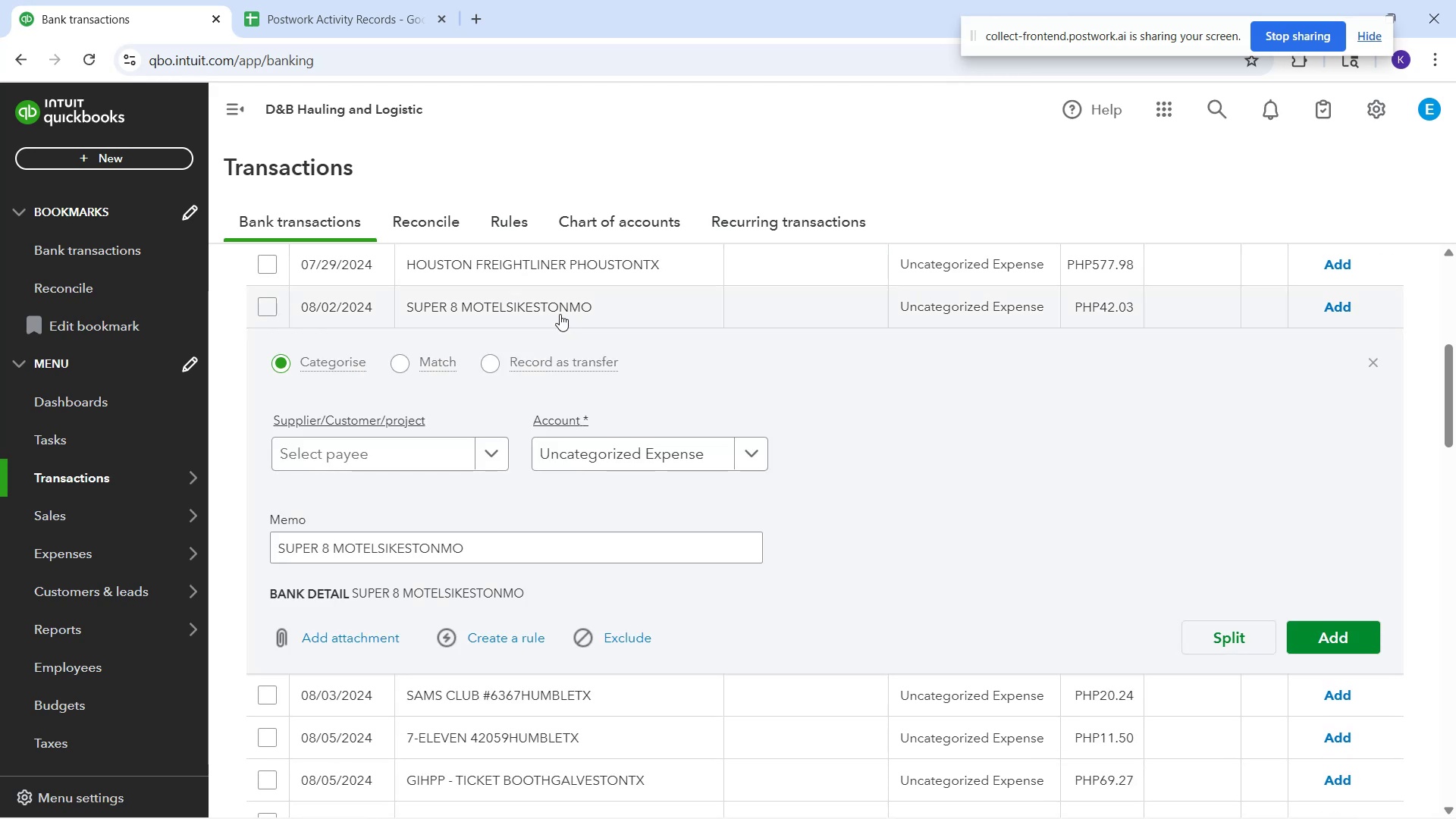 
mouse_move([492, 413])
 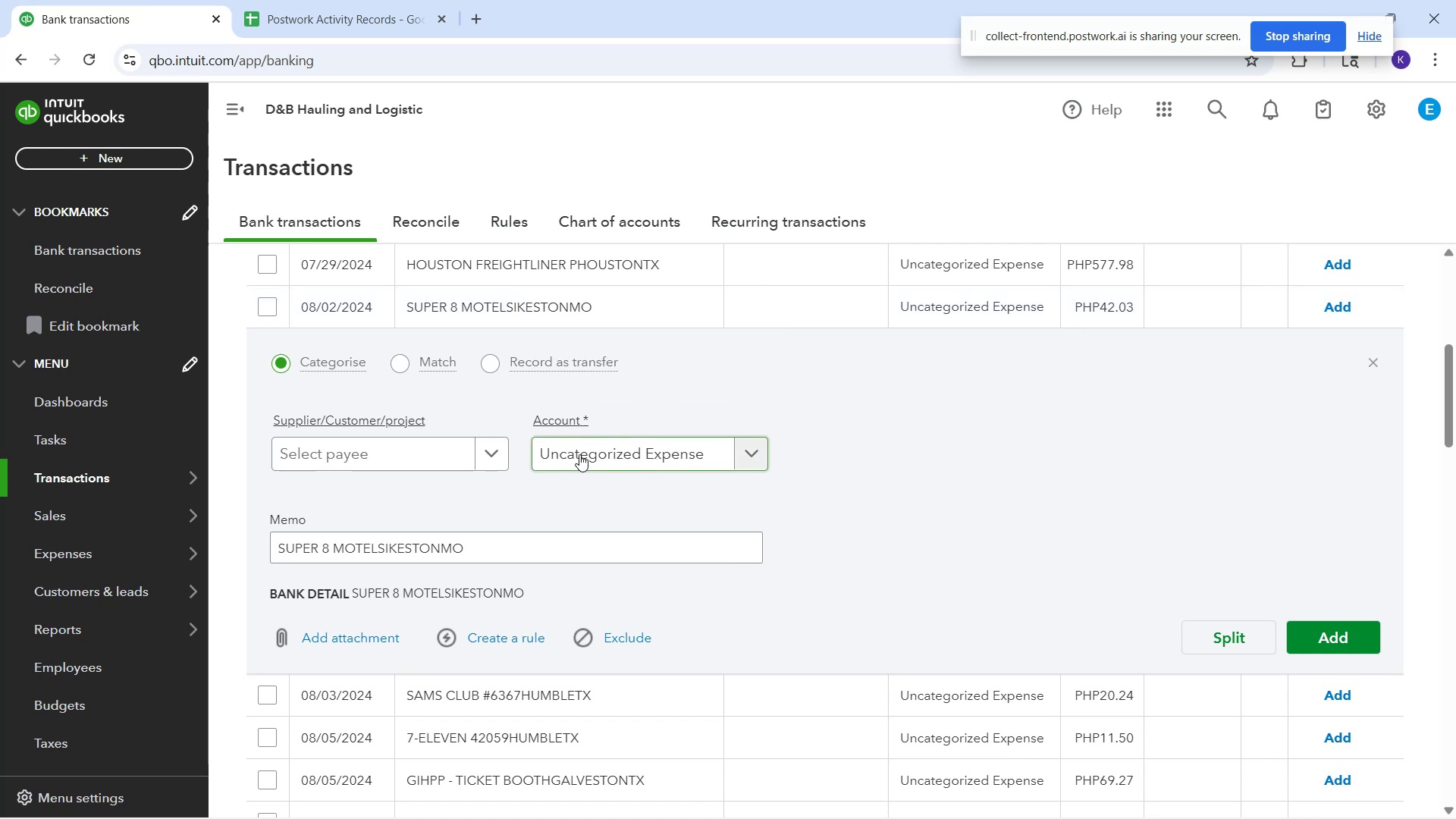 
left_click([579, 454])
 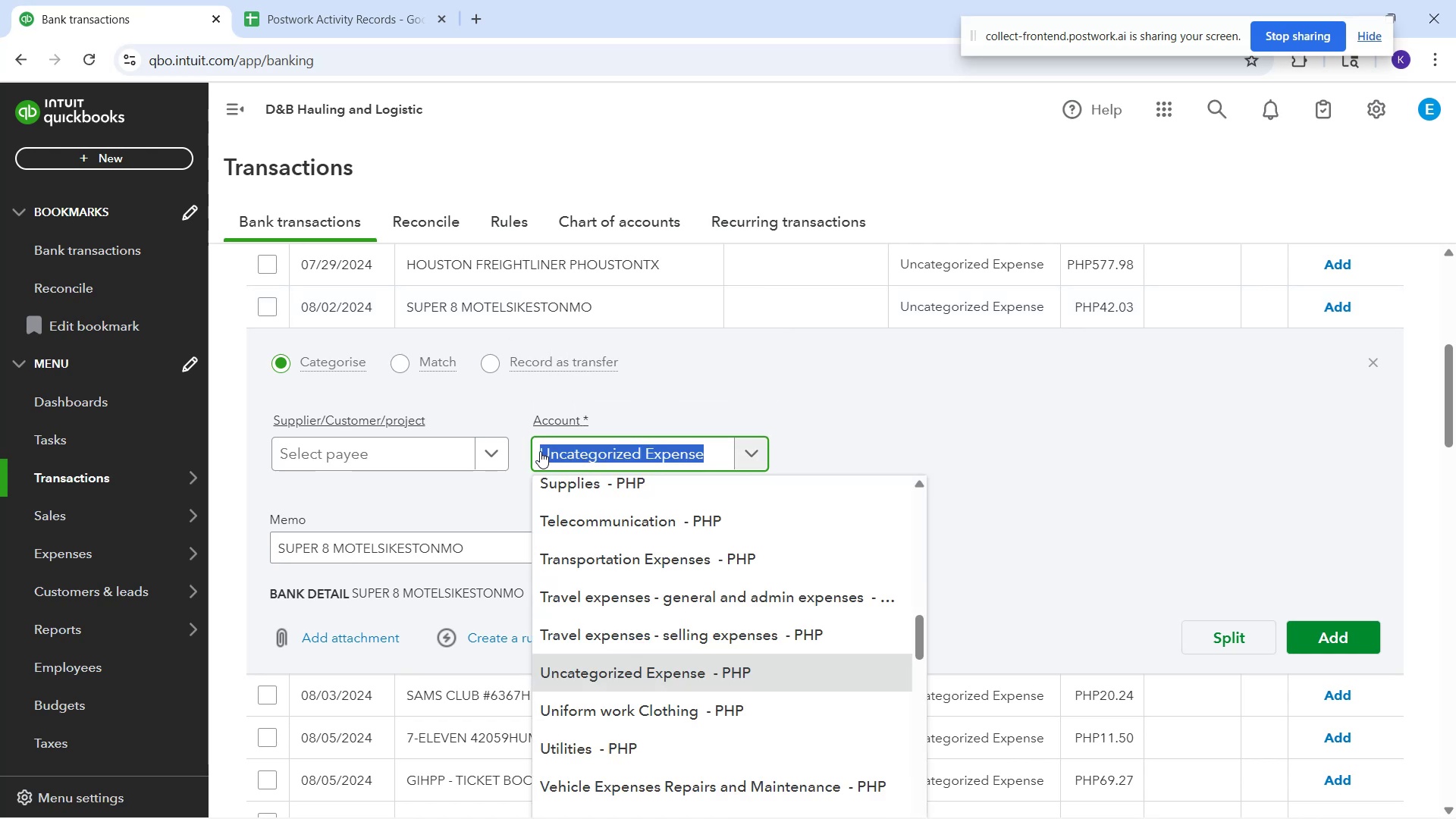 
type(trave)
 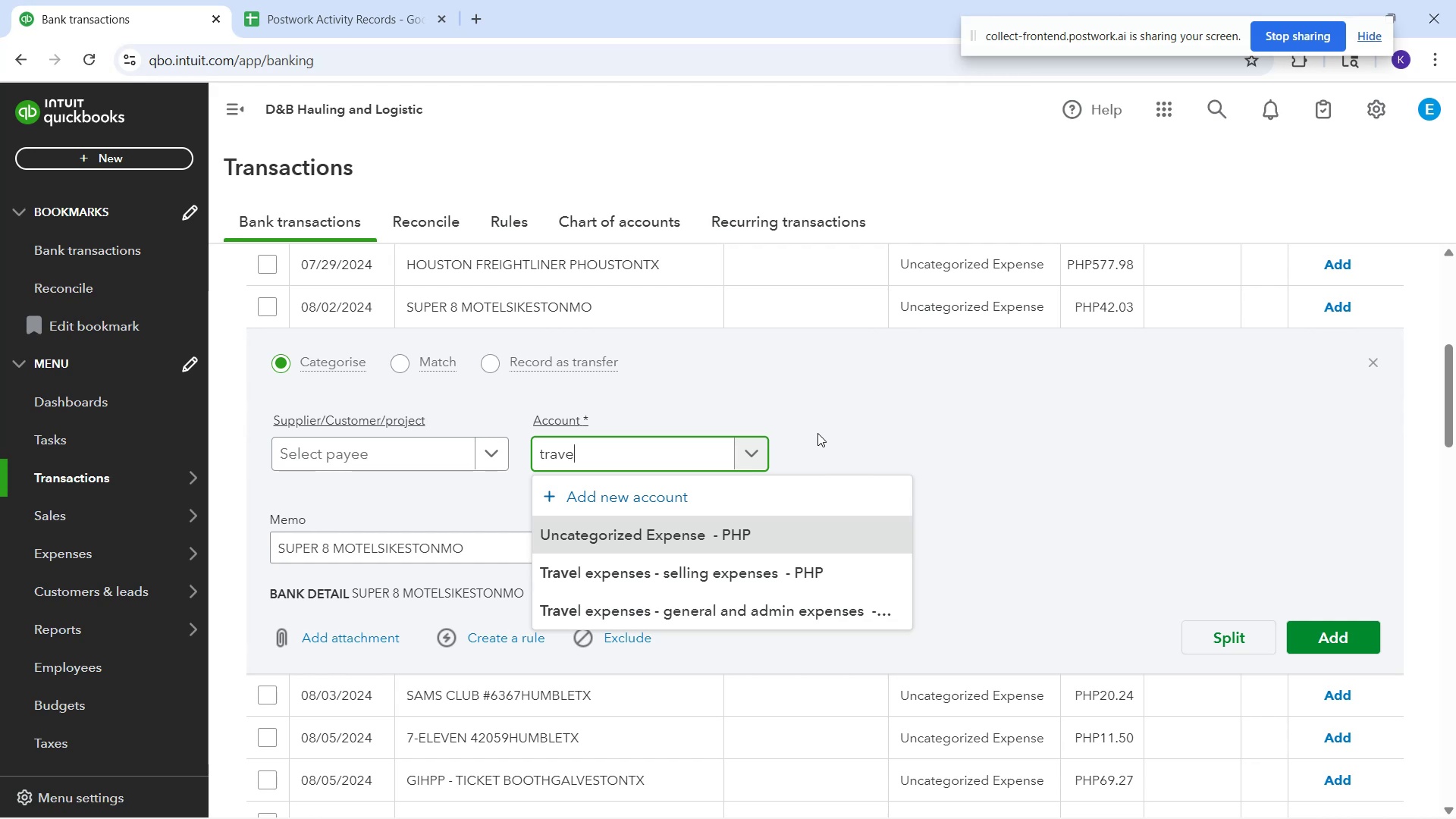 
wait(17.13)
 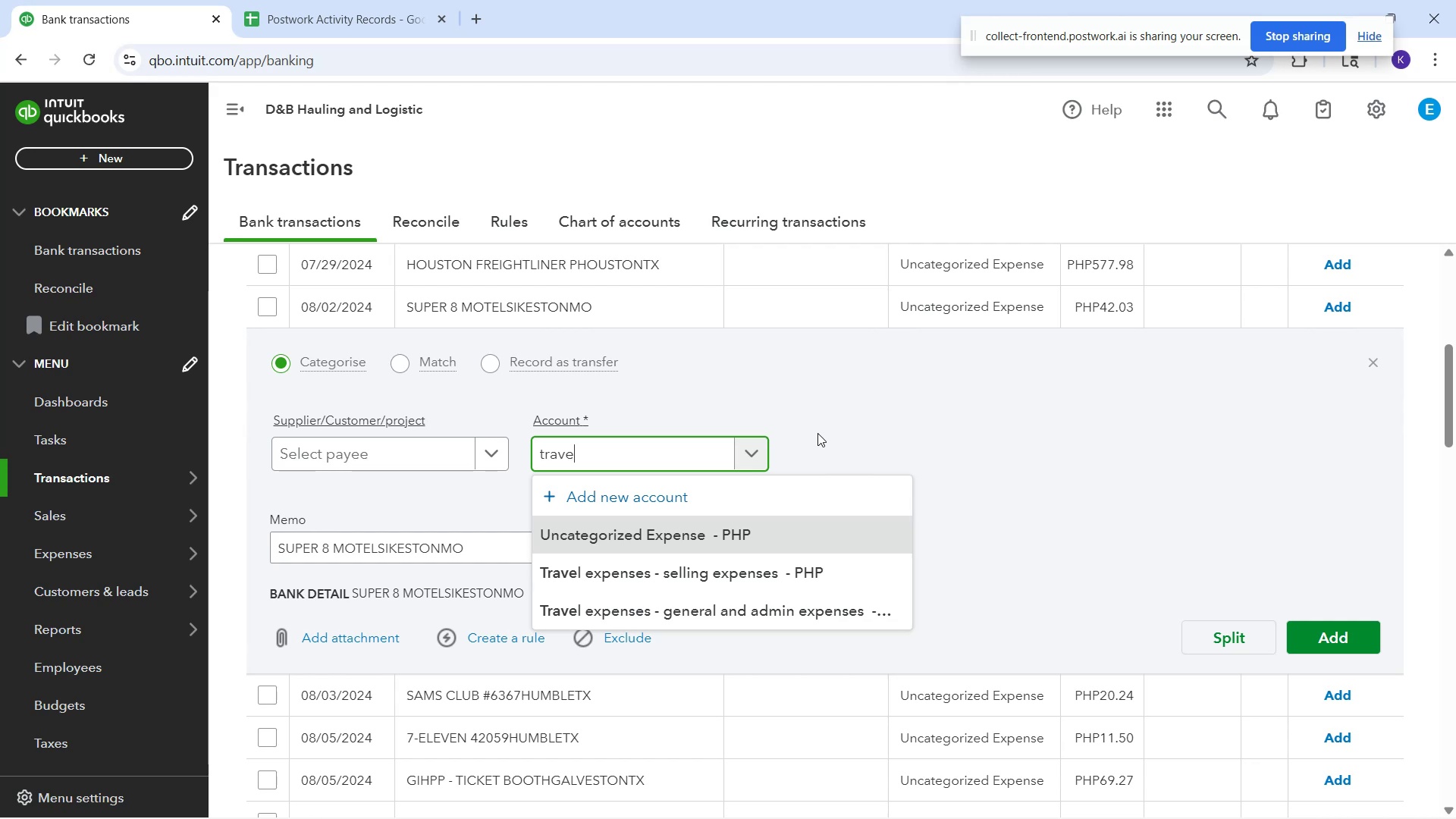 
left_click([708, 615])
 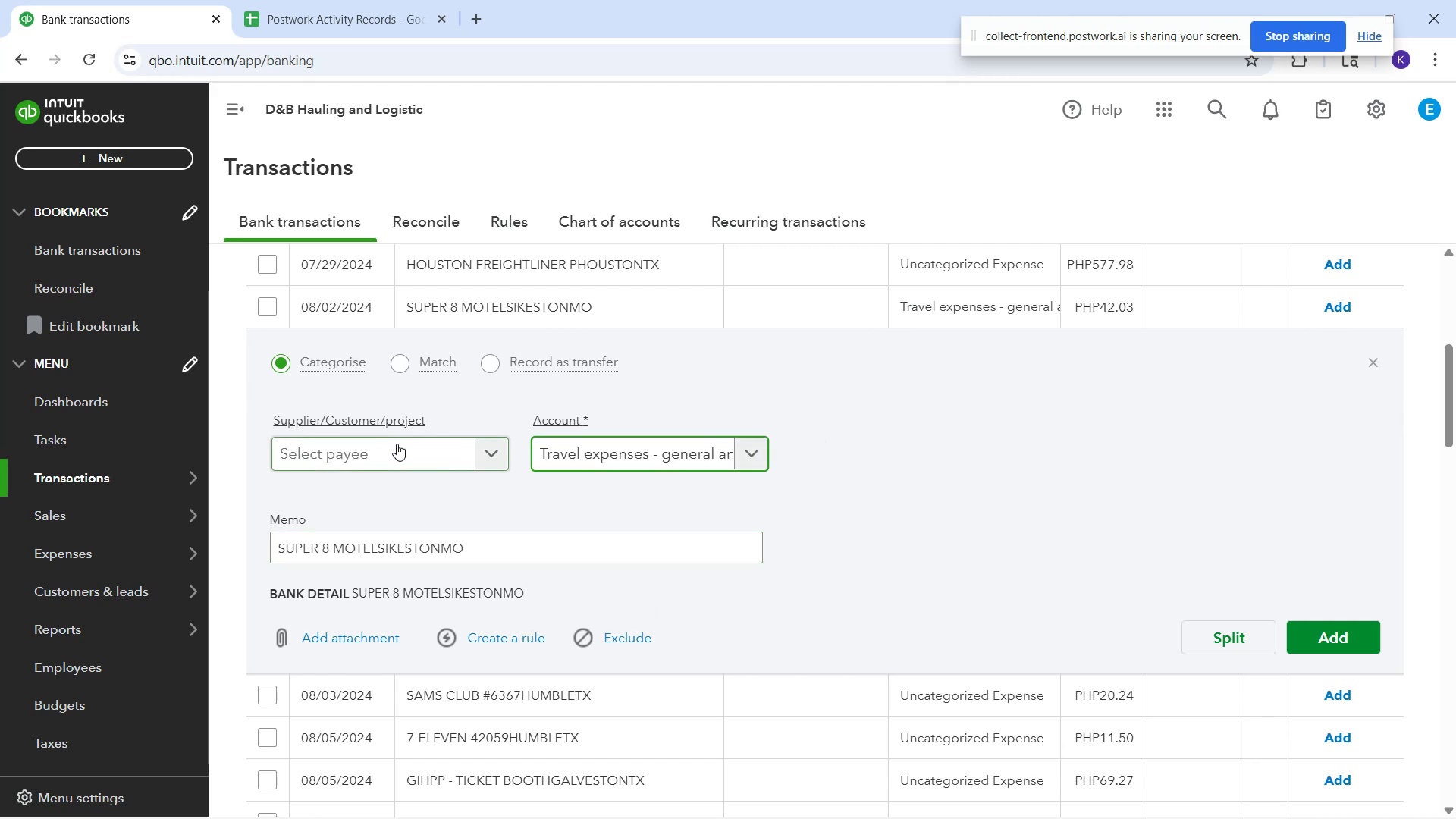 
left_click([397, 444])
 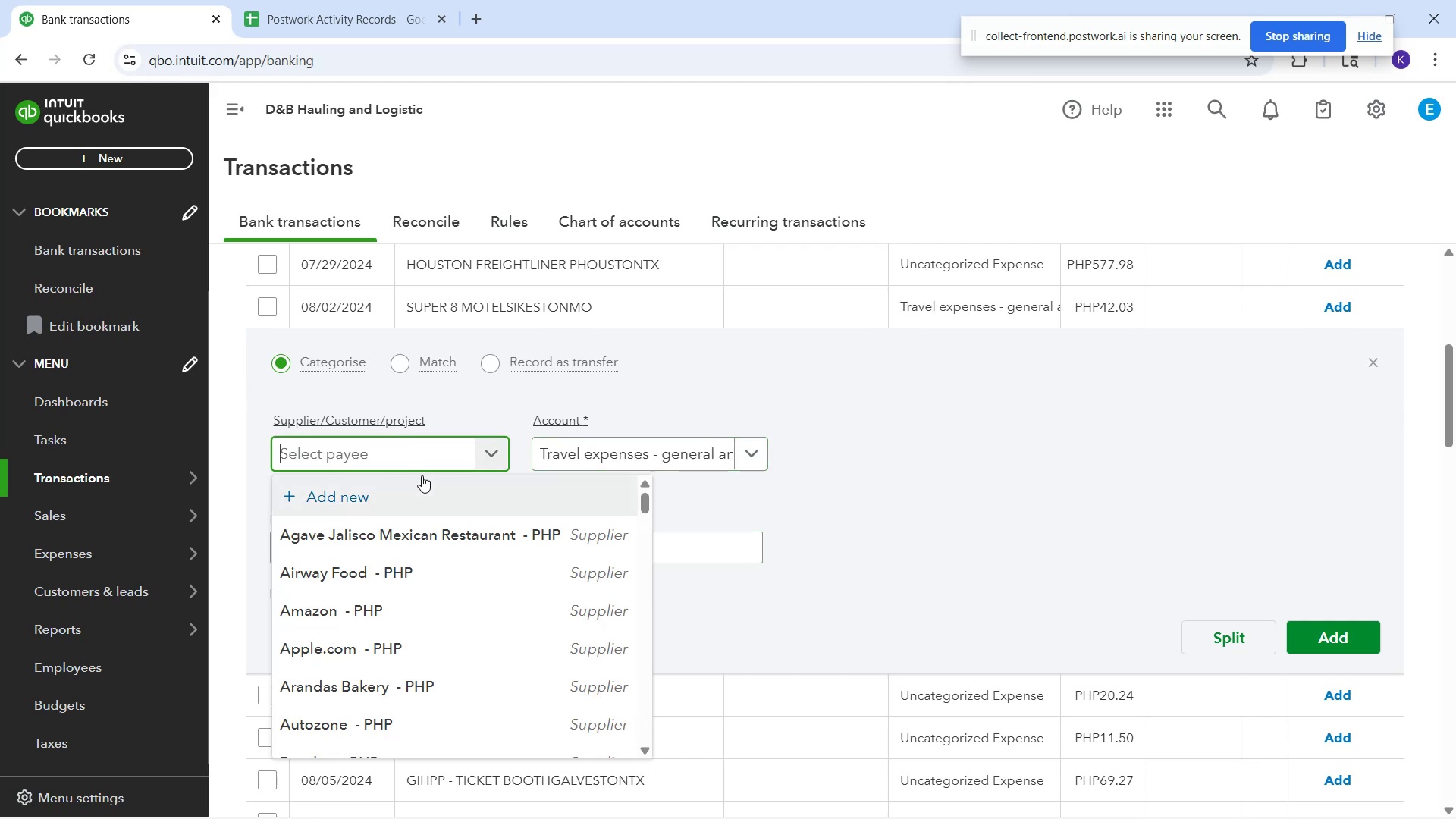 
type(Super )
 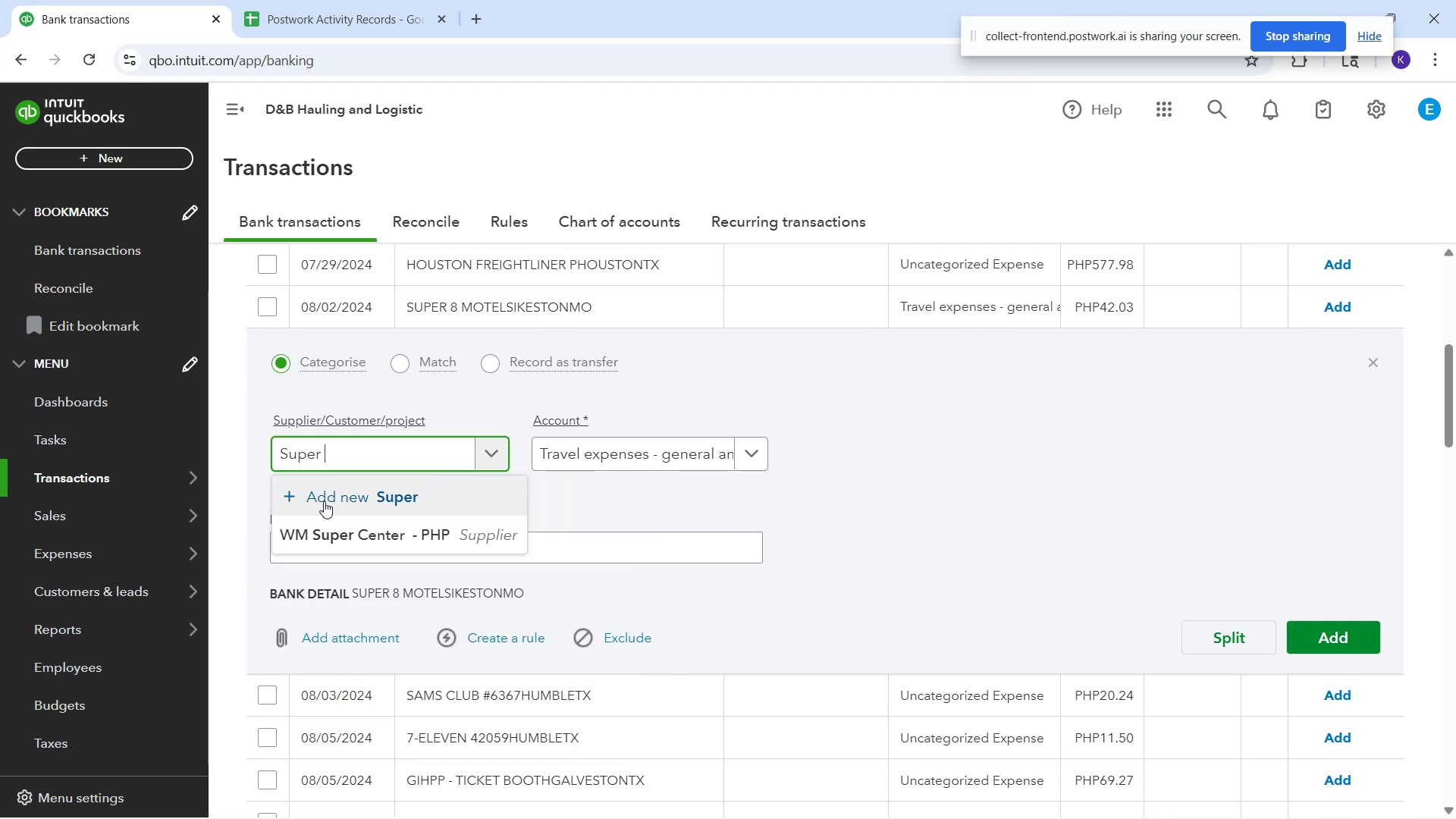 
key(8)
 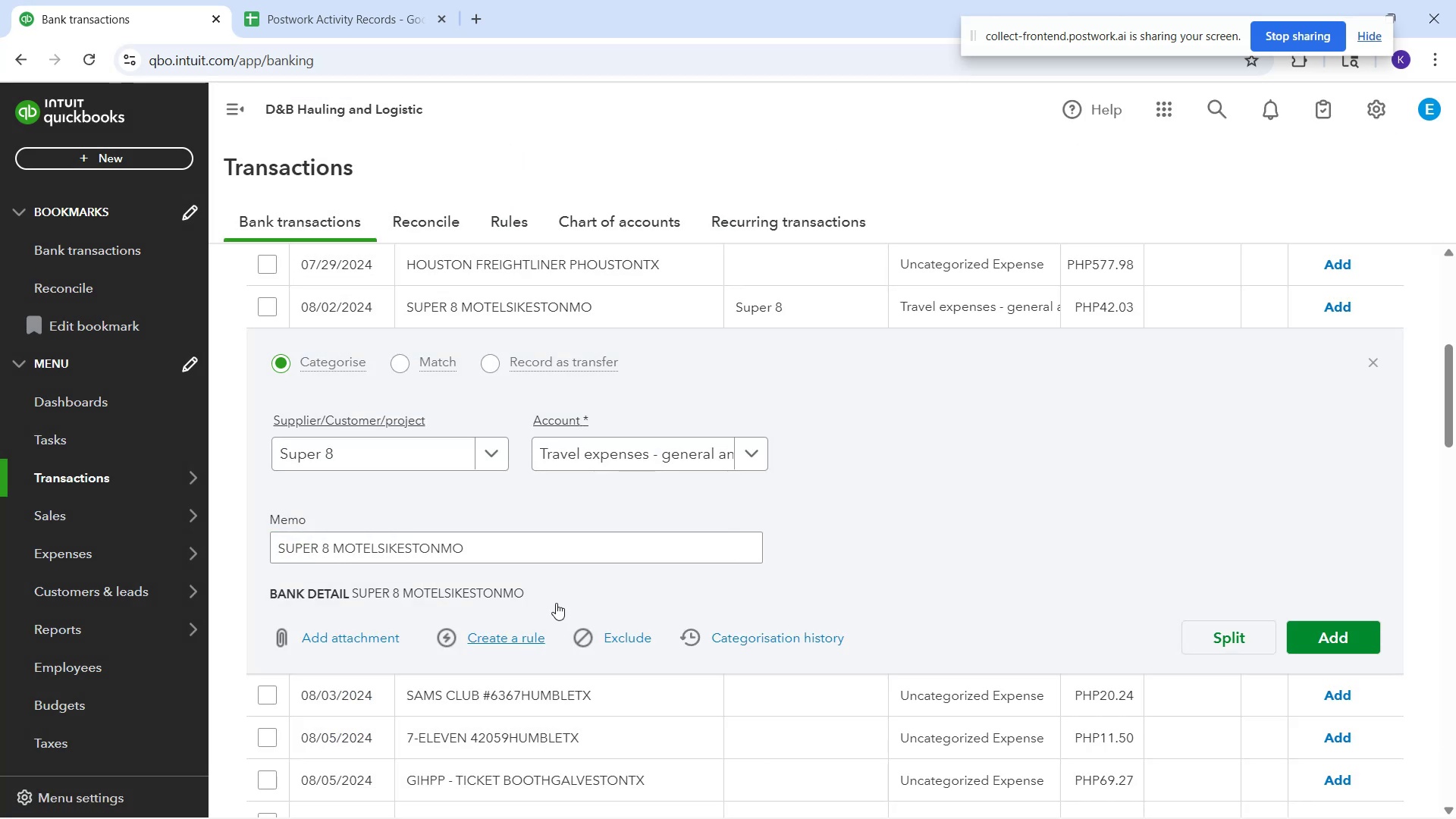 
wait(6.65)
 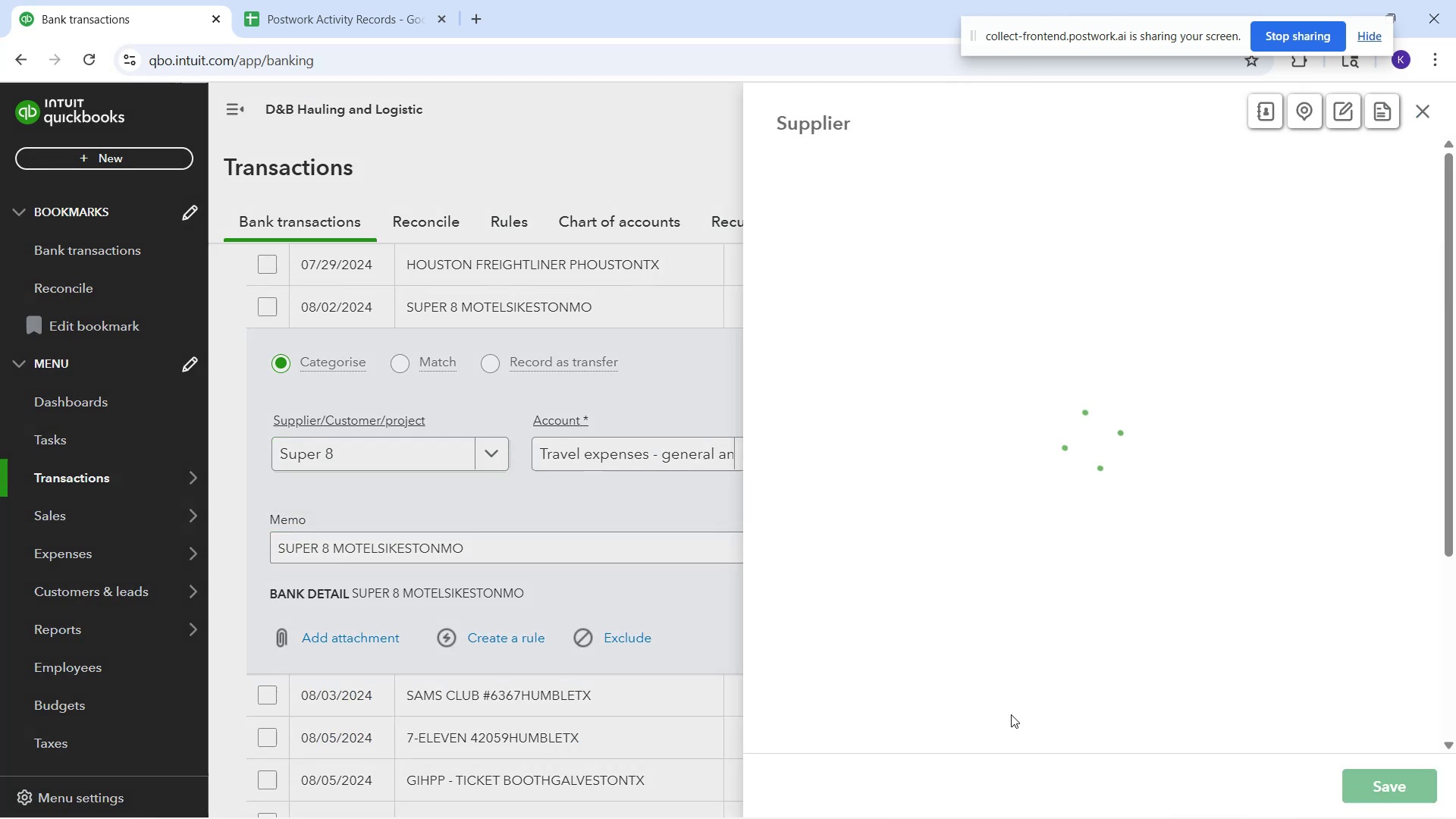 
type(Super 8)
 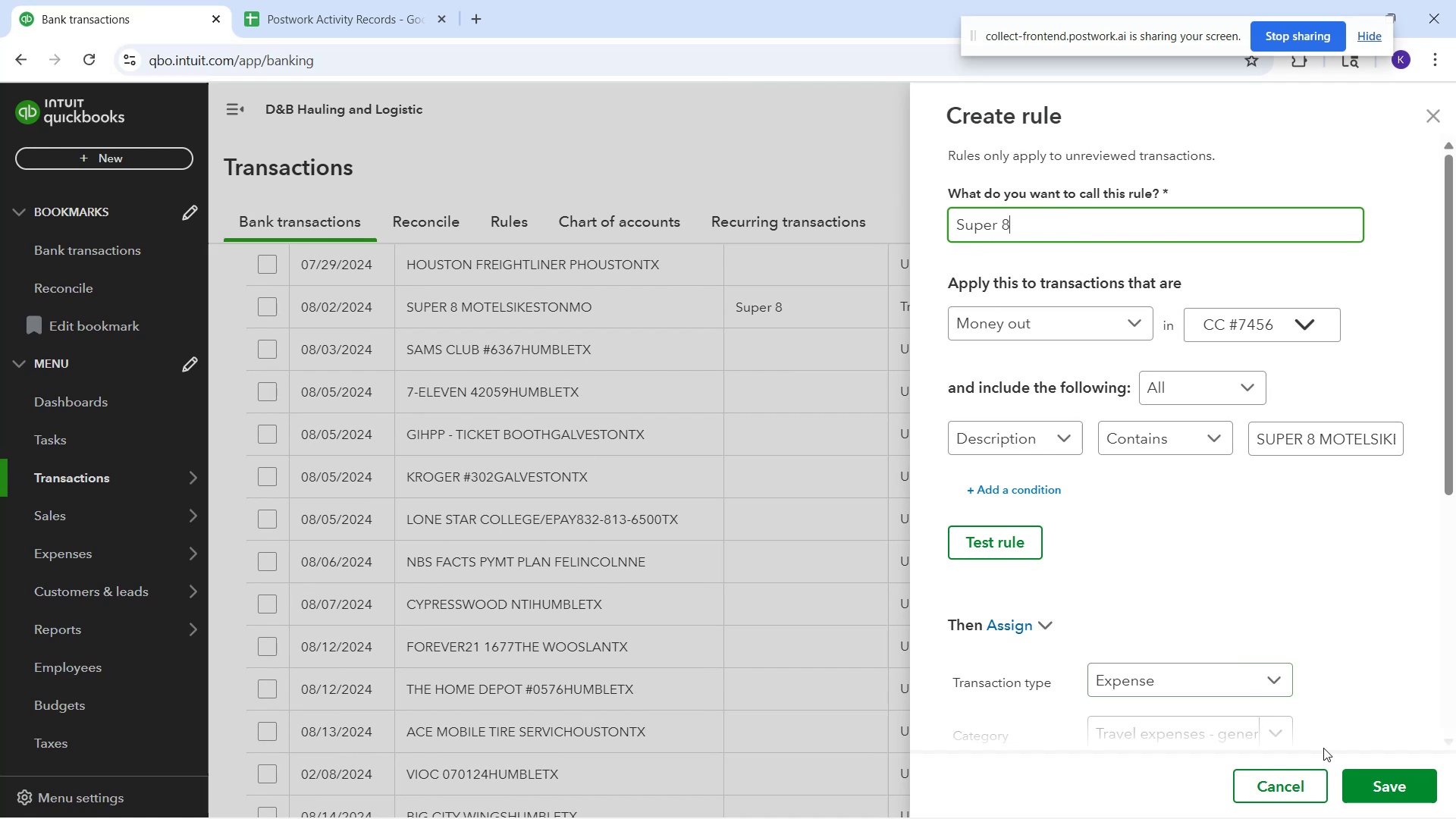 
left_click([1382, 790])
 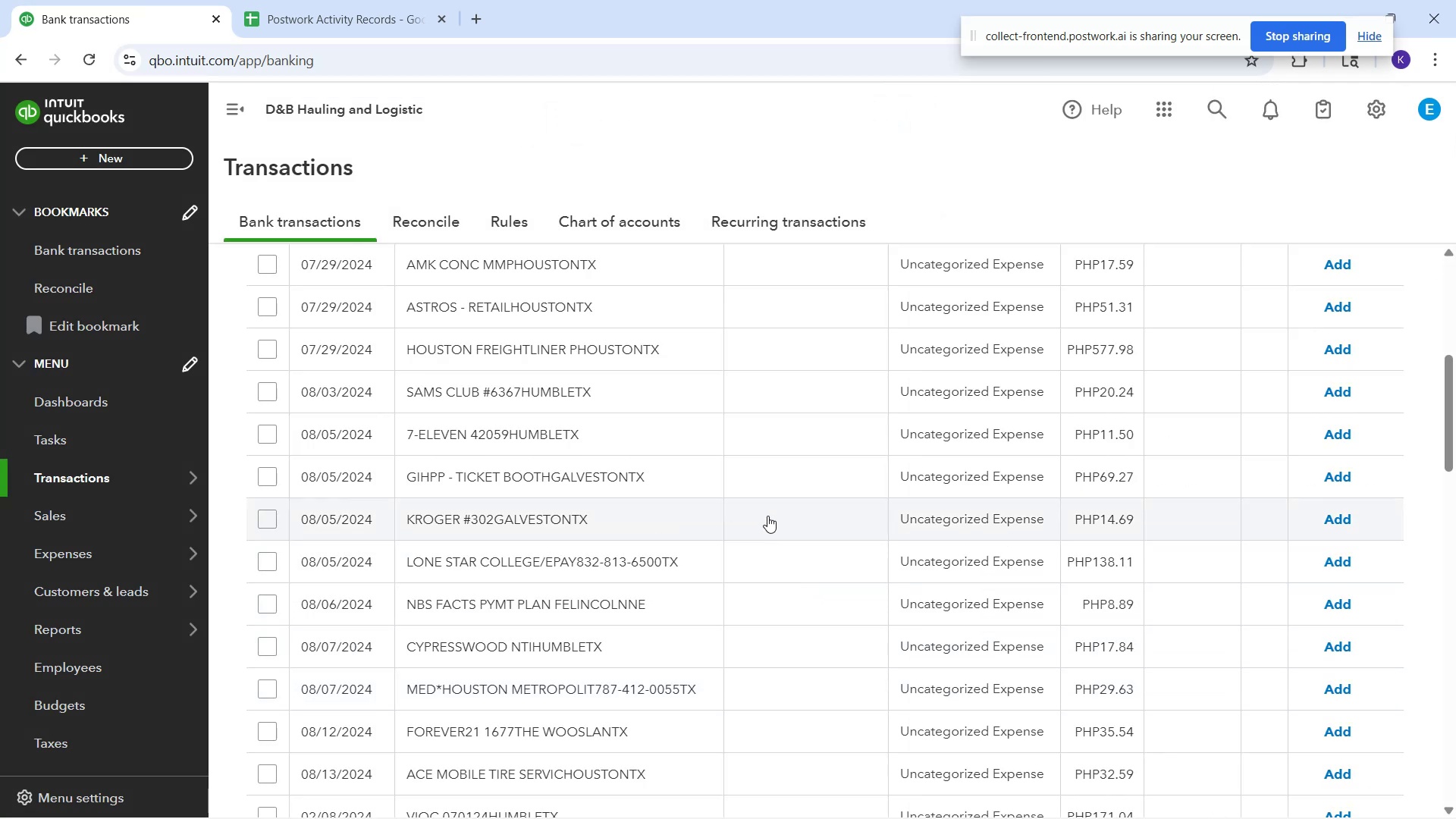 
wait(7.09)
 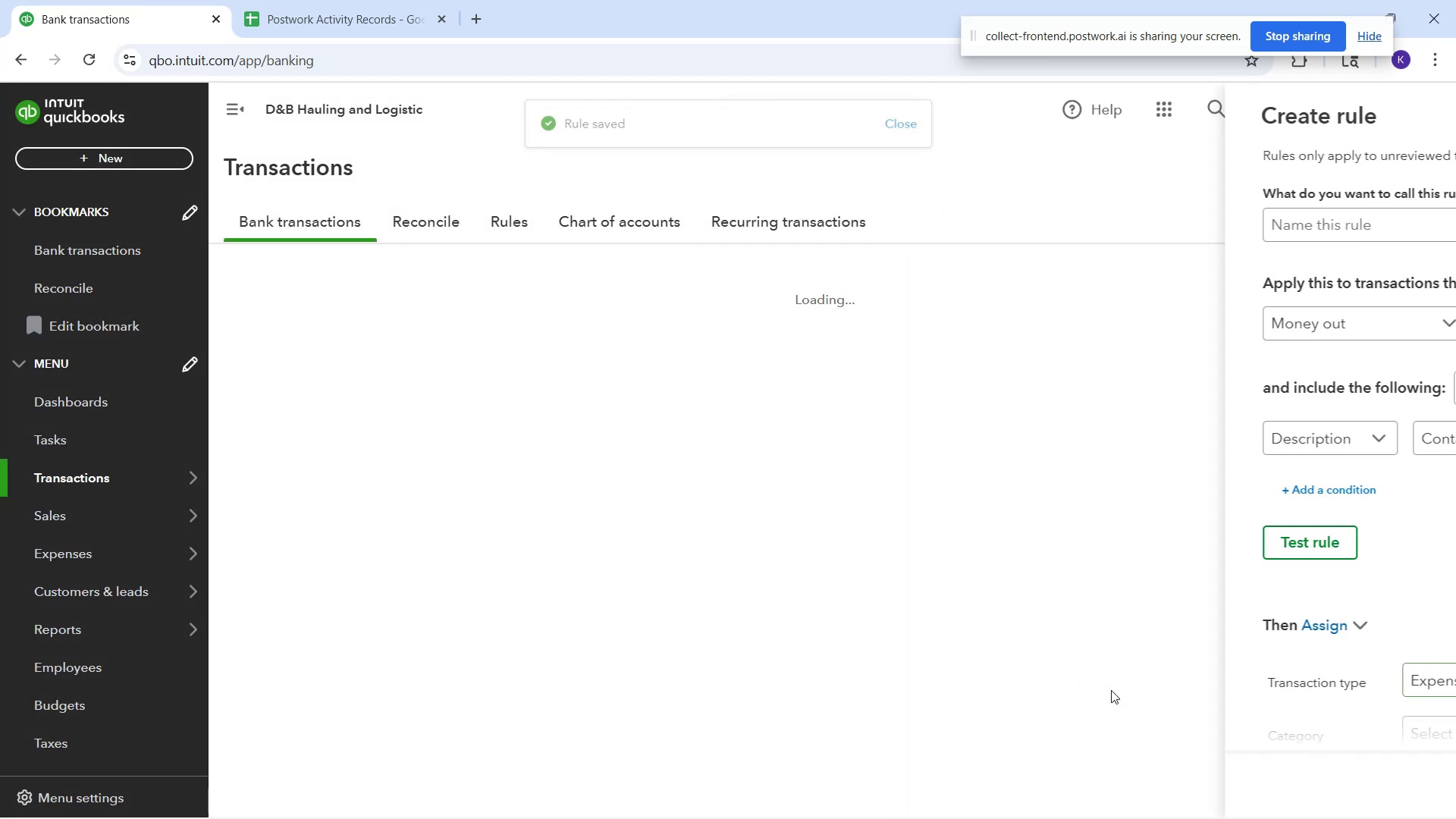 
scroll: coordinate [689, 513], scroll_direction: up, amount: 1.0
 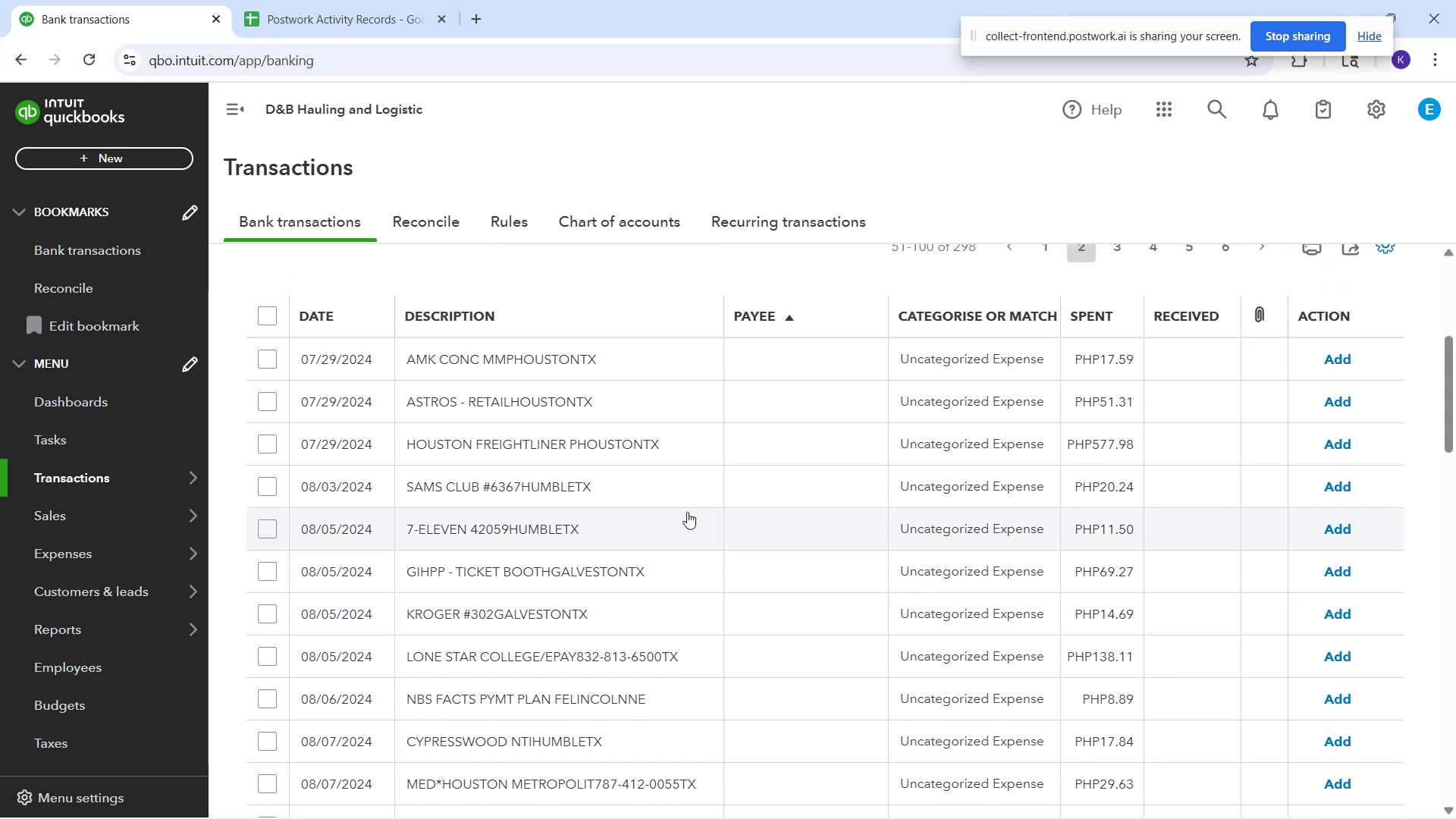 
scroll: coordinate [687, 512], scroll_direction: none, amount: 0.0
 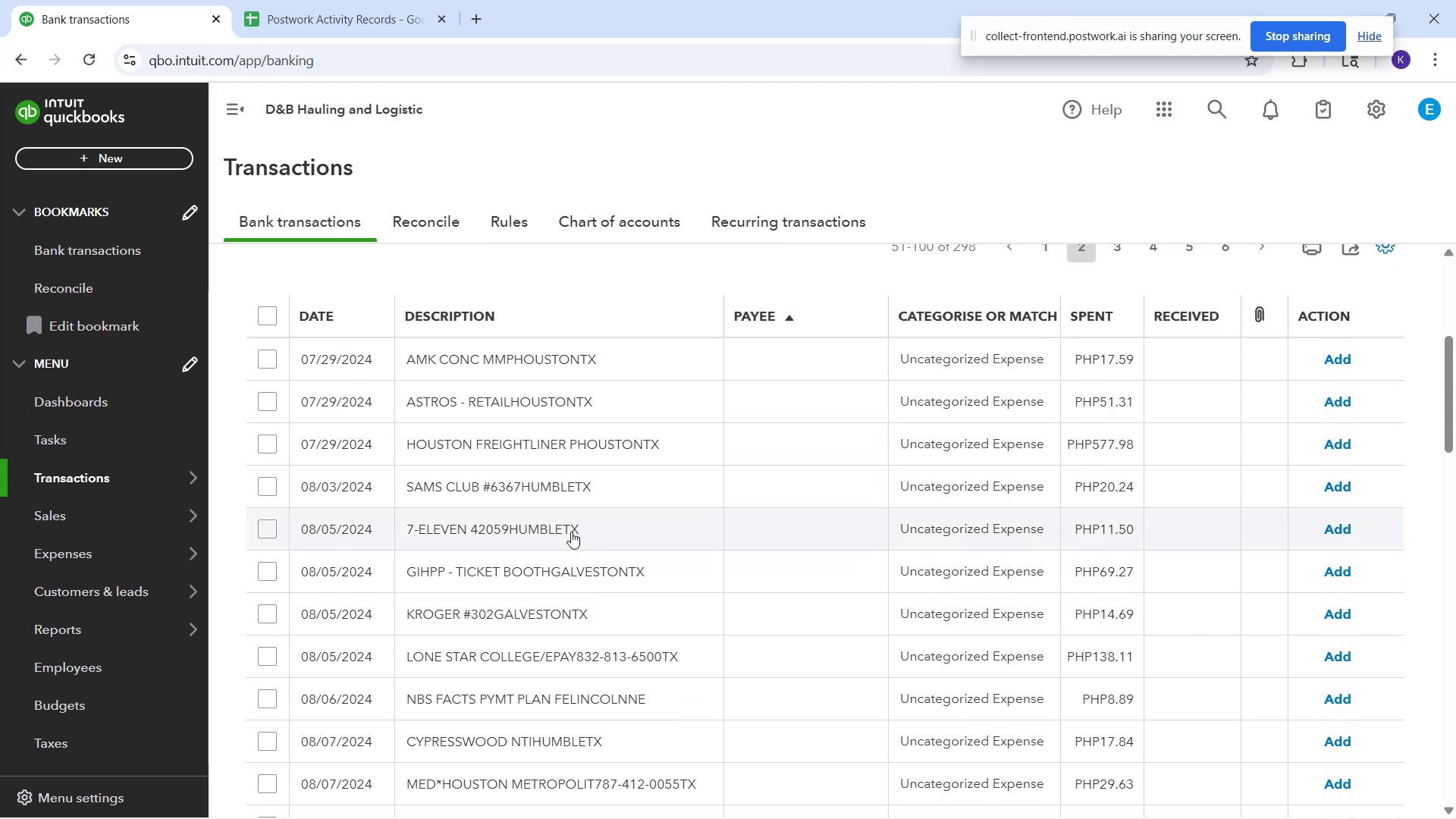 
wait(7.16)
 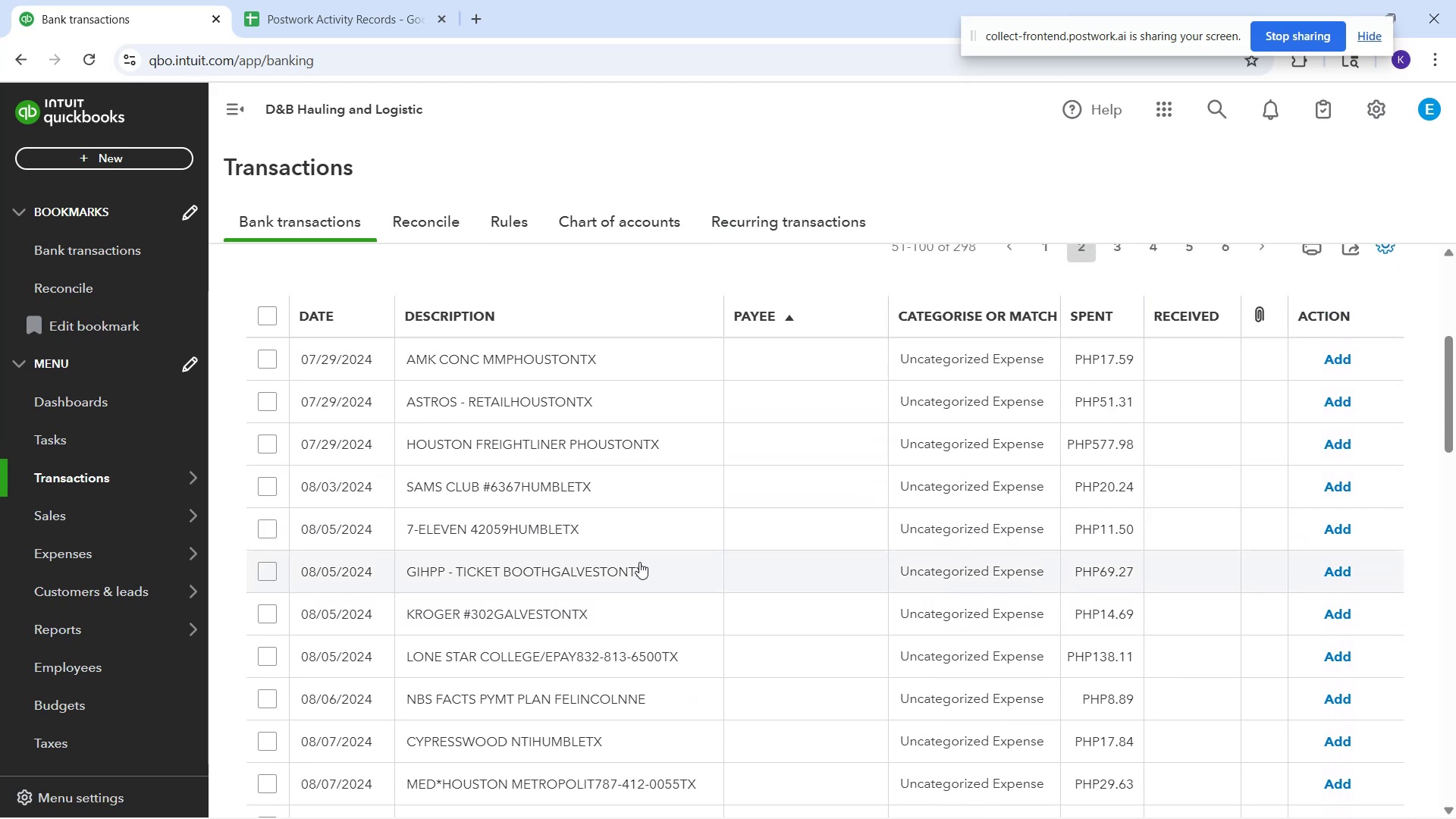 
left_click([485, 369])
 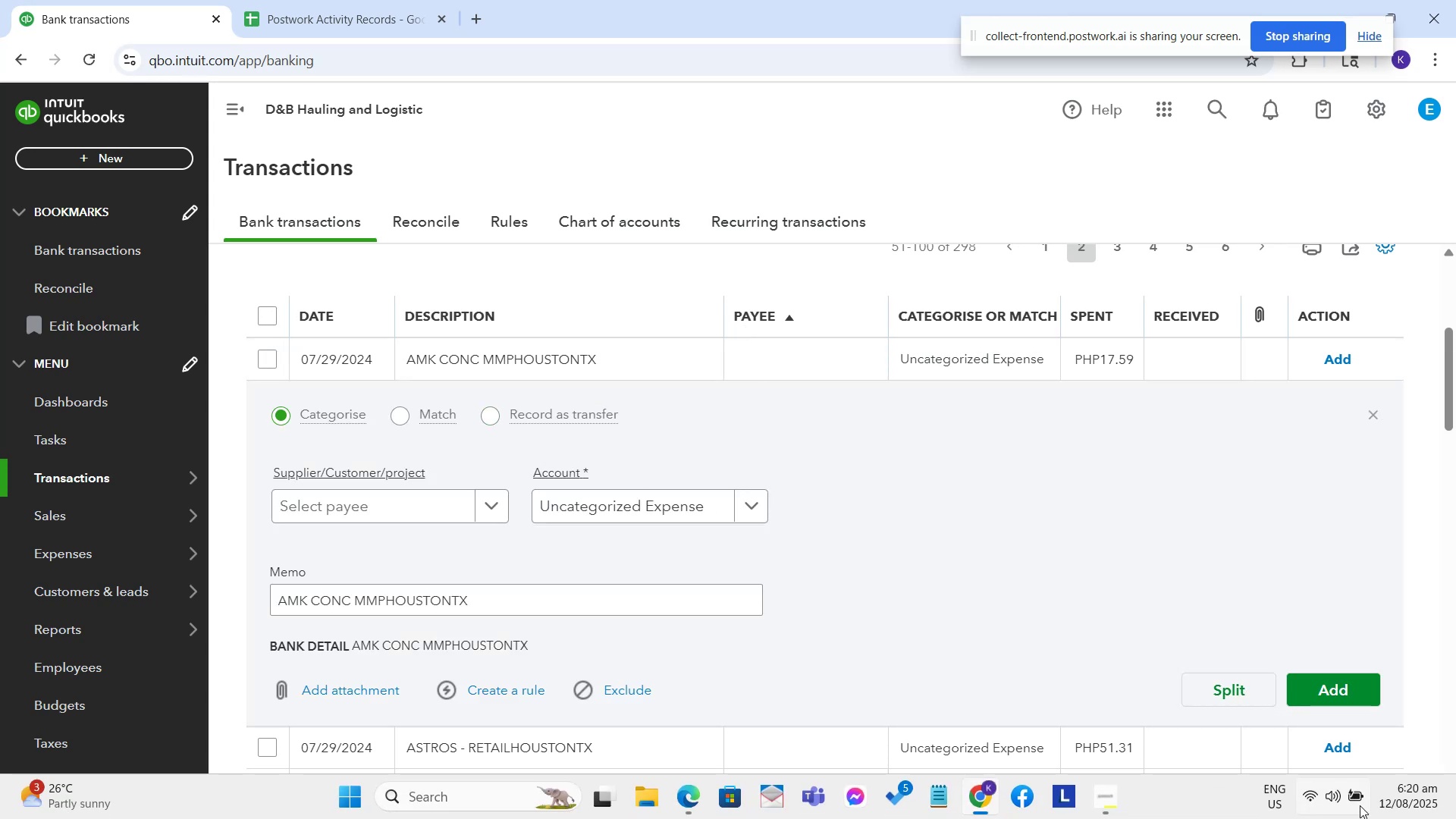 
wait(13.07)
 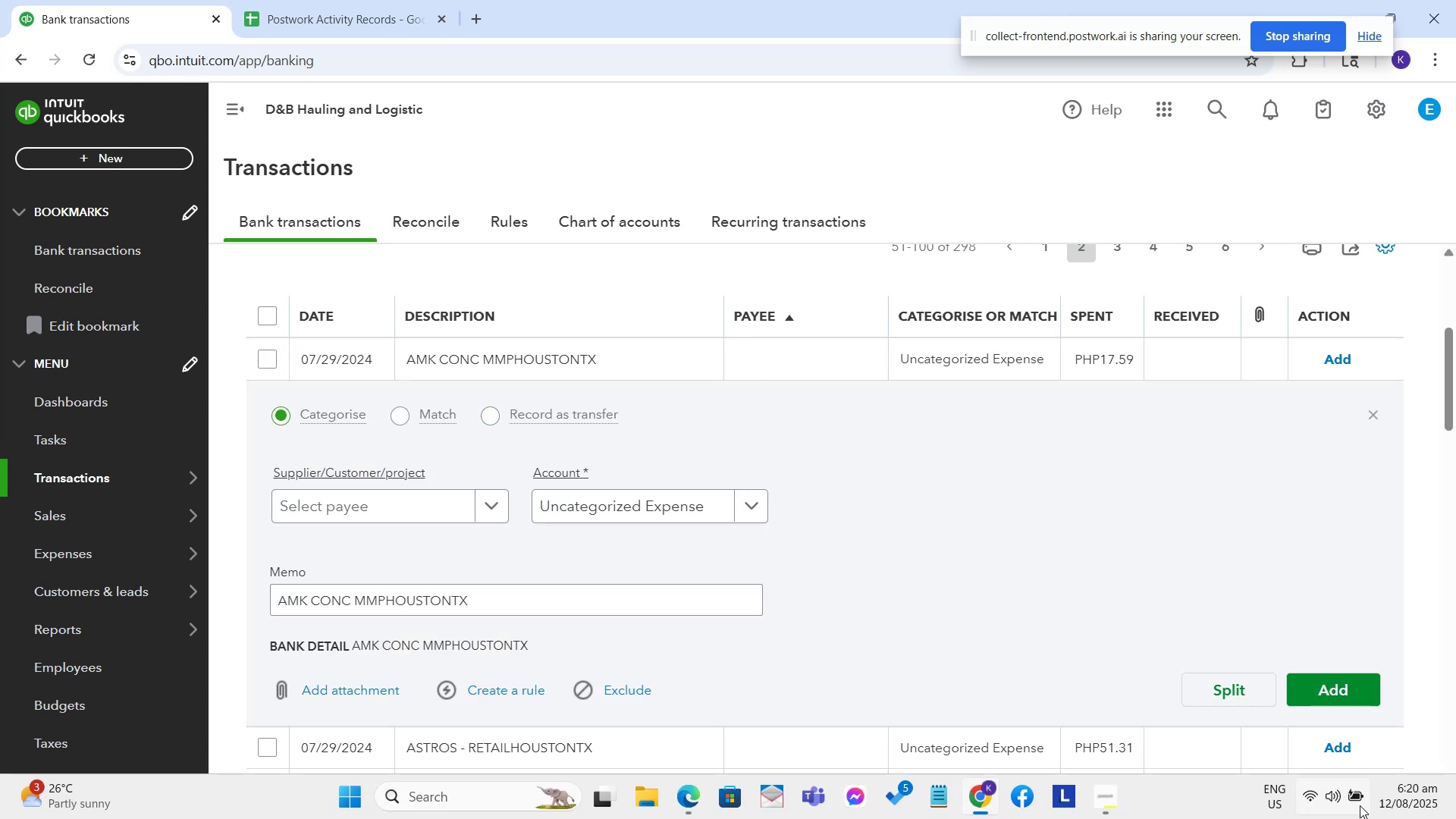 
left_click([431, 506])
 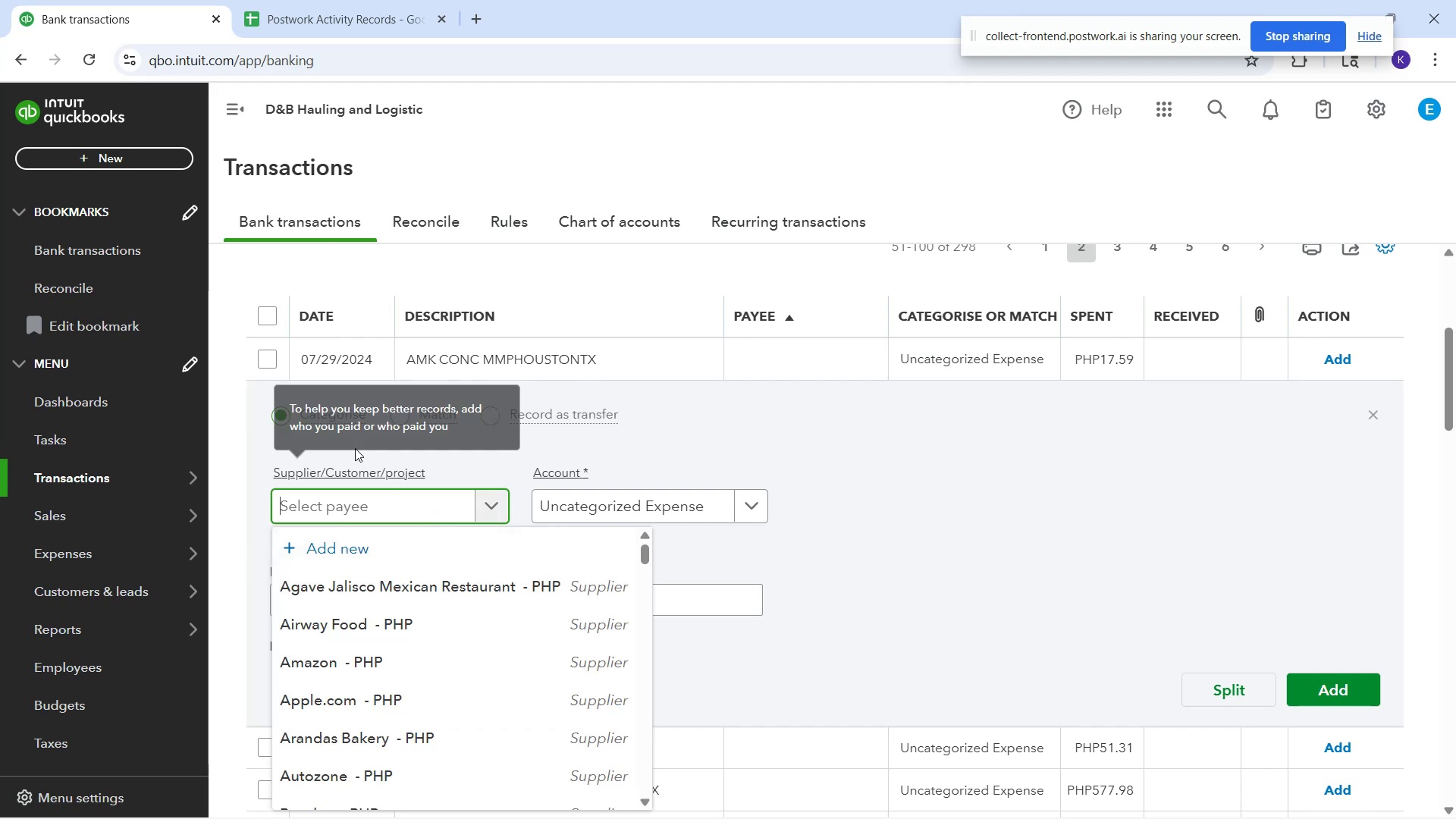 
wait(7.05)
 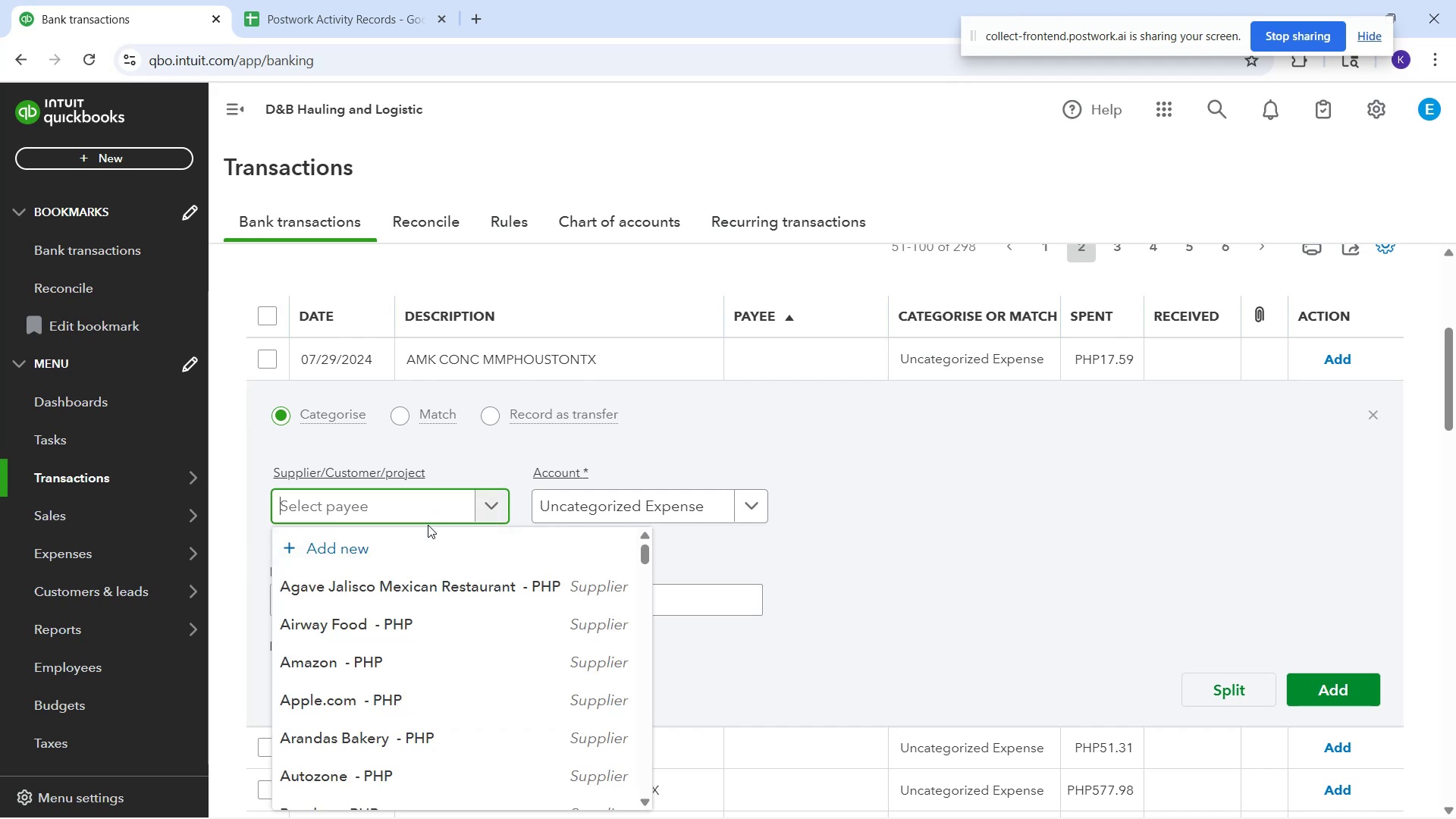 
type(repair)
 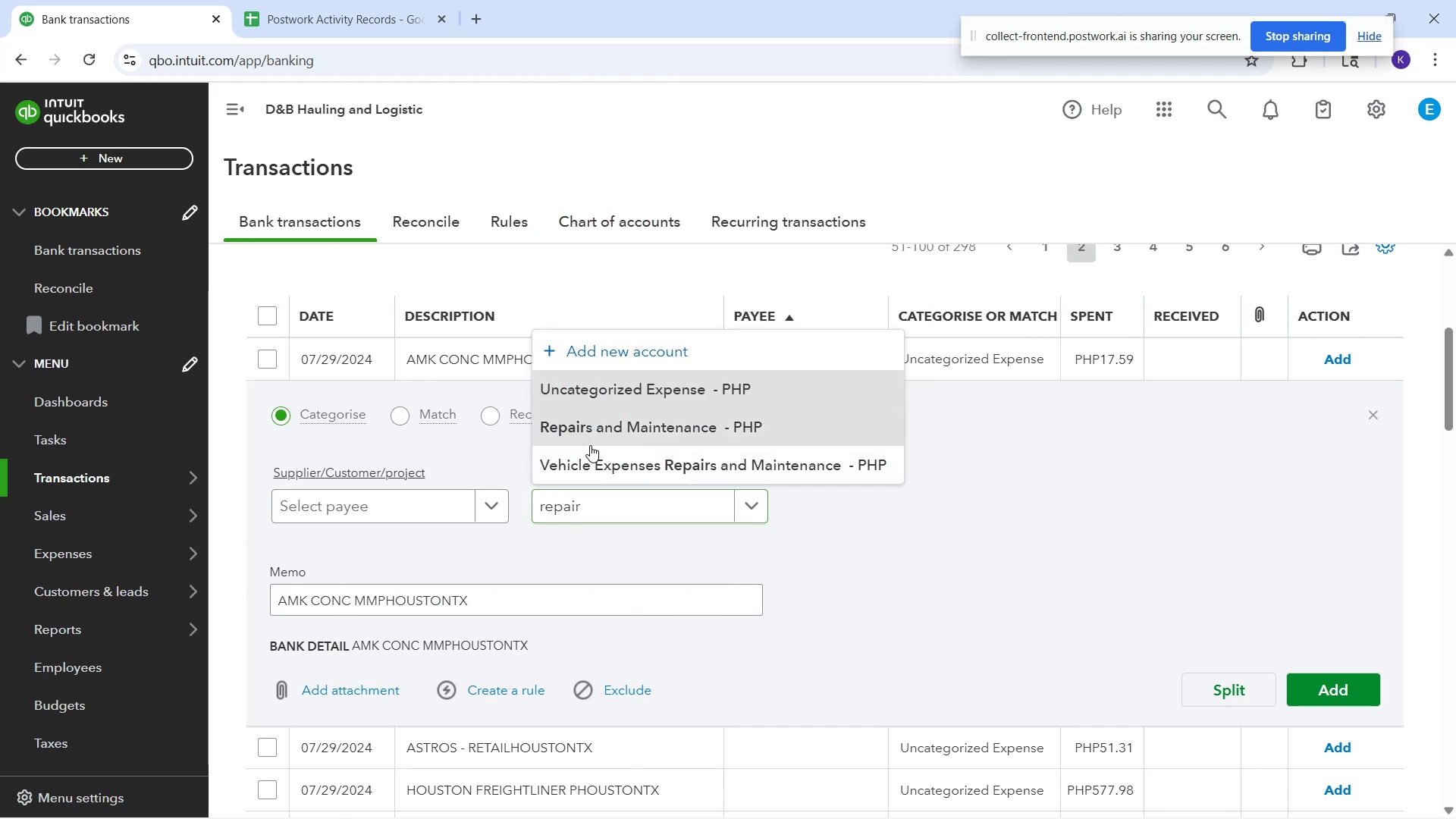 
left_click([459, 511])
 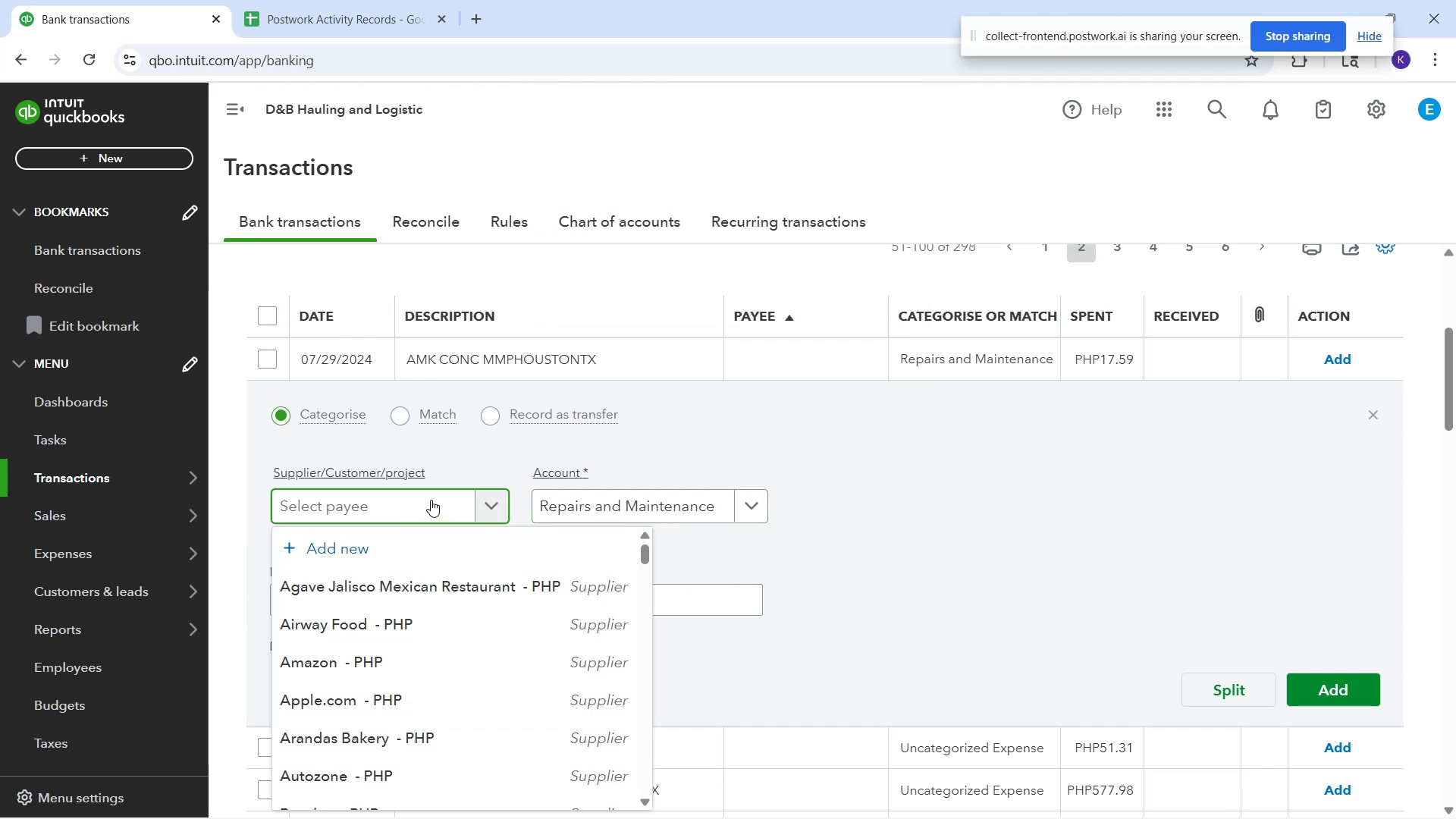 
type(AMK )
 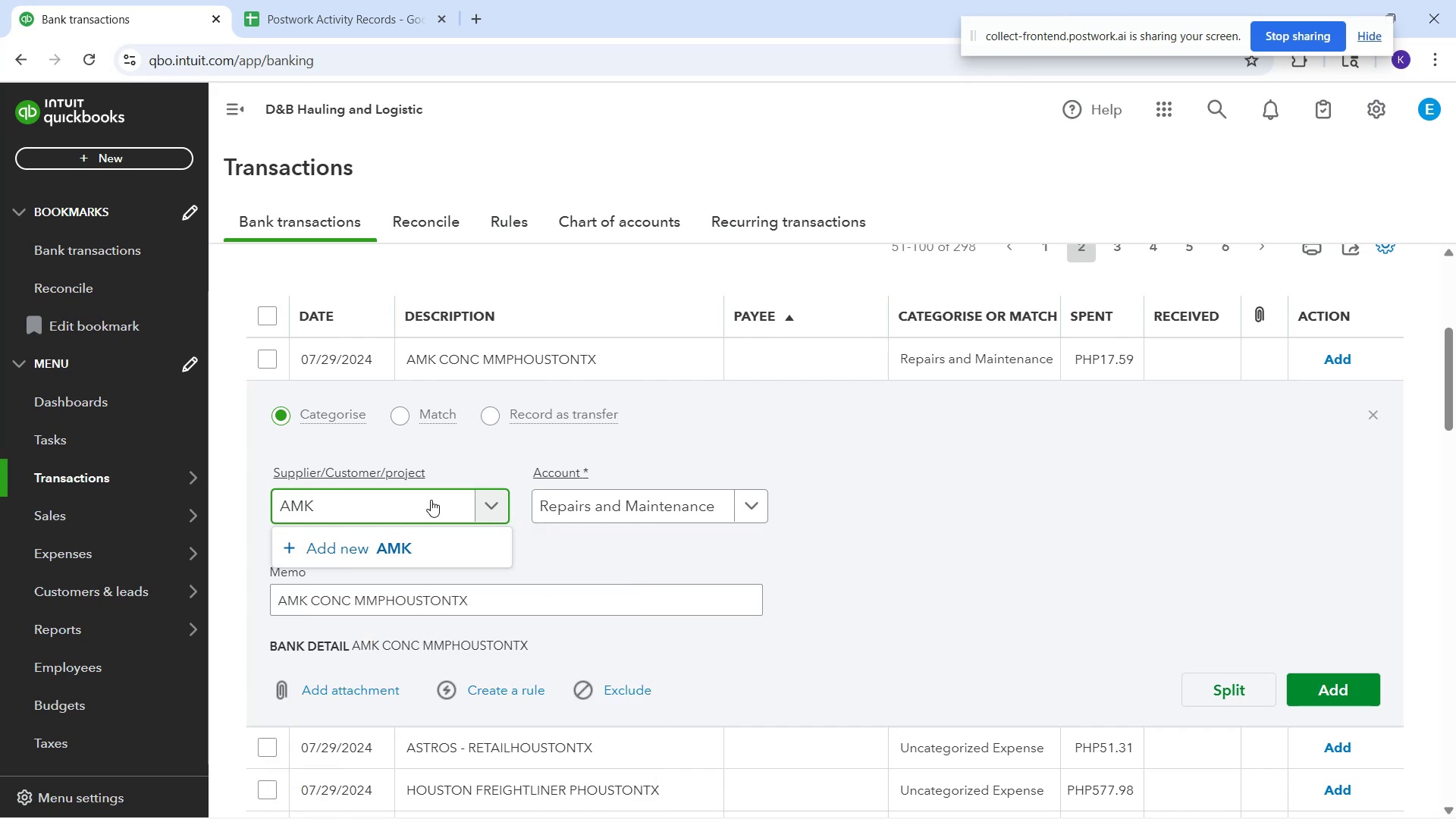 
hold_key(key=ShiftRight, duration=1.52)
 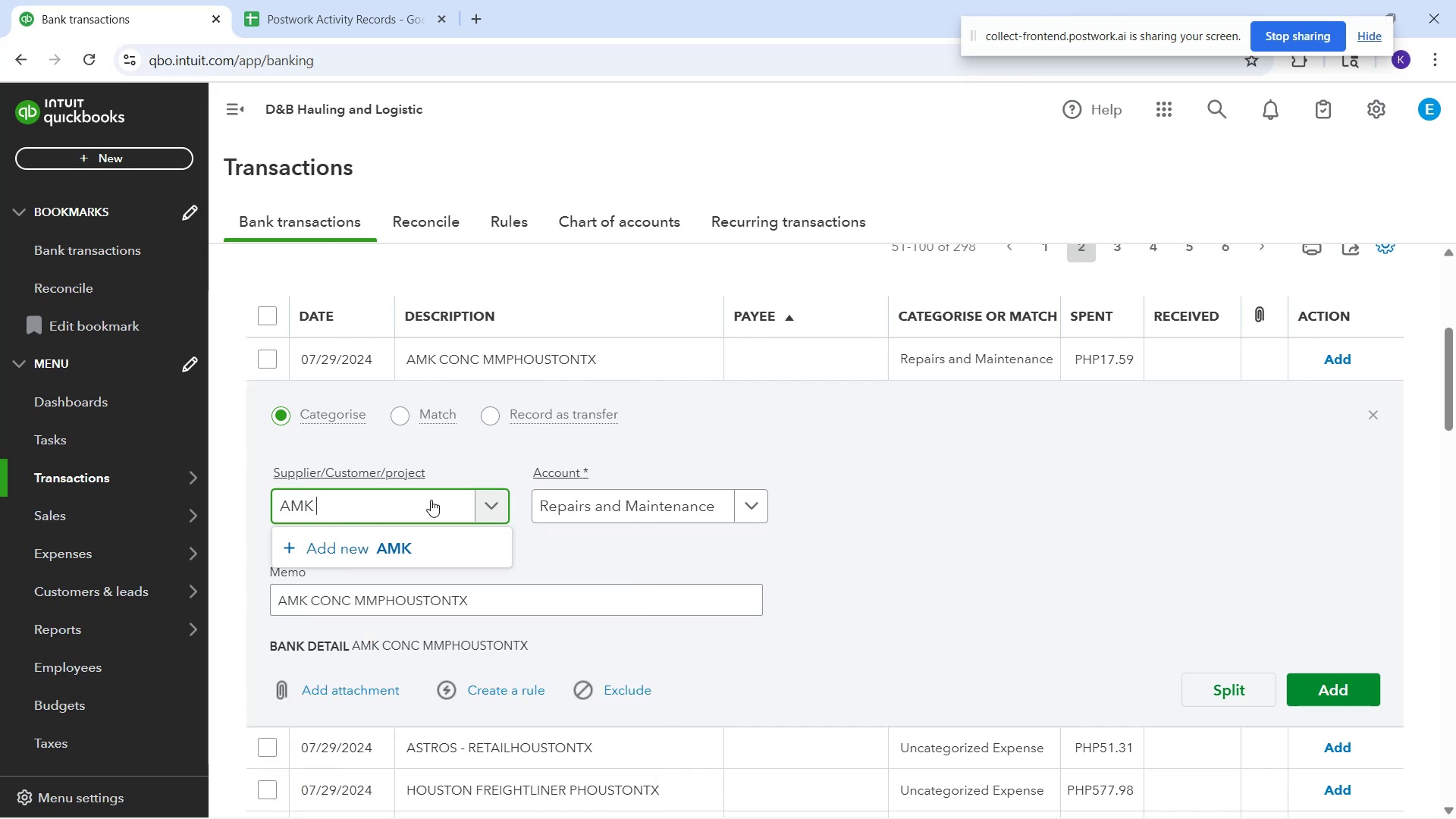 
hold_key(key=ShiftRight, duration=1.51)
 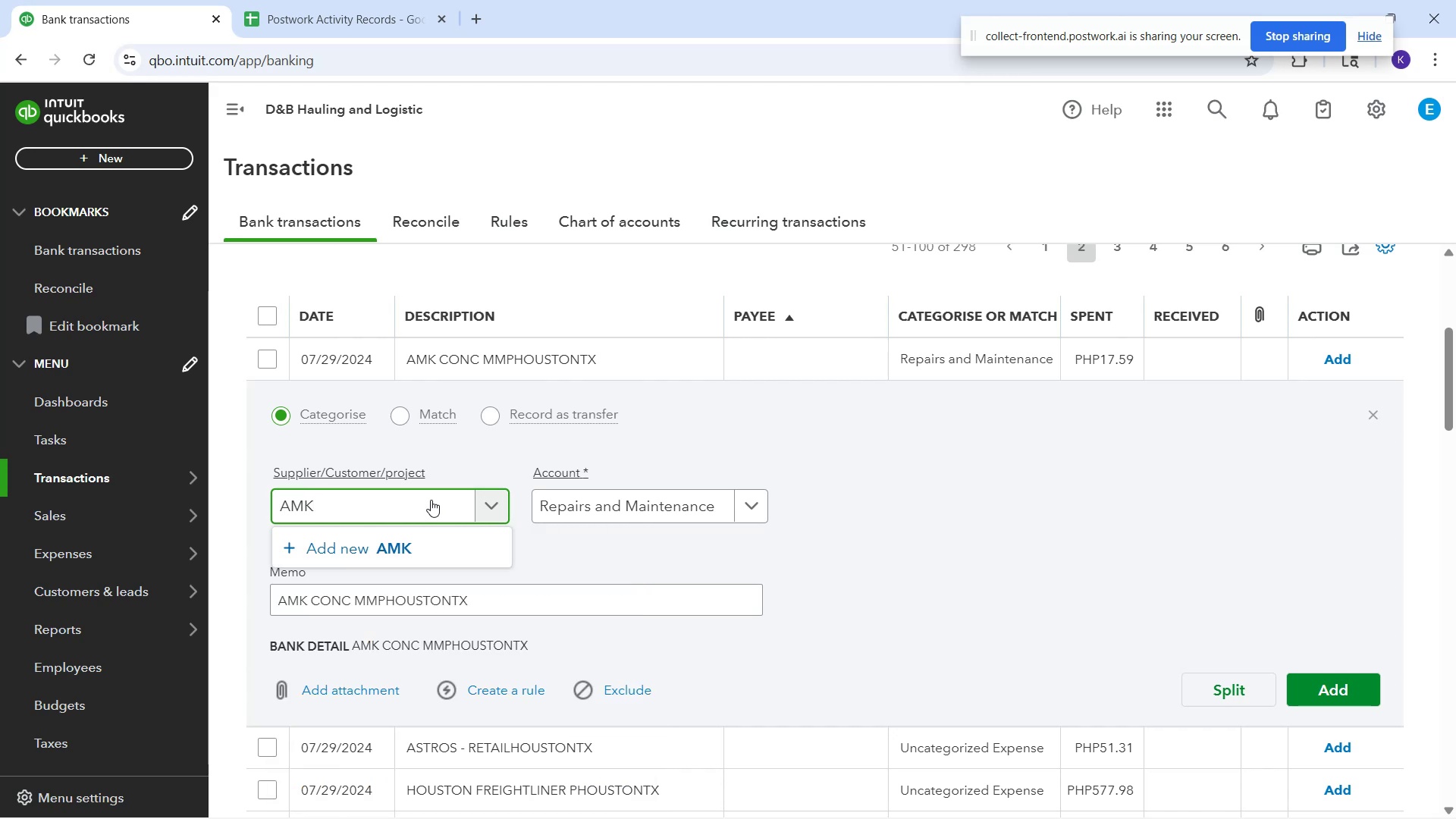 
hold_key(key=ShiftRight, duration=1.53)
 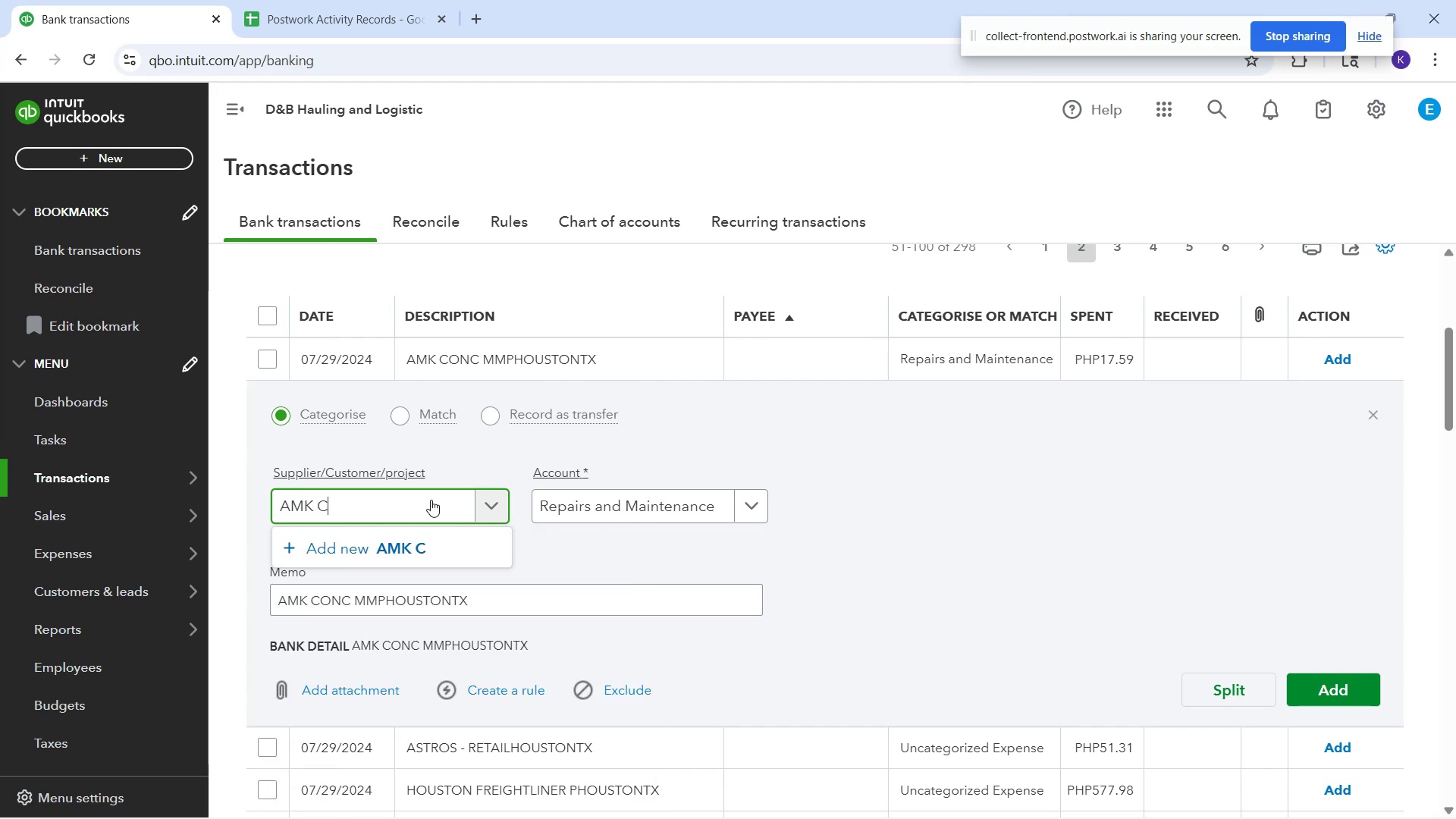 
type(Cnc)
 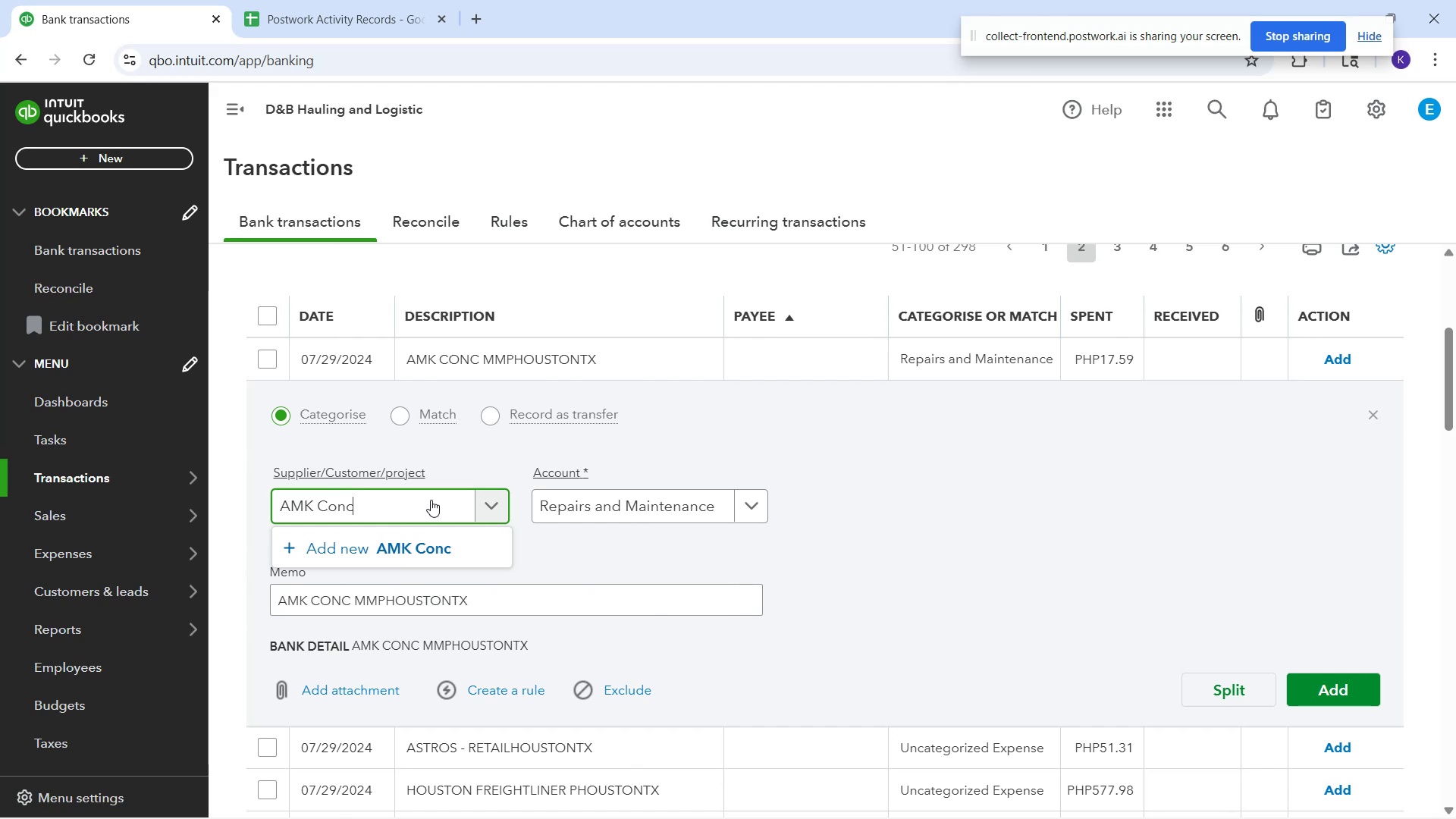 
hold_key(key=O, duration=0.3)
 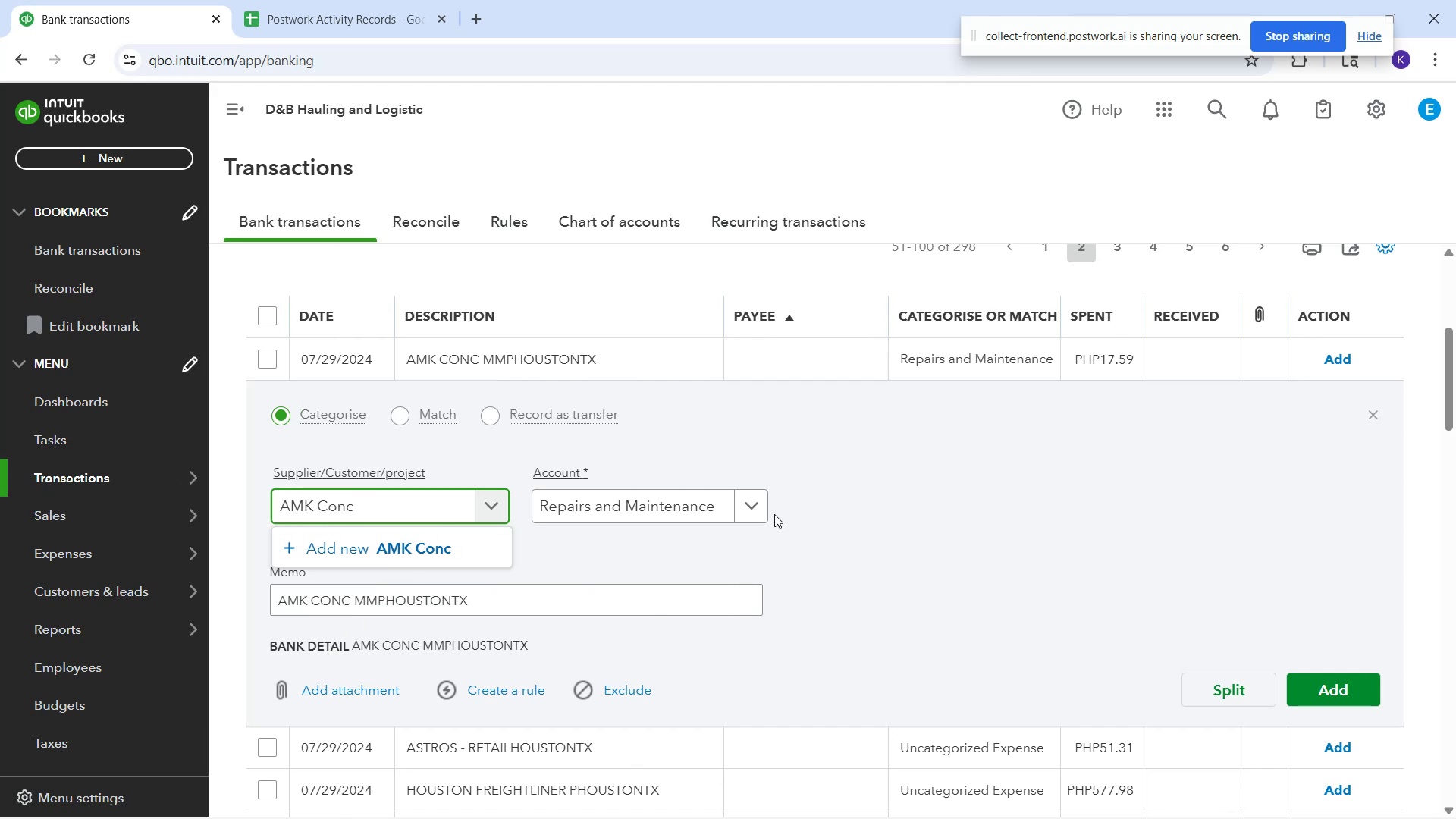 
type(rete)
 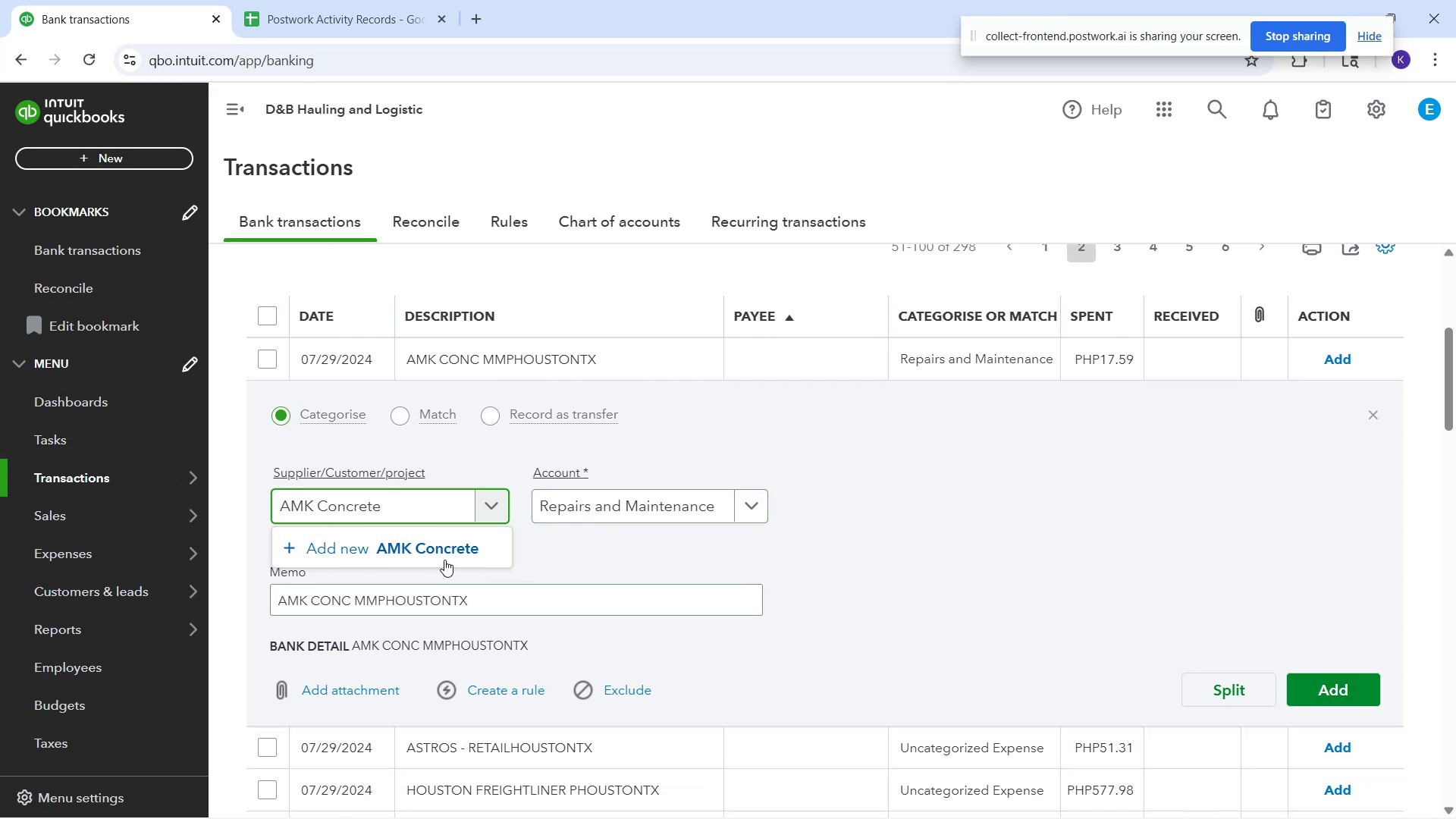 
wait(9.18)
 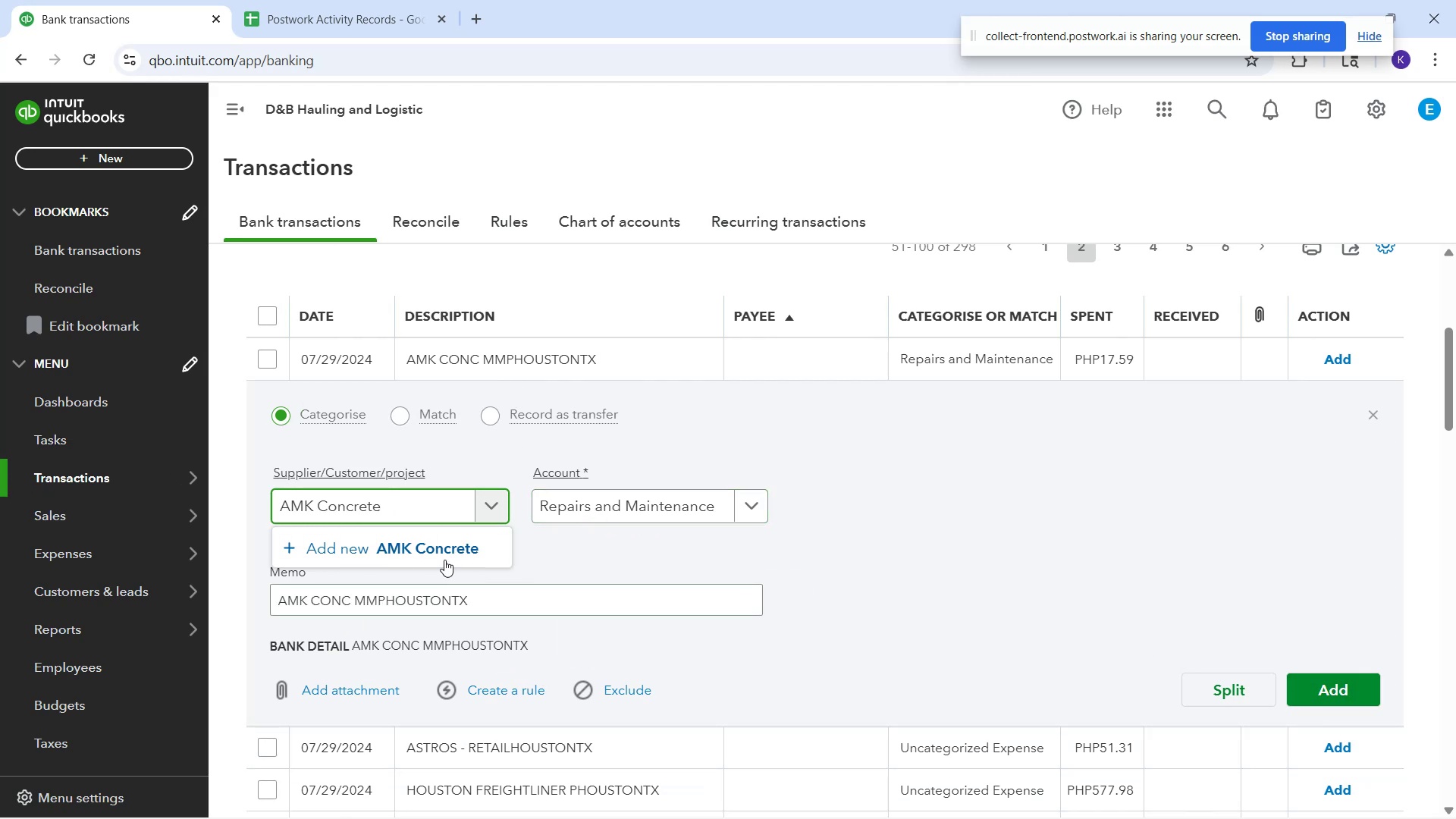 
left_click([472, 695])
 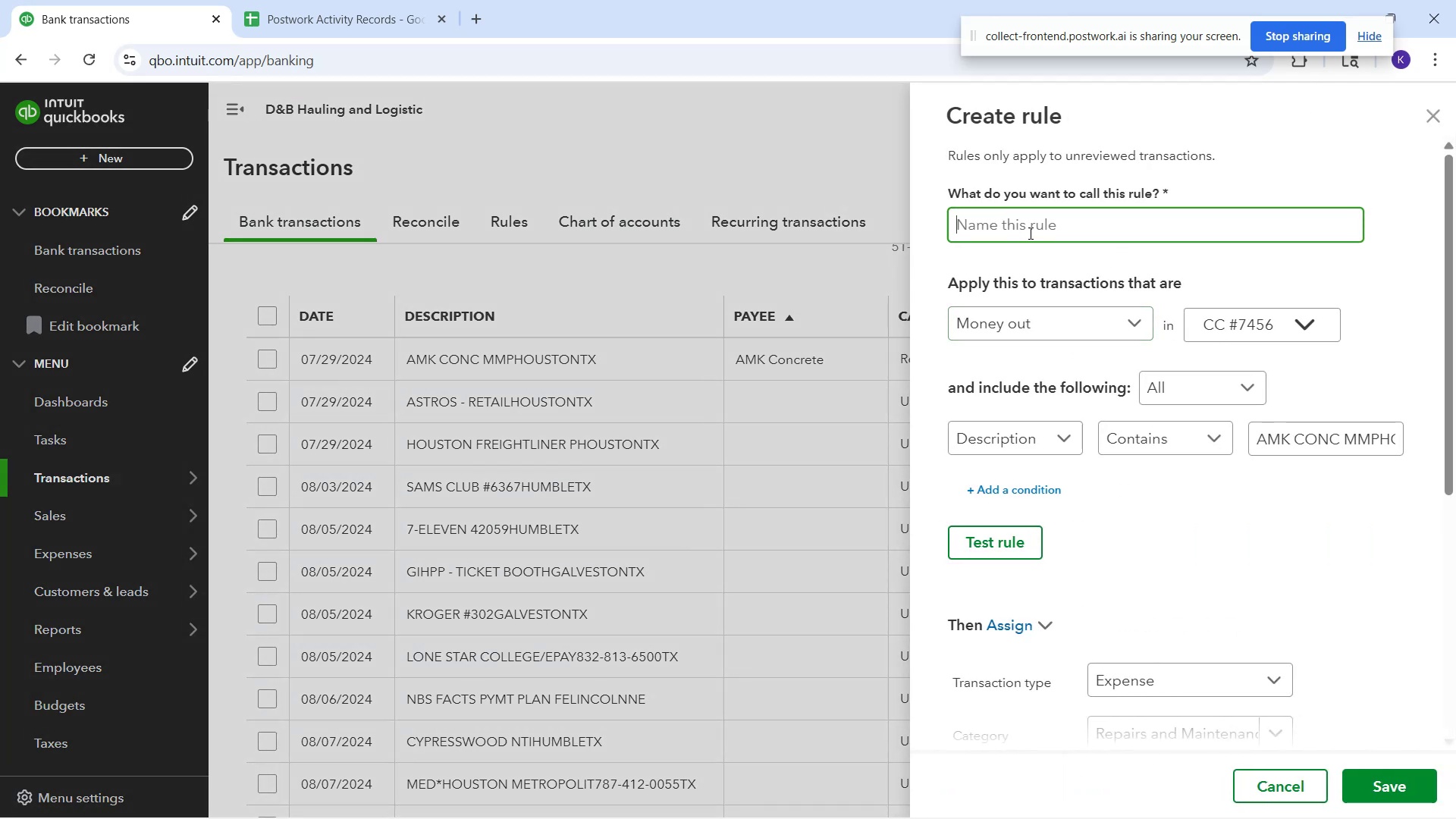 
type(AMK Conce)
key(Backspace)
type(rete)
 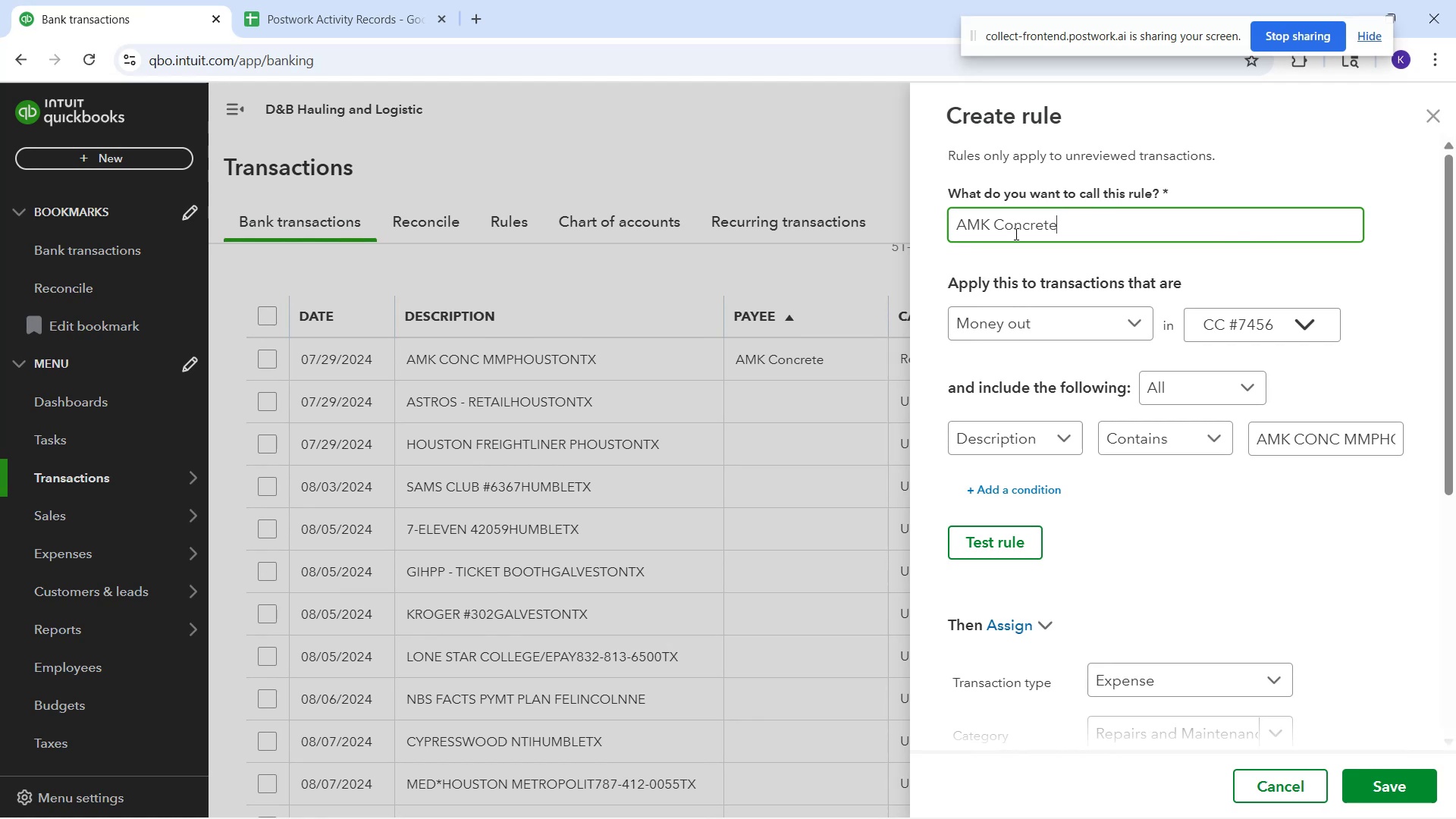 
wait(12.13)
 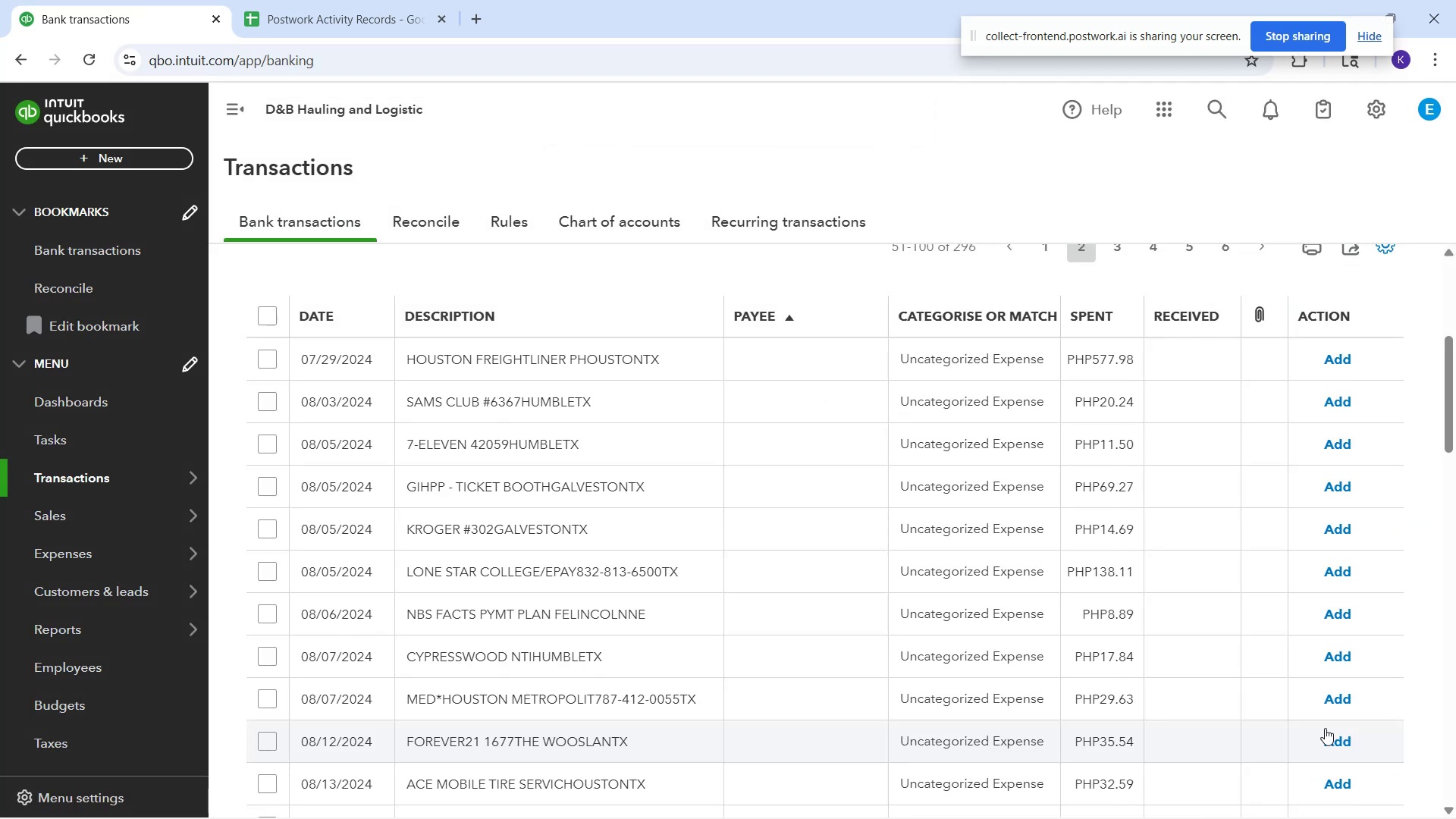 
scroll: coordinate [705, 621], scroll_direction: up, amount: 1.0
 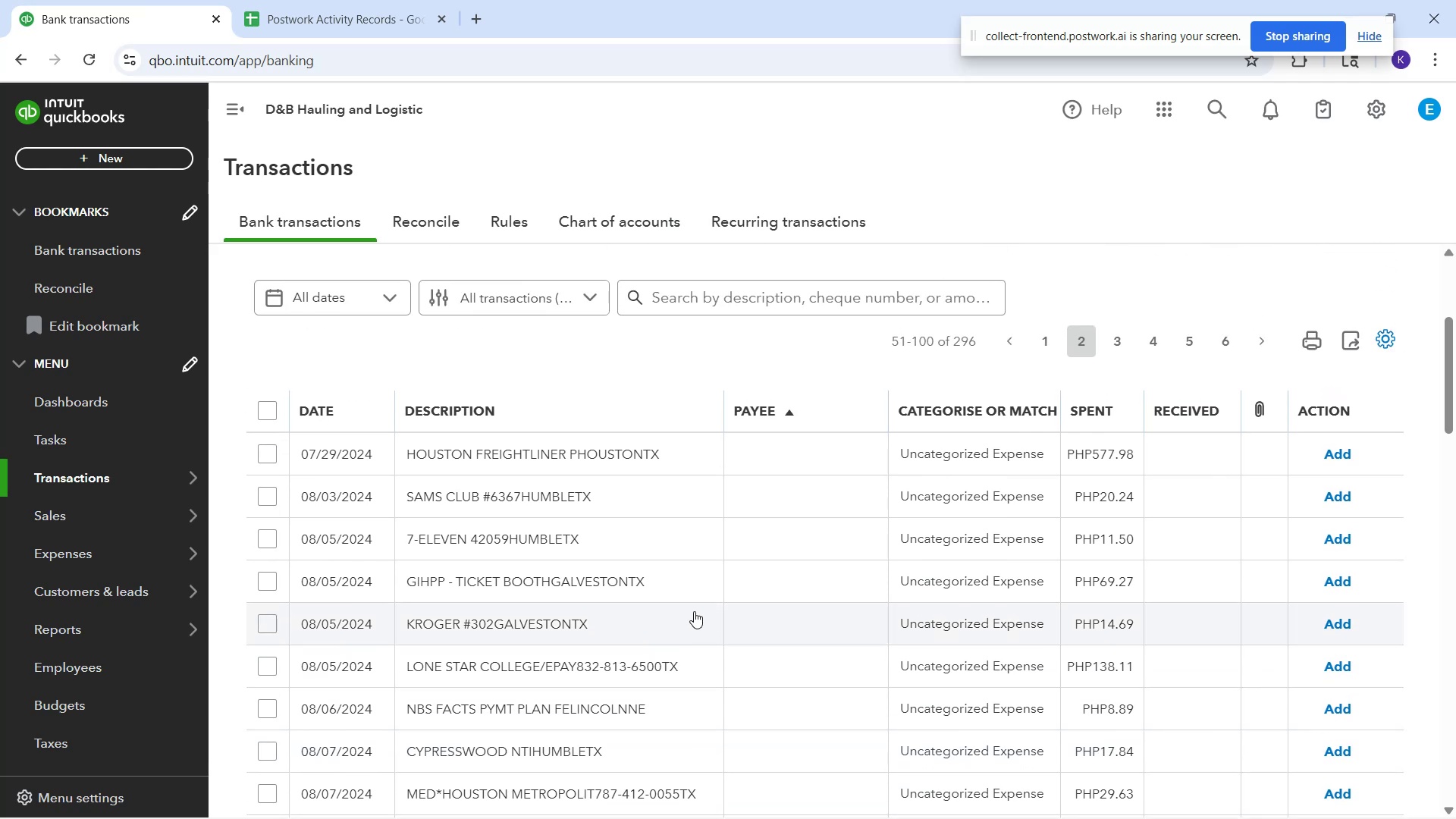 
scroll: coordinate [616, 537], scroll_direction: down, amount: 4.0
 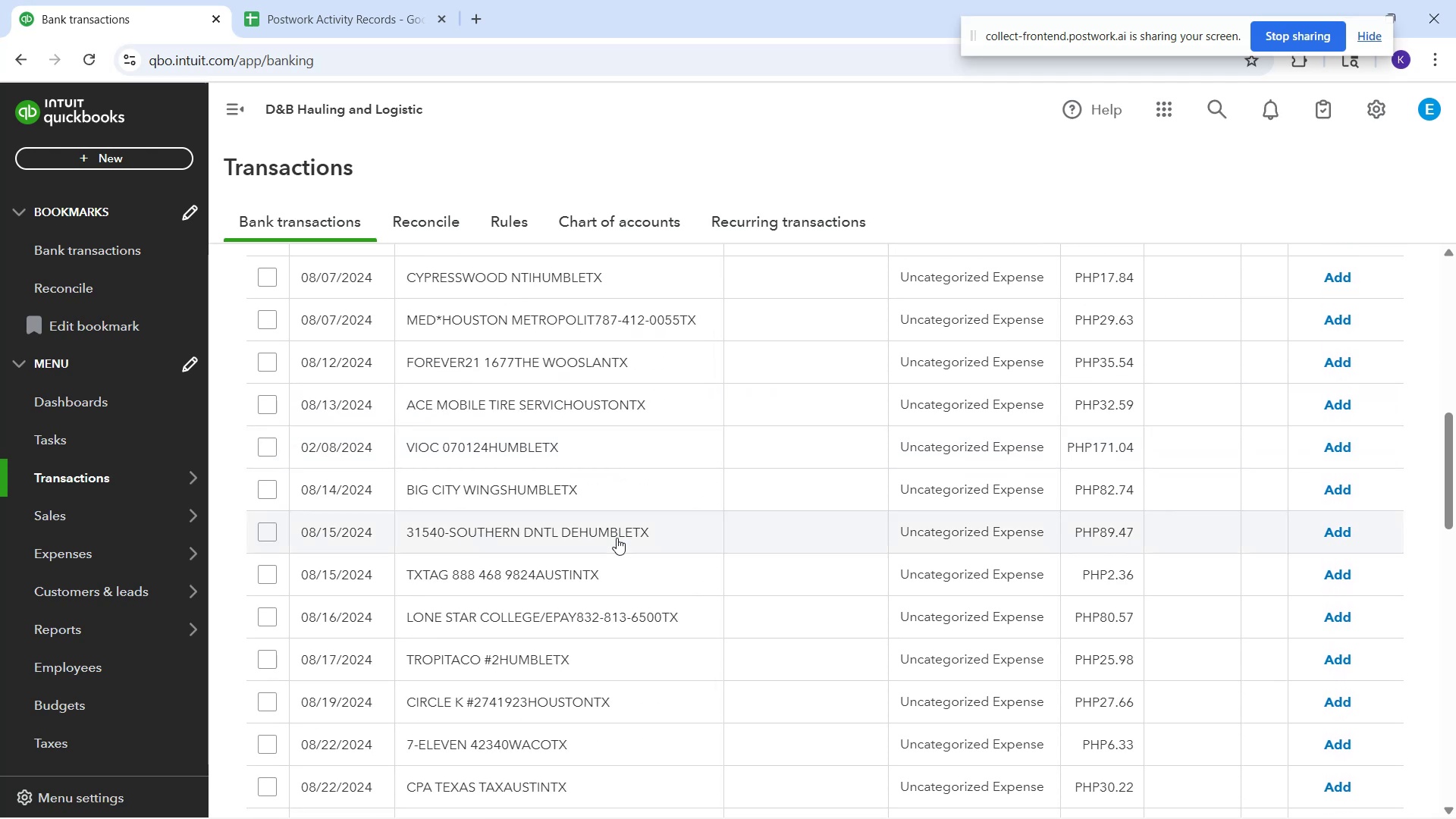 
scroll: coordinate [613, 533], scroll_direction: up, amount: 4.0
 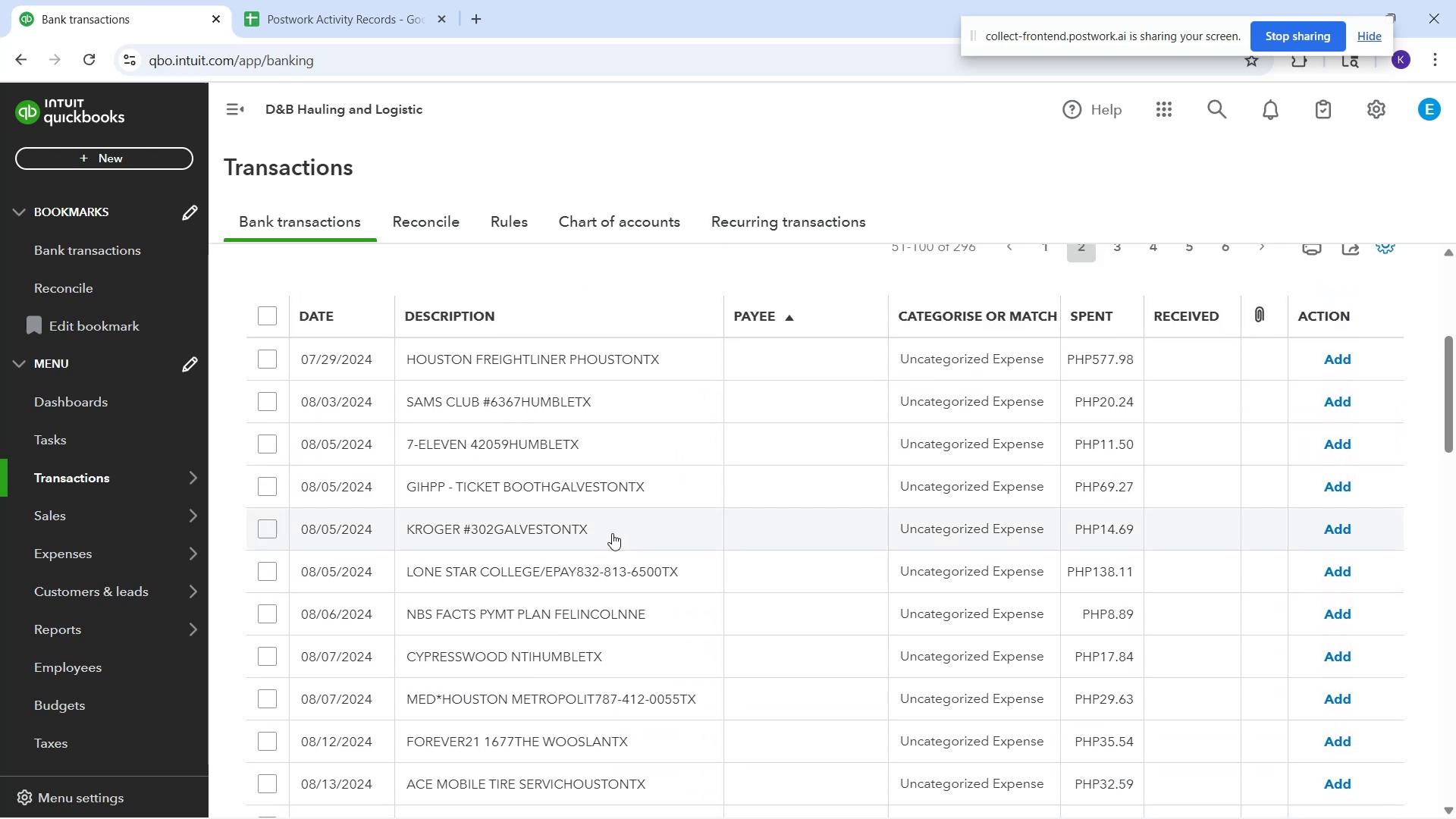 
scroll: coordinate [624, 549], scroll_direction: down, amount: 6.0
 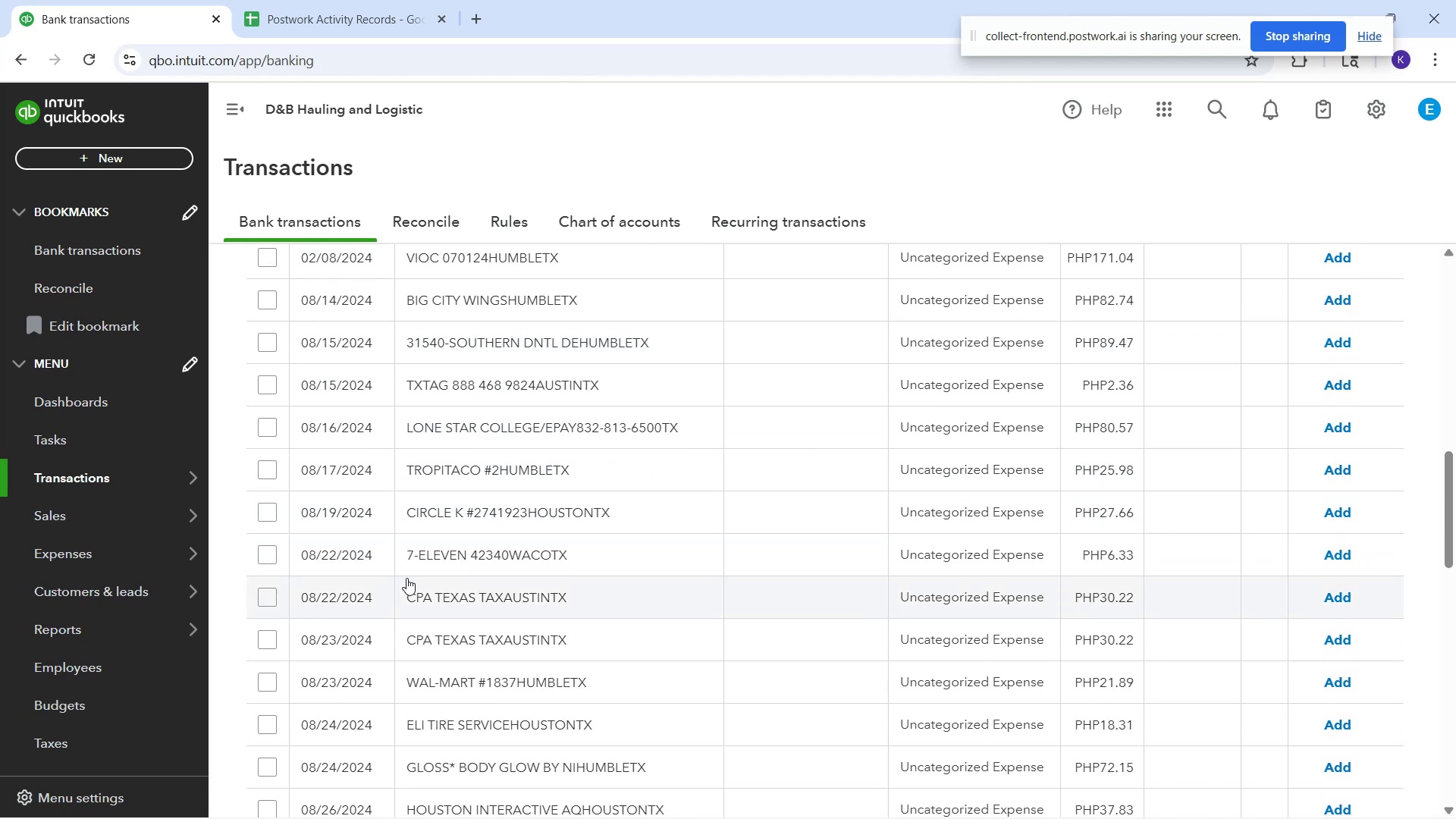 
left_click([463, 529])
 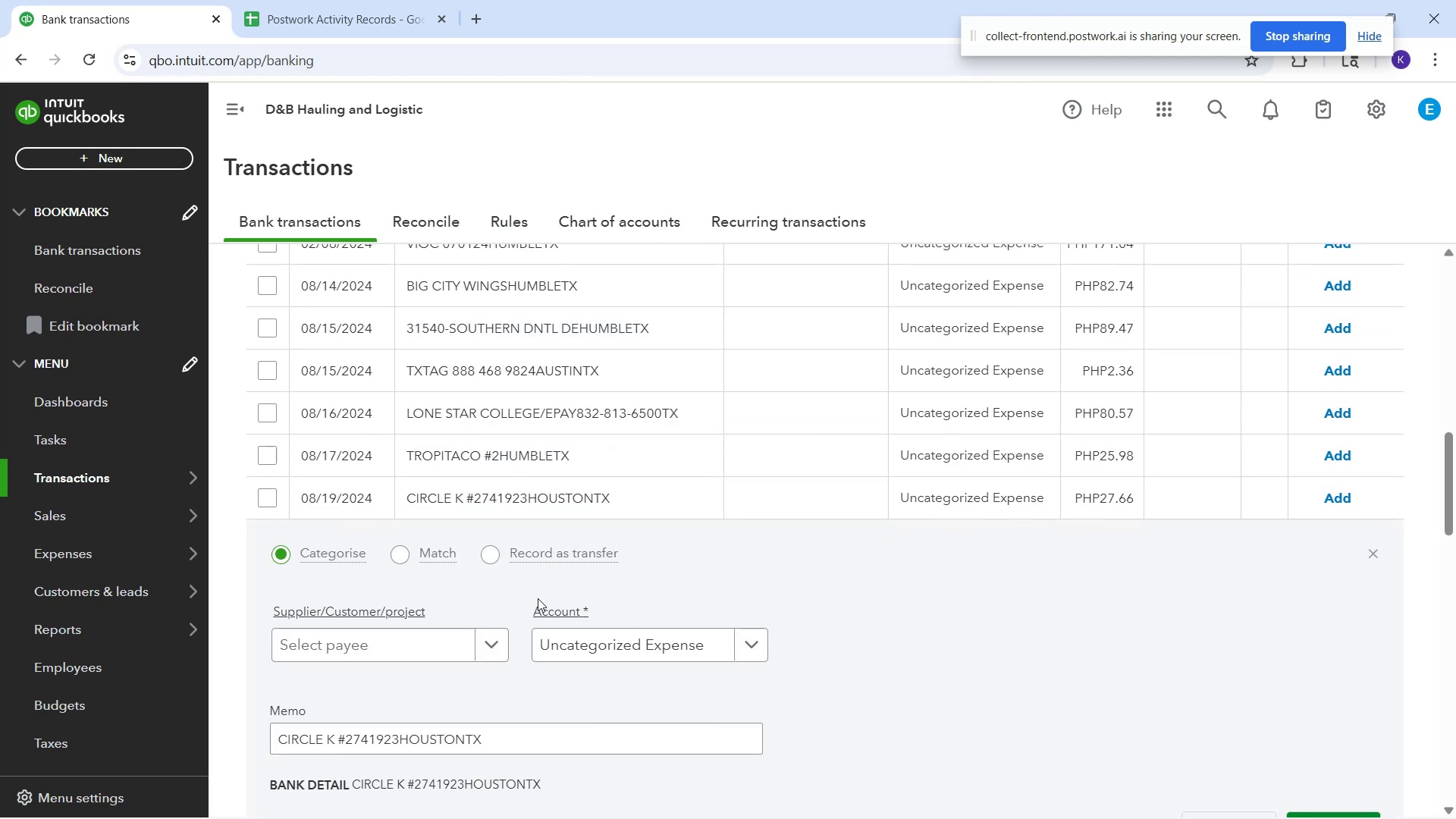 
wait(9.33)
 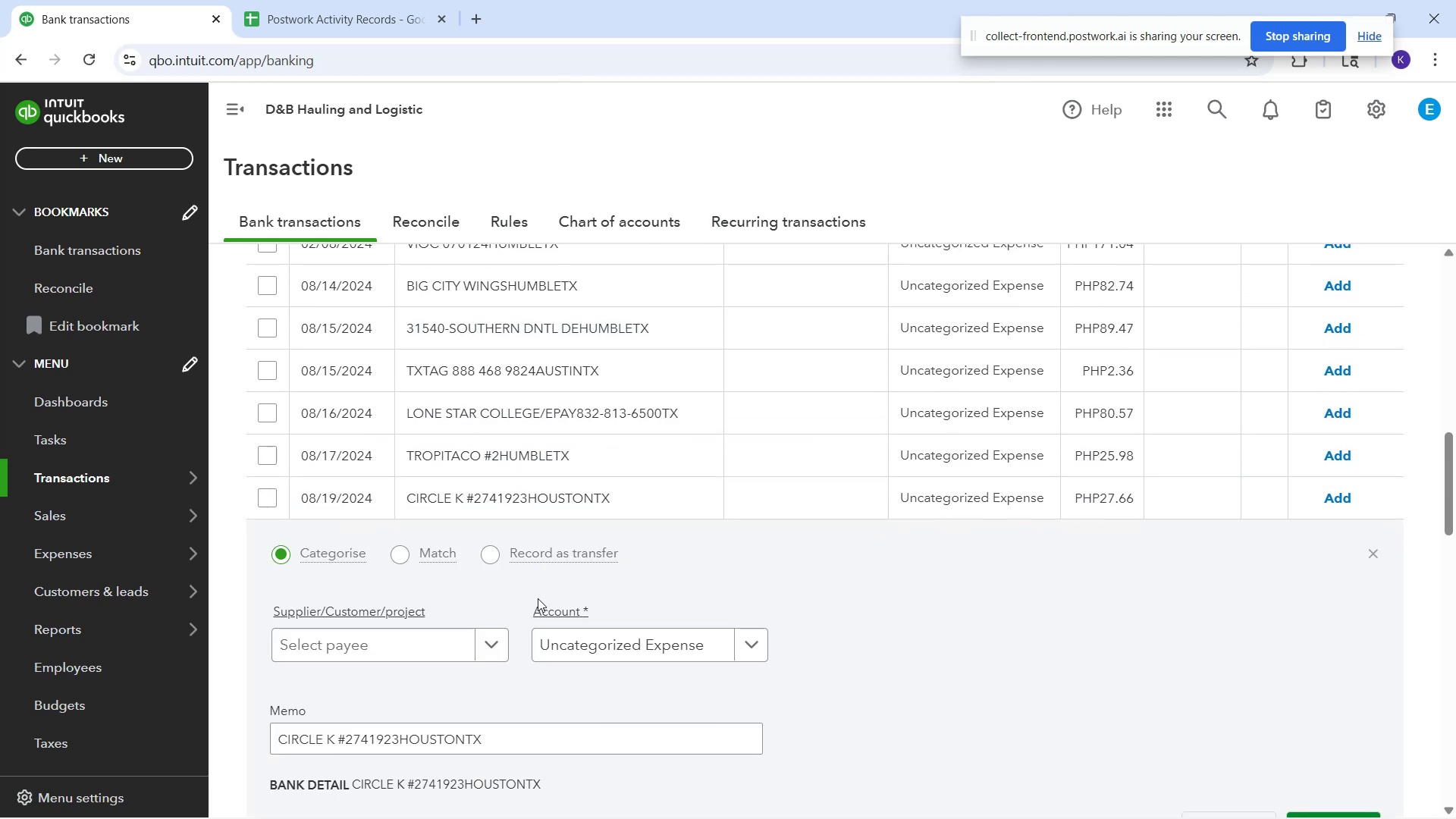 
type(cir)
 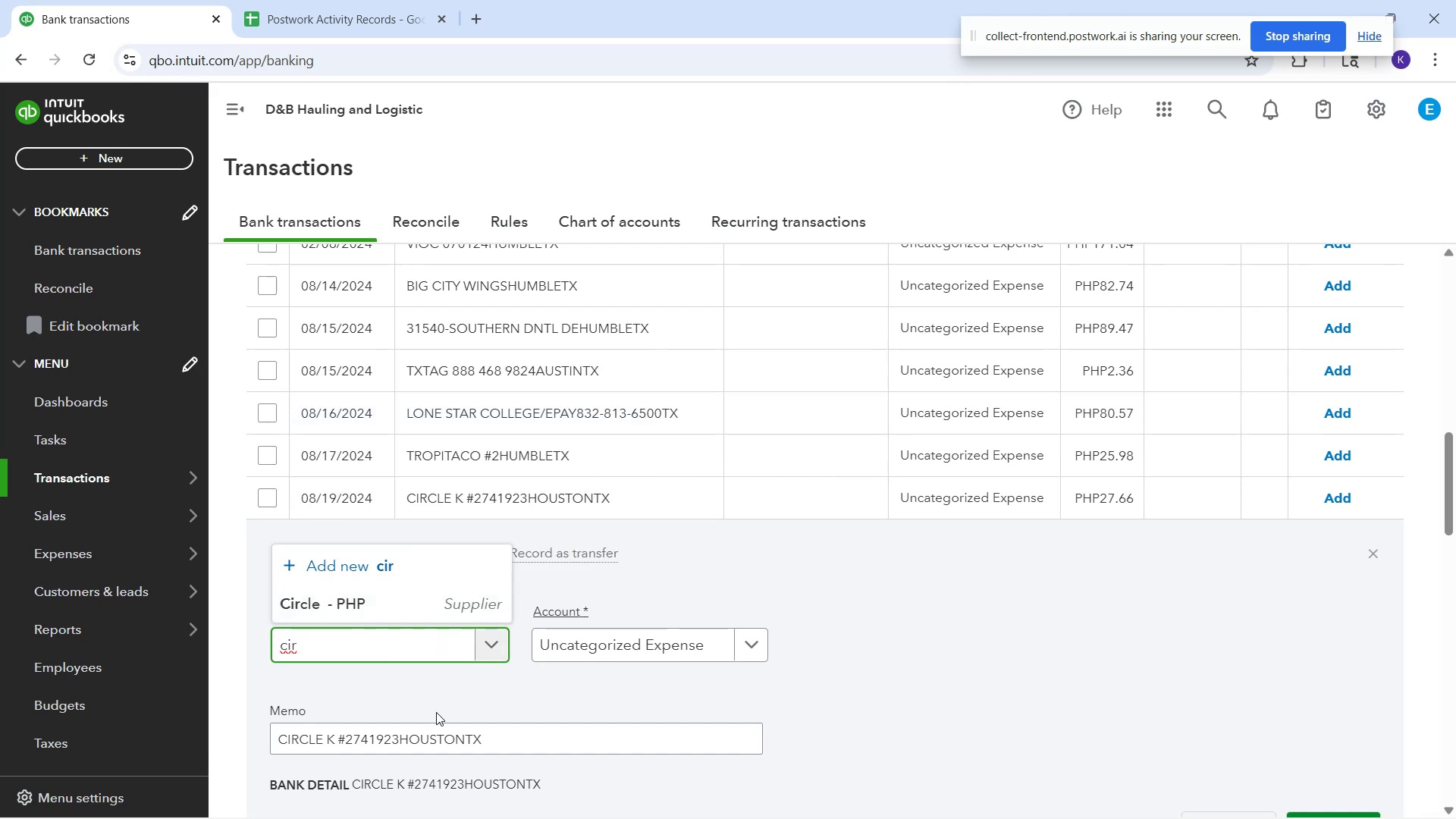 
left_click([402, 604])
 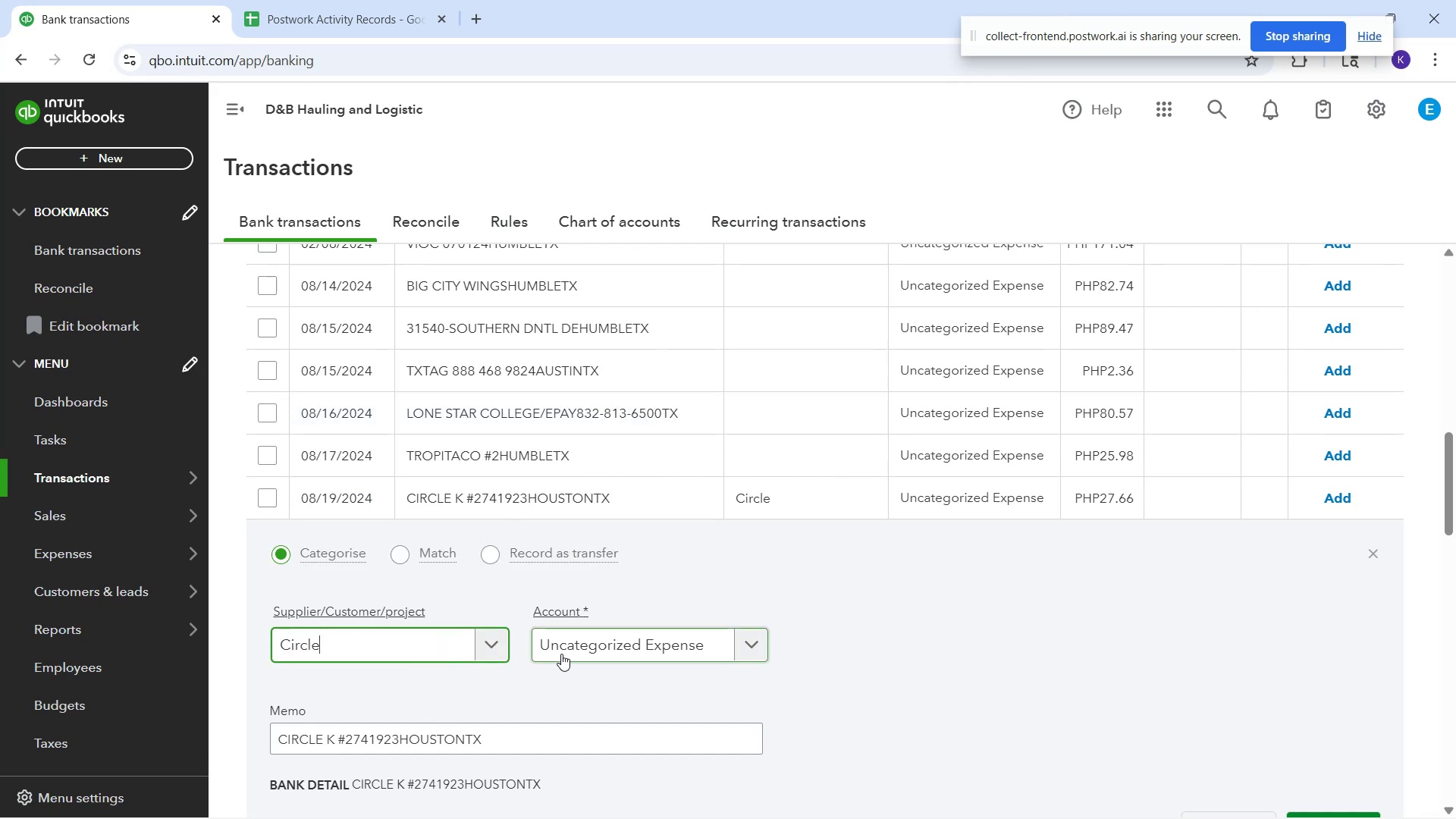 
left_click([565, 648])
 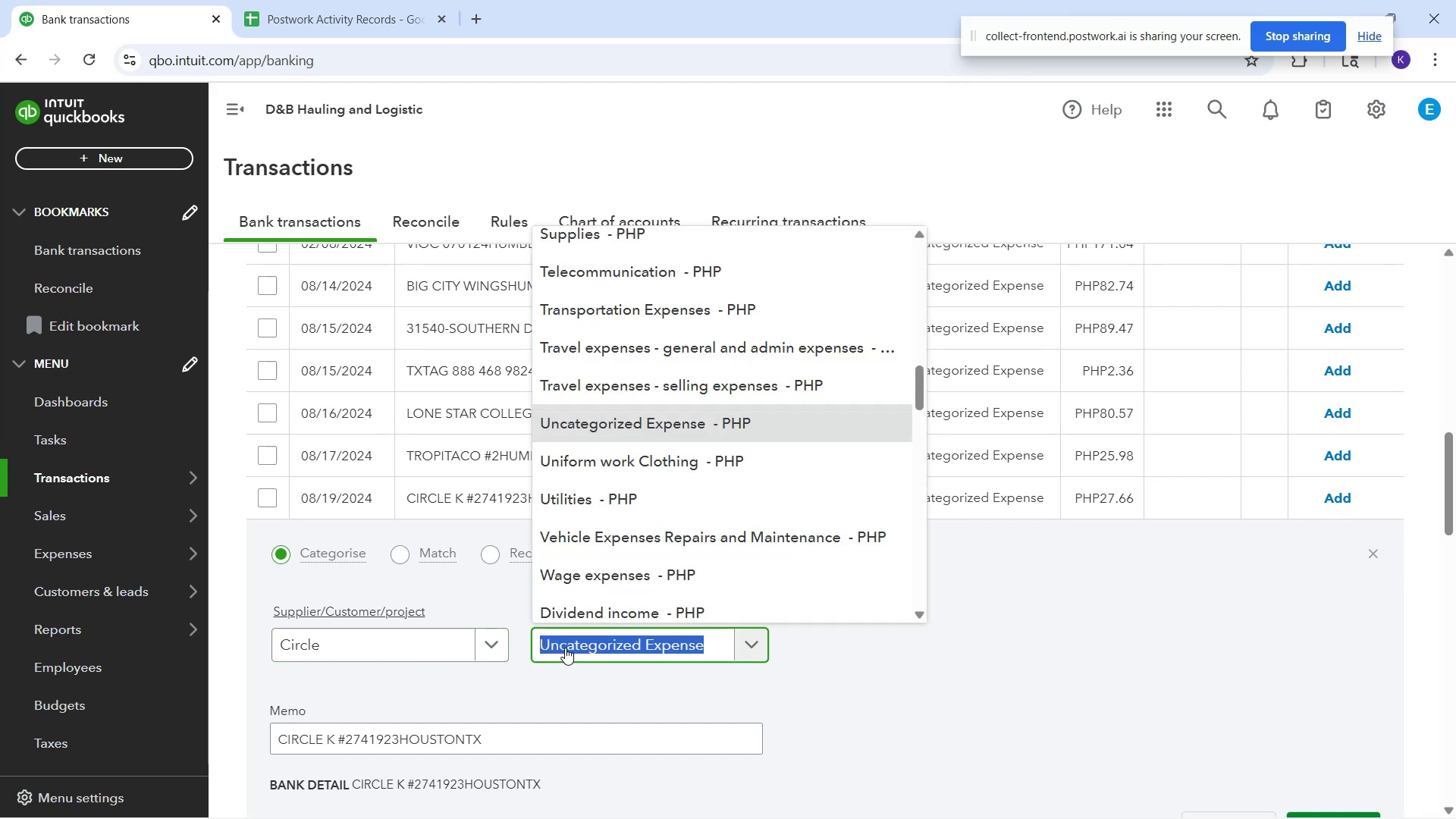 
left_click([583, 362])
 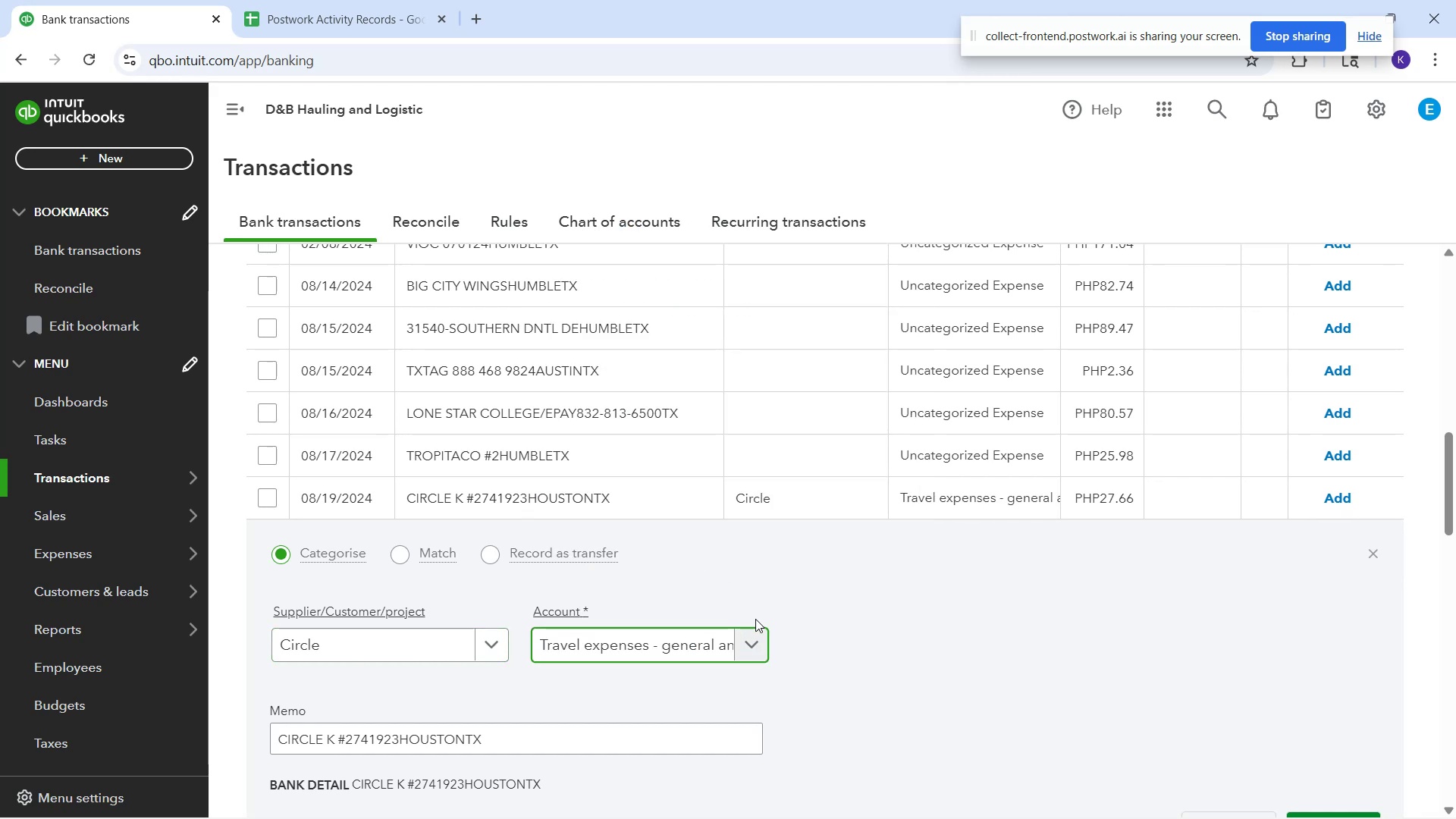 
scroll: coordinate [873, 610], scroll_direction: down, amount: 1.0
 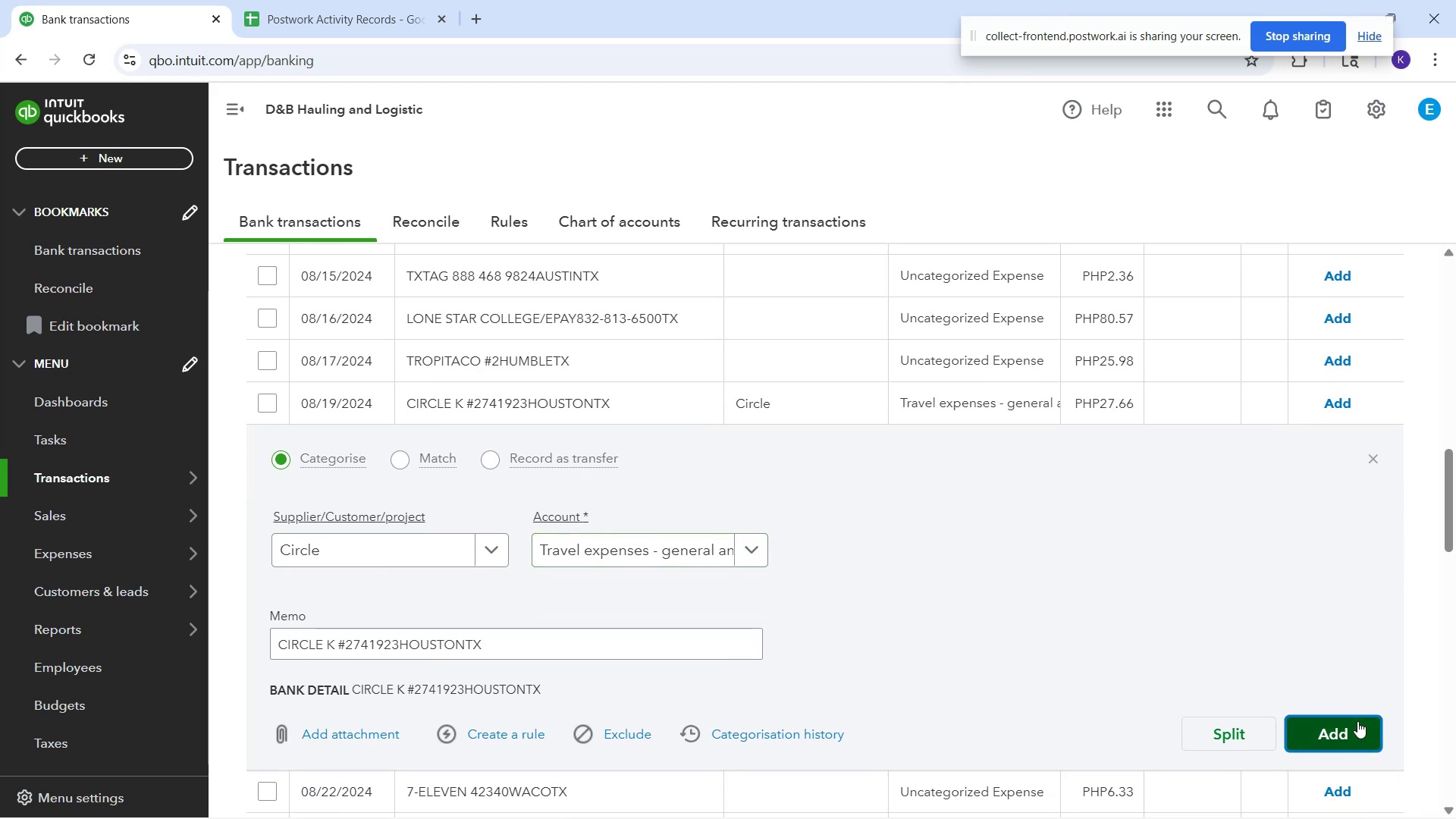 
left_click([1357, 721])
 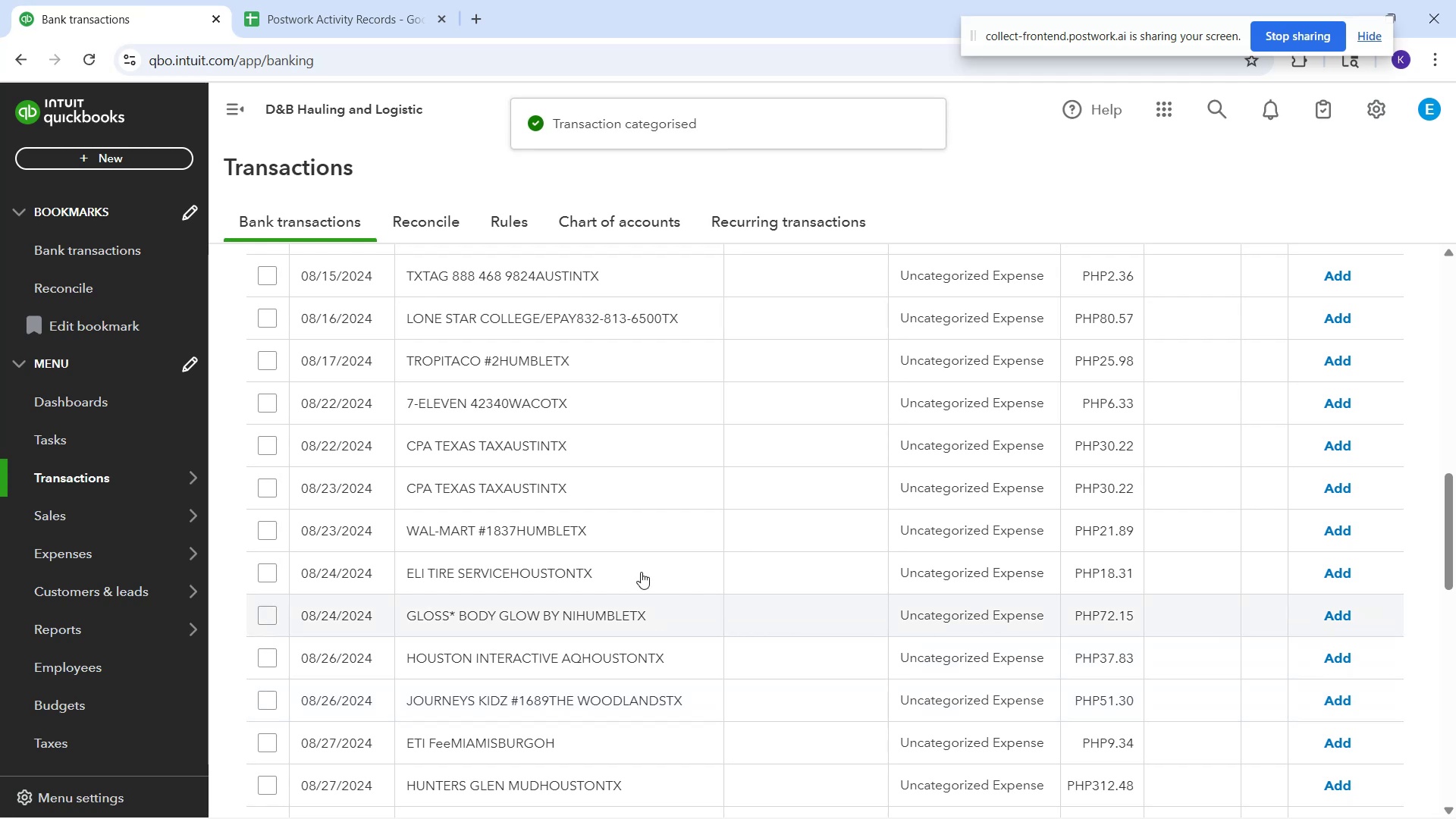 
scroll: coordinate [479, 471], scroll_direction: down, amount: 2.0
 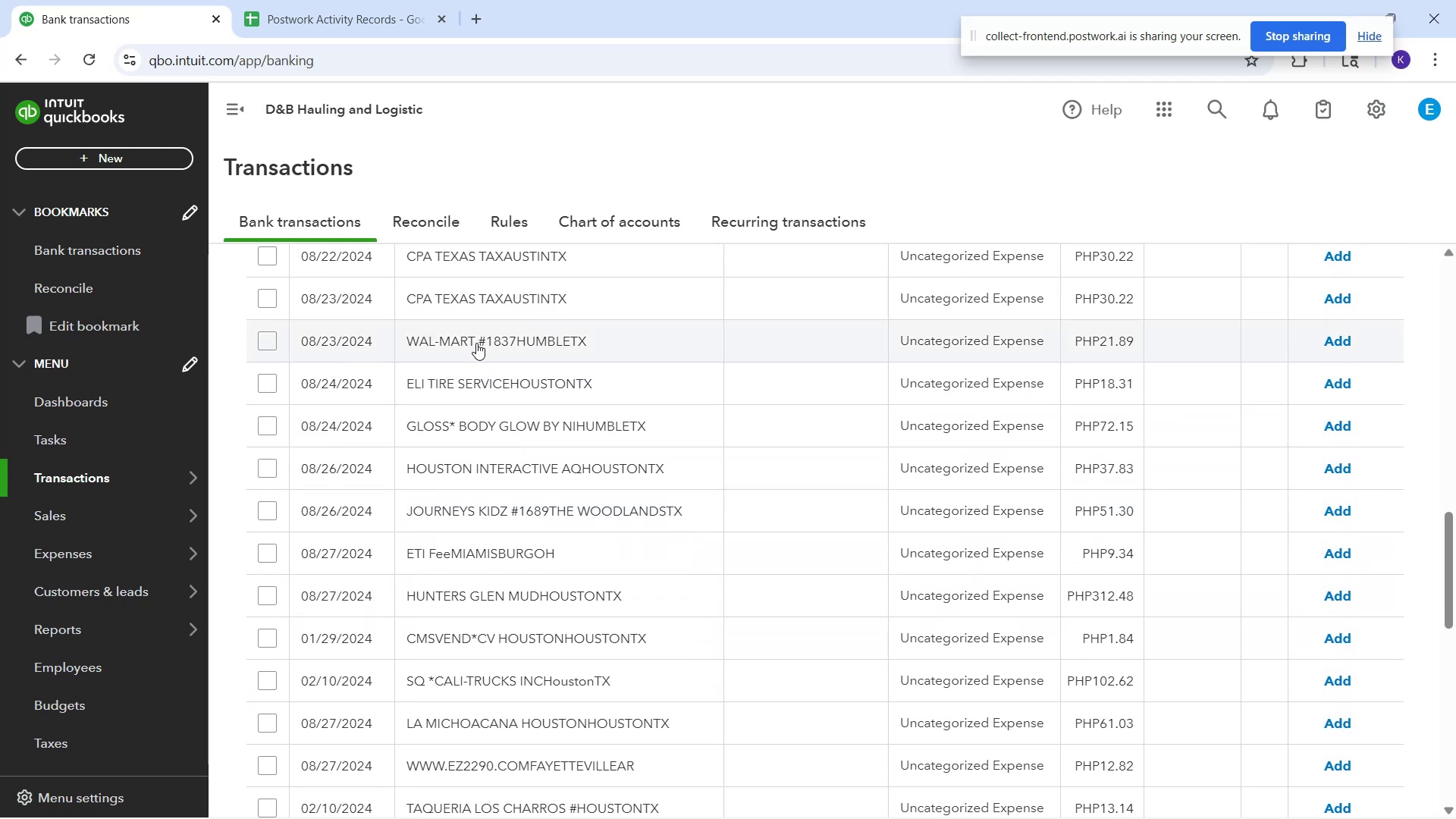 
wait(7.12)
 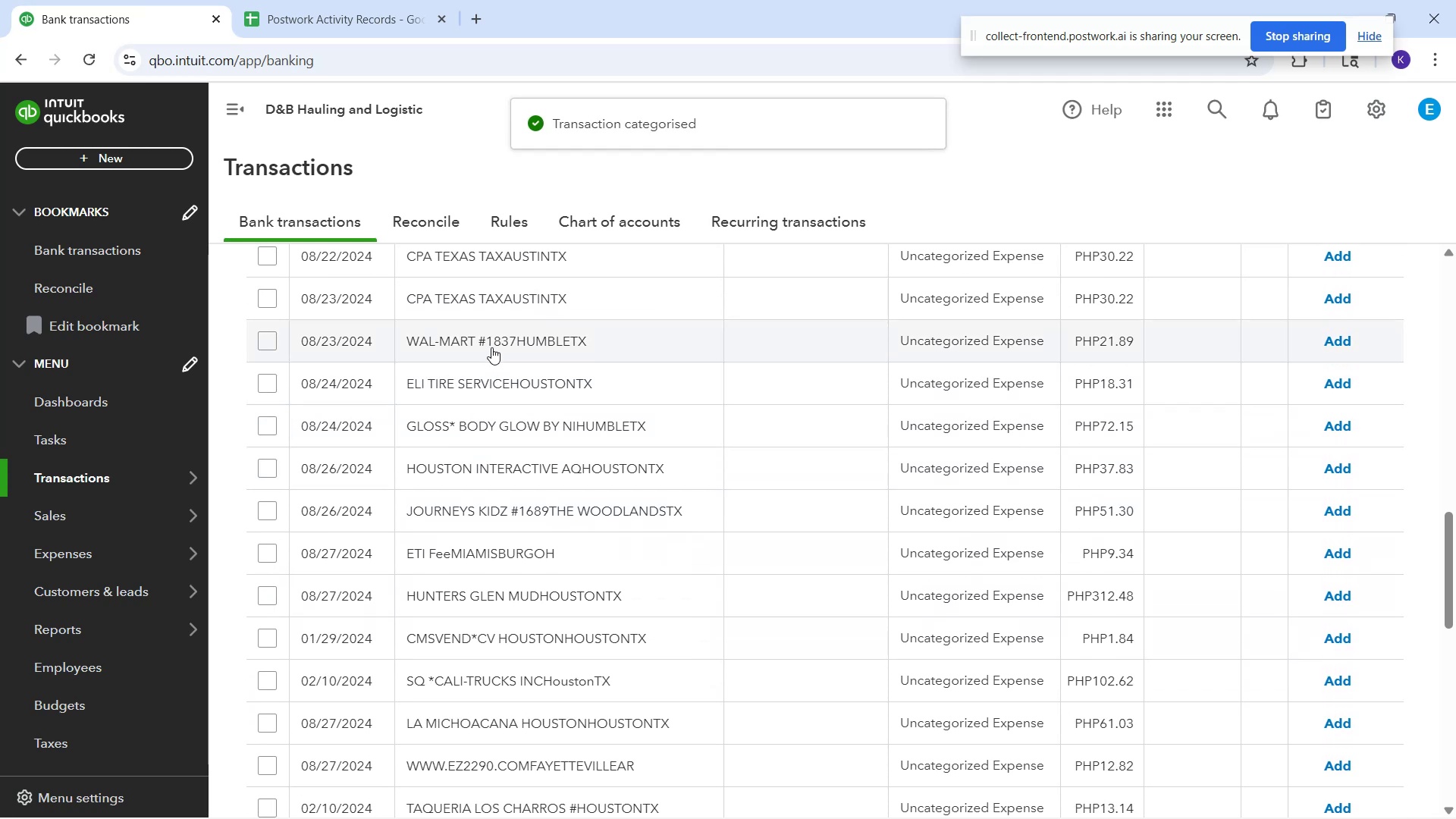 
left_click([485, 342])
 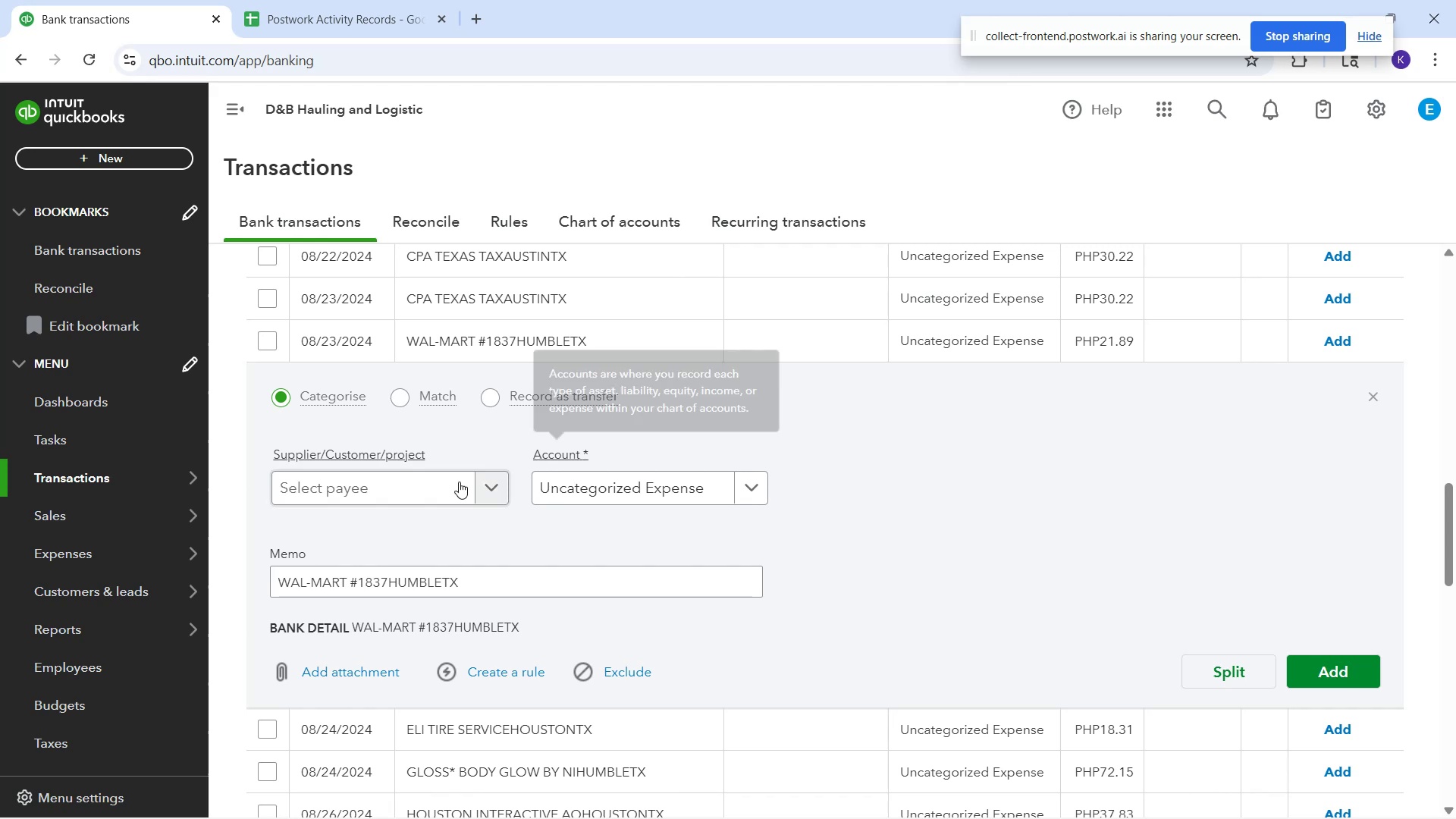 
left_click([441, 504])
 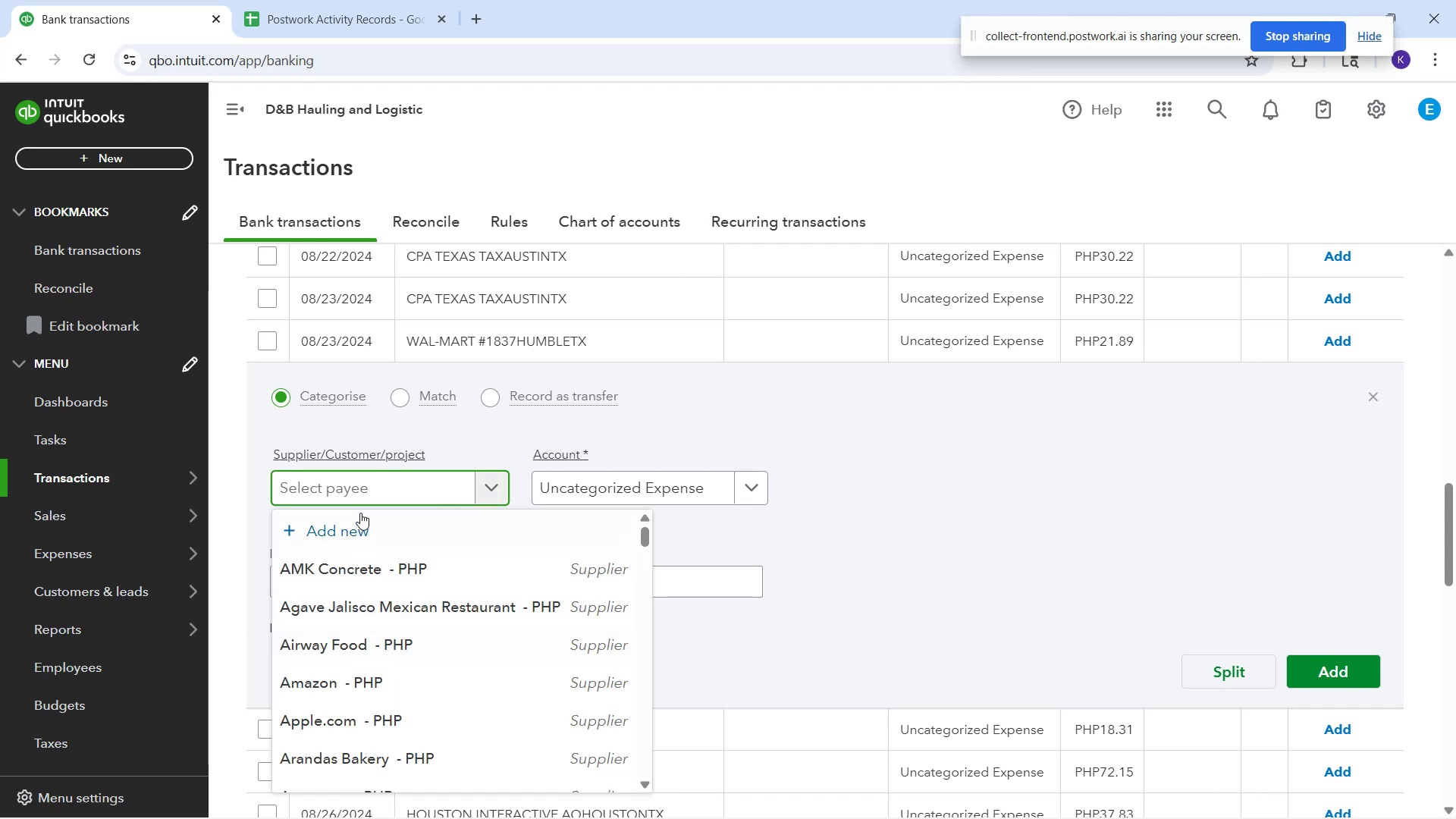 
type(wal)
 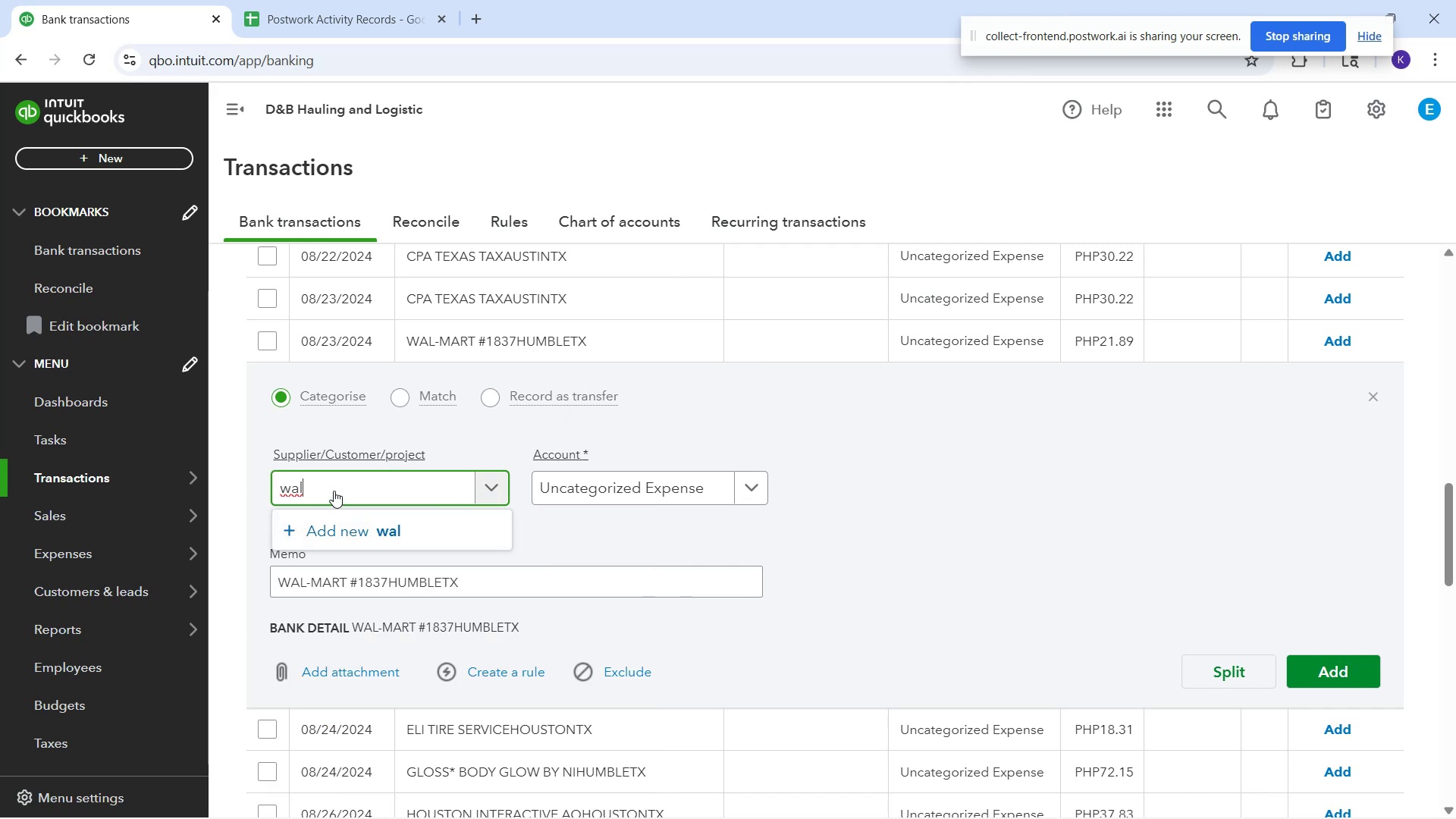 
type(mart)
 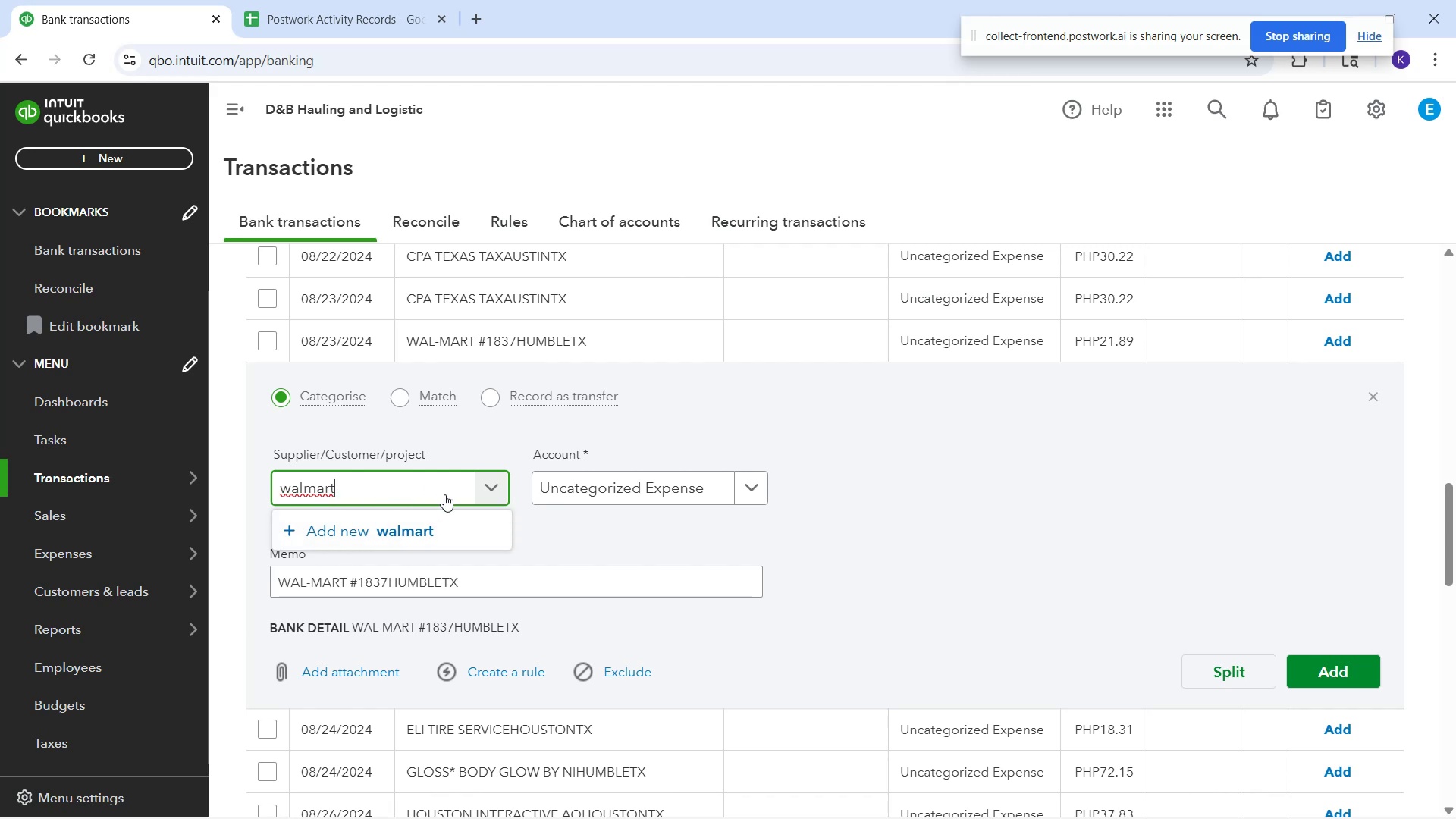 
wait(7.77)
 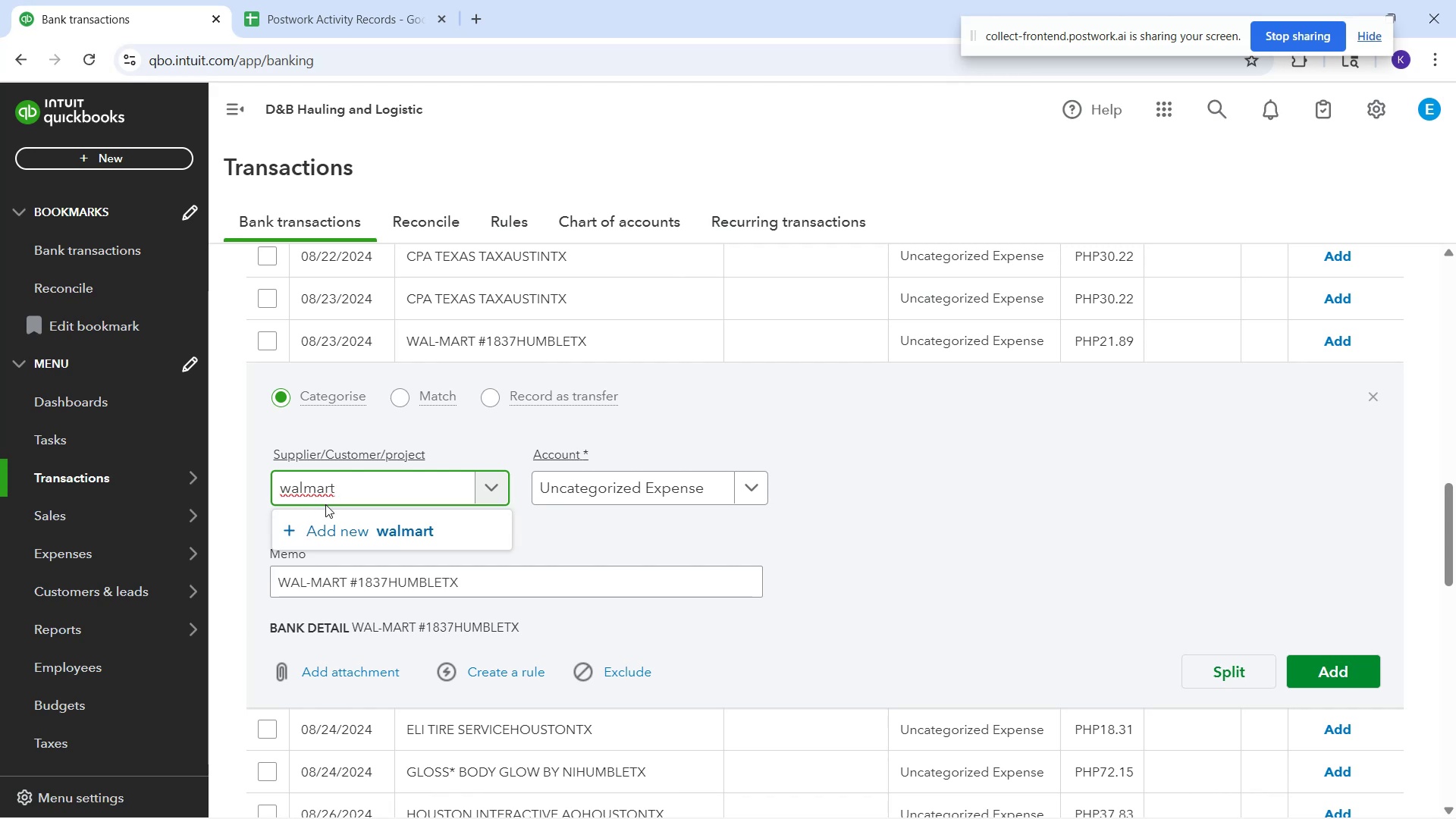 
left_click_drag(start_coordinate=[416, 475], to_coordinate=[188, 484])
 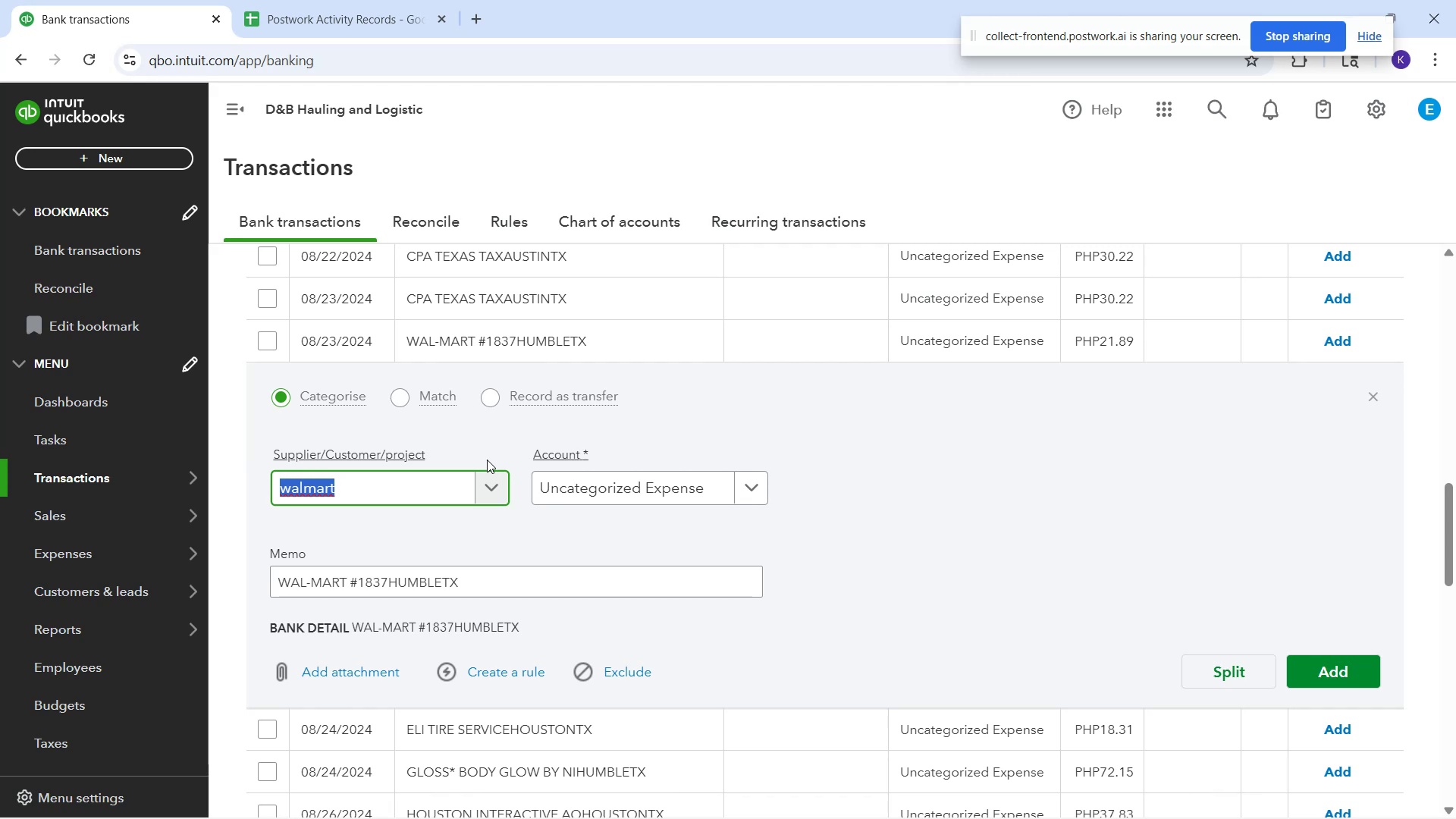 
wait(8.61)
 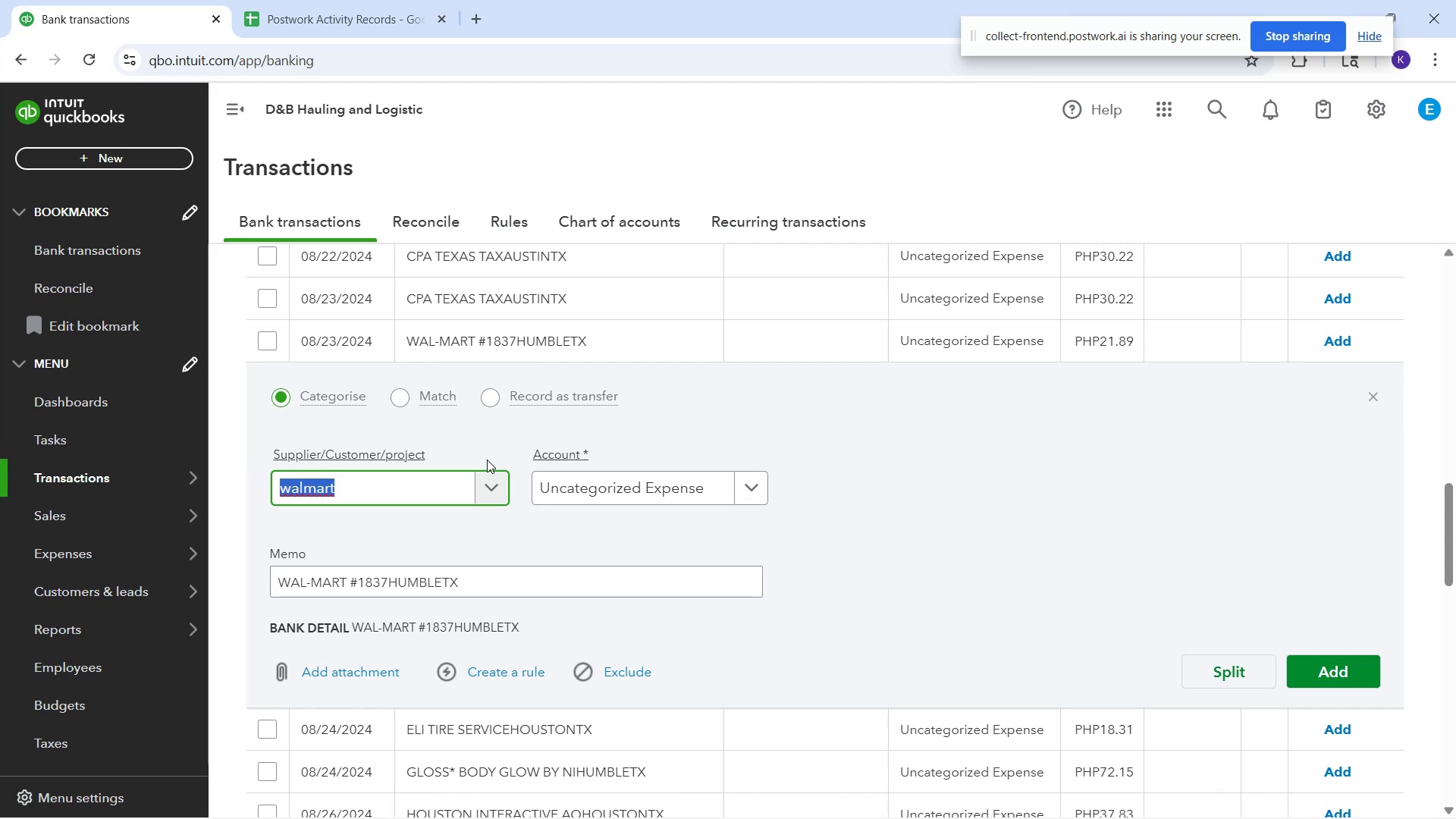 
key(Backspace)
type(Walmart)
 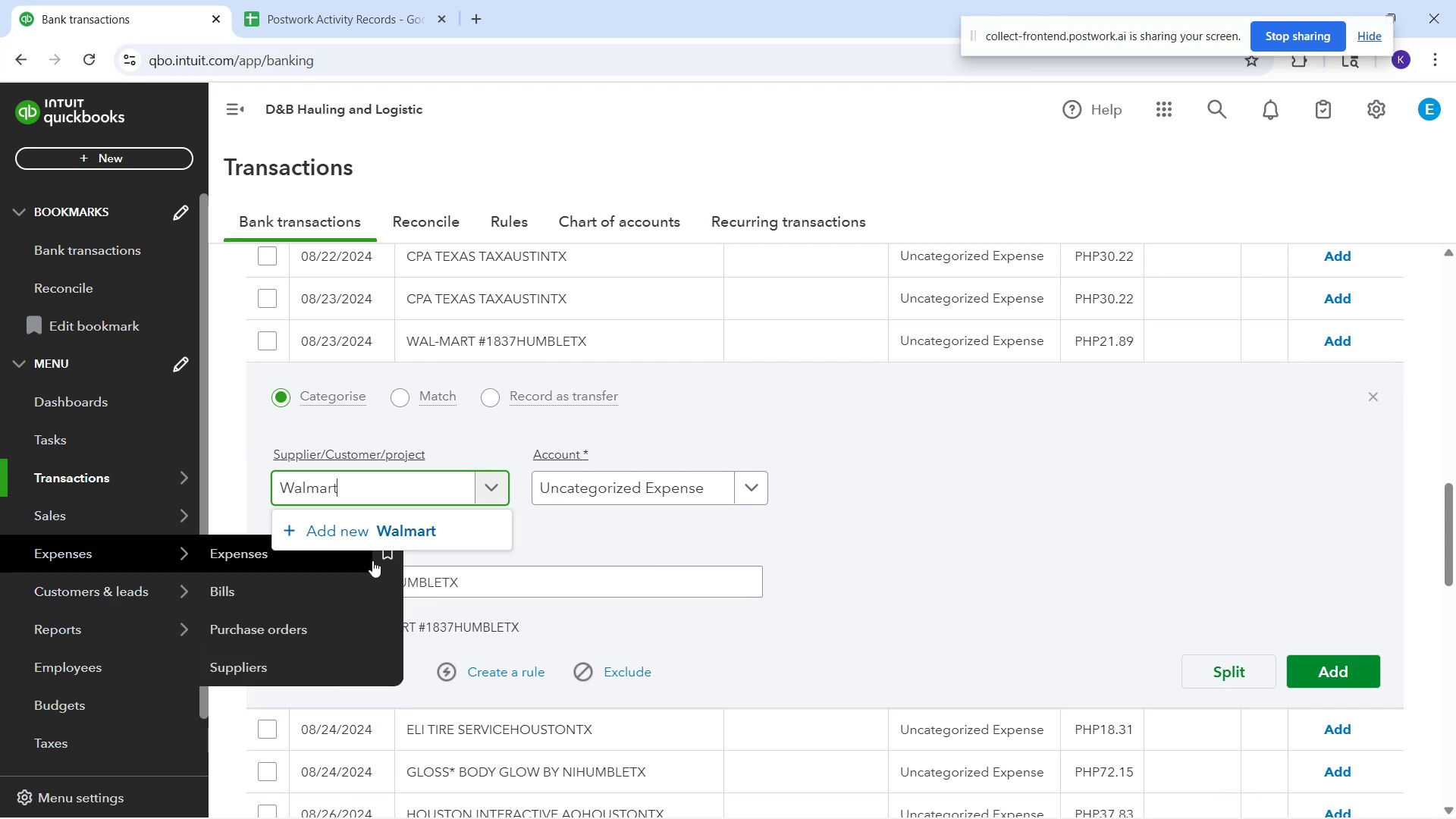 
left_click_drag(start_coordinate=[373, 485], to_coordinate=[254, 502])
 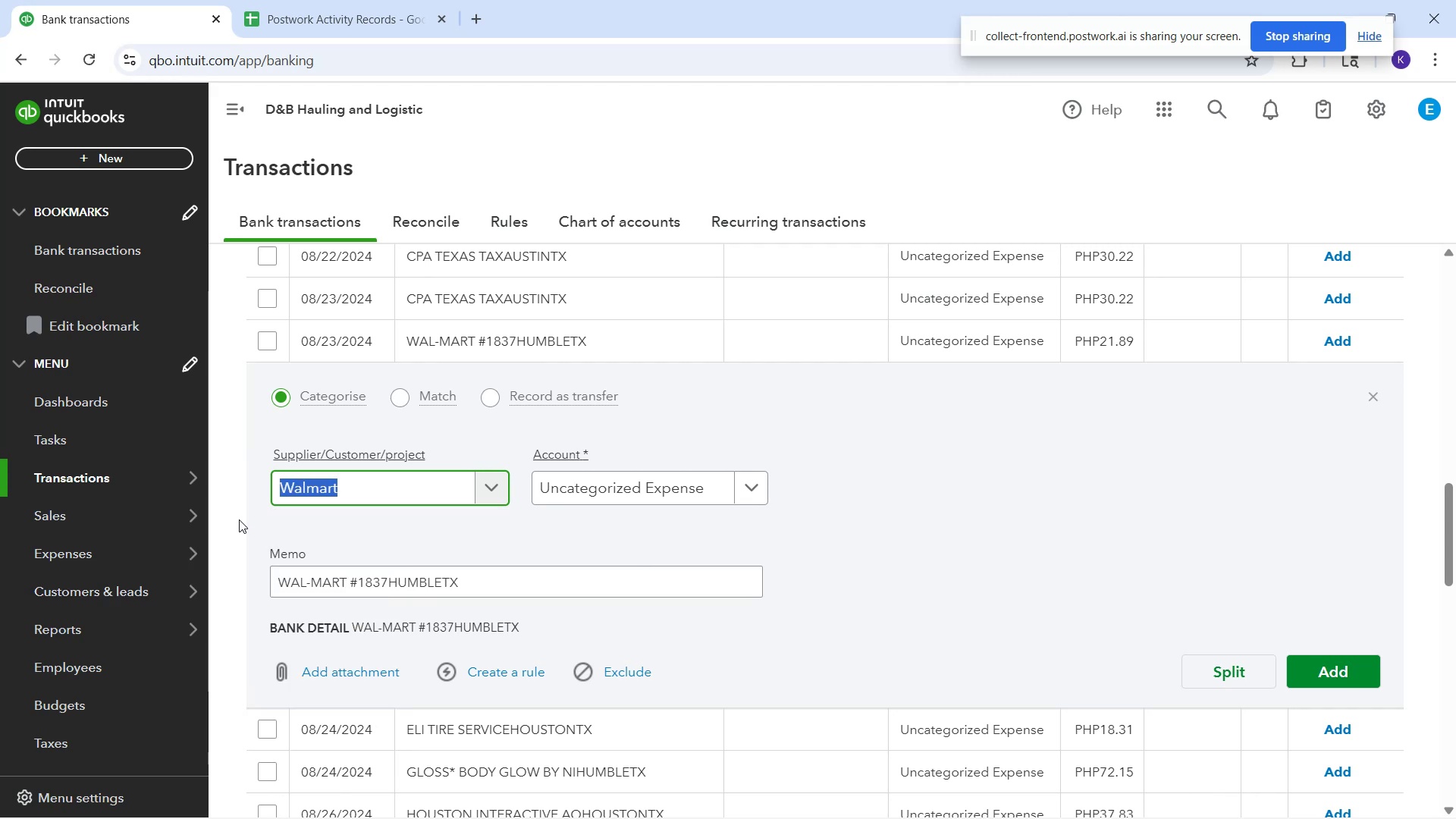 
type(WM)
 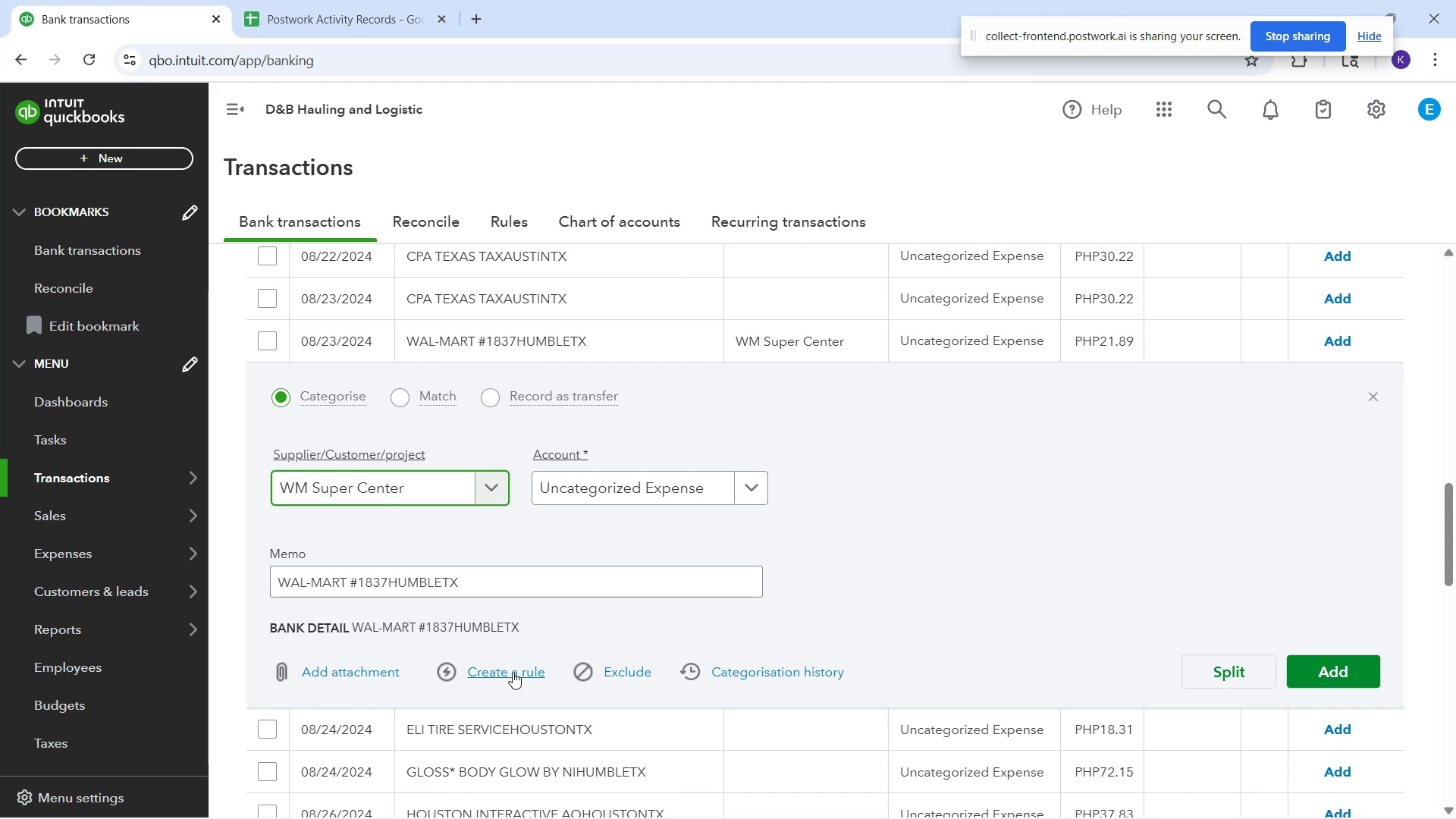 
wait(6.41)
 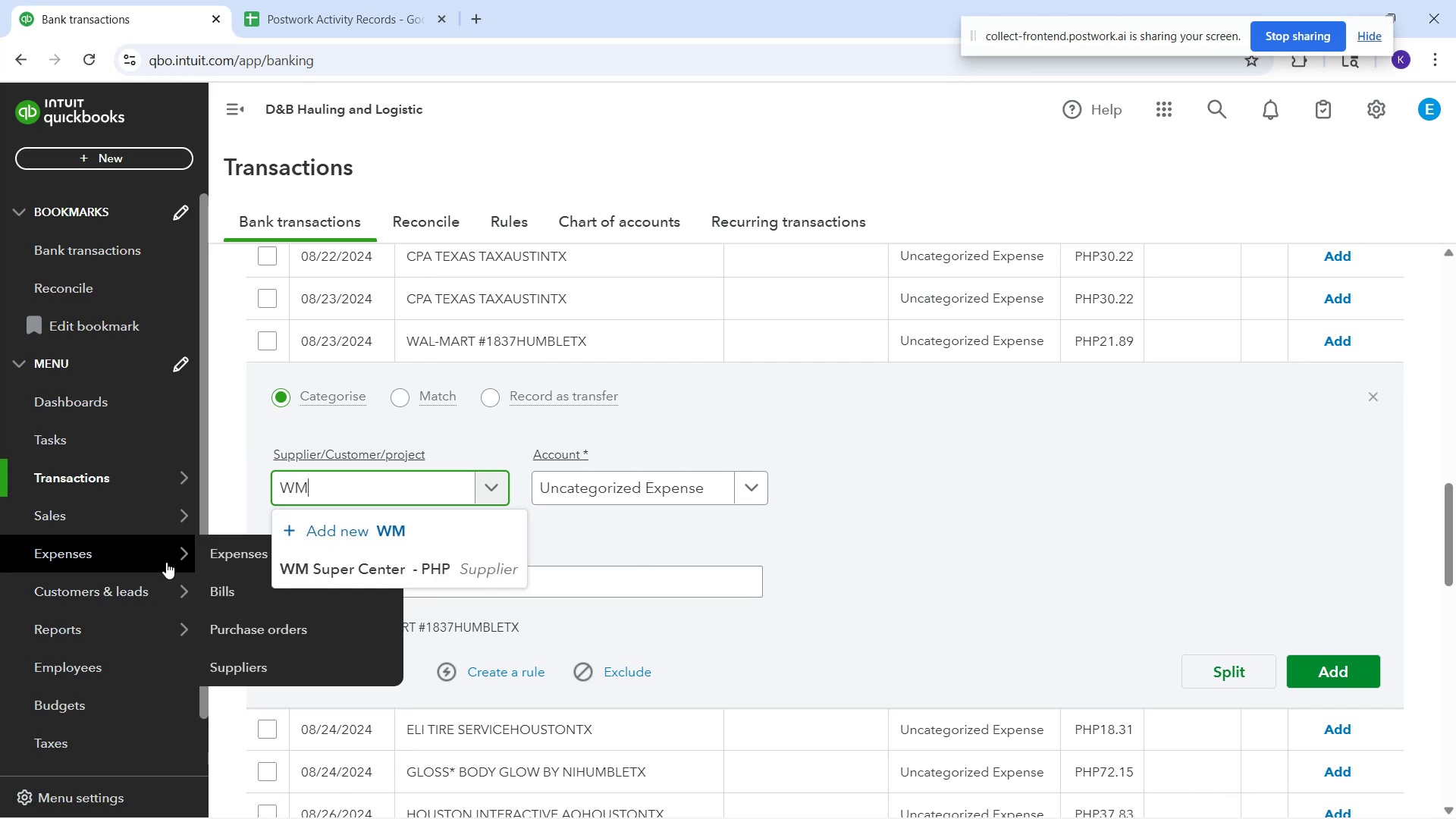 
left_click([513, 672])
 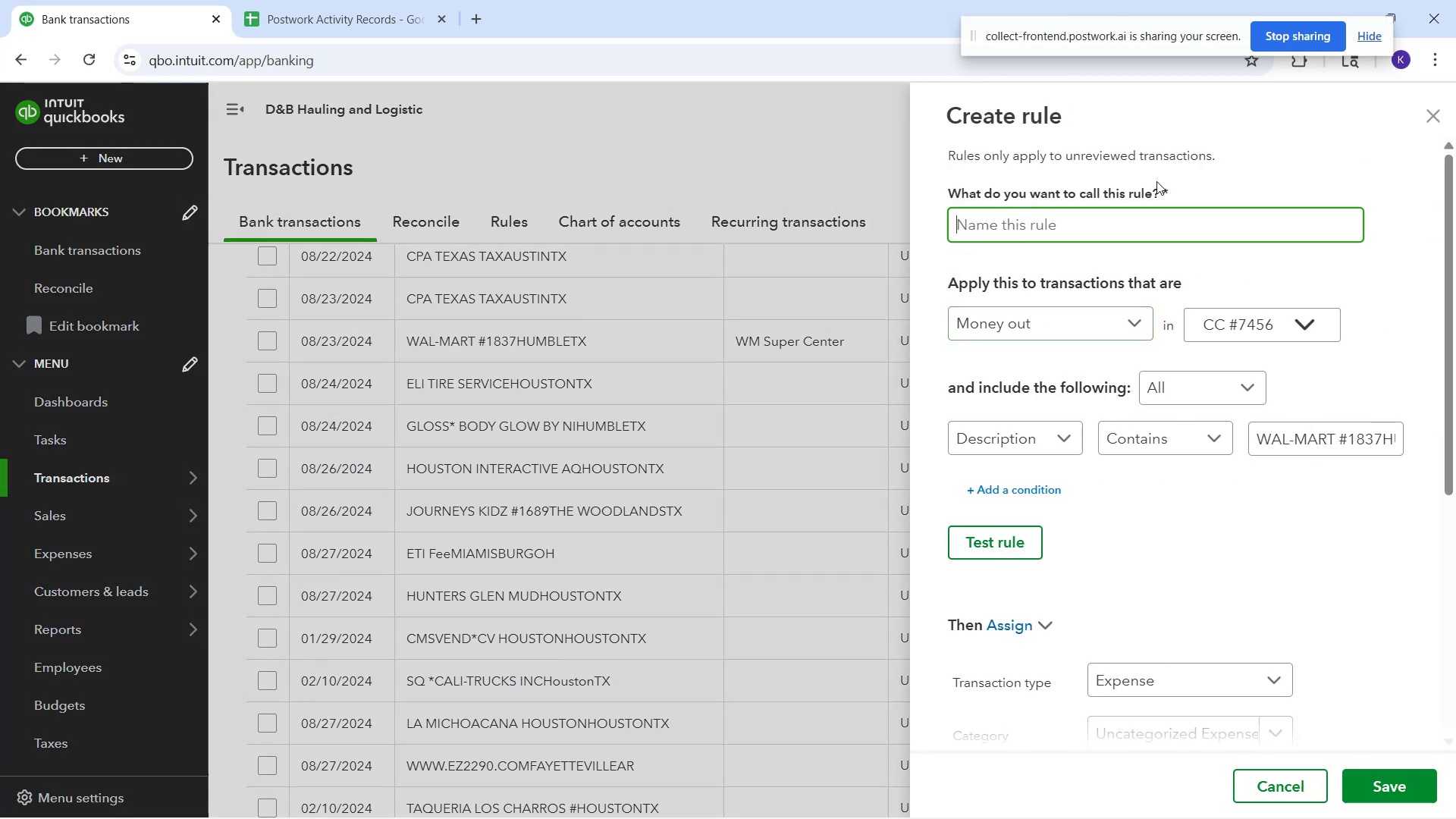 
left_click([1431, 119])
 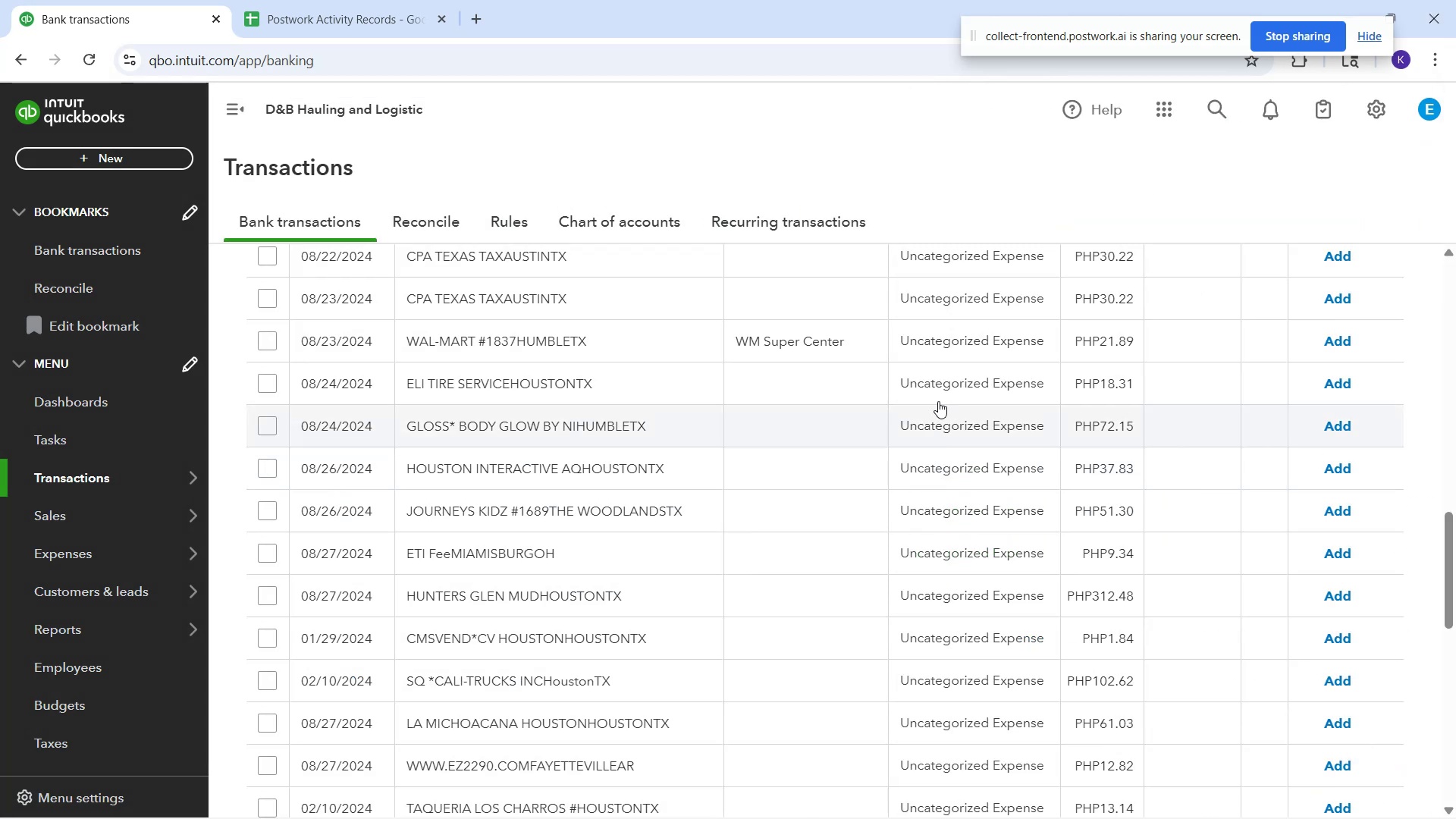 
left_click_drag(start_coordinate=[947, 342], to_coordinate=[937, 337])
 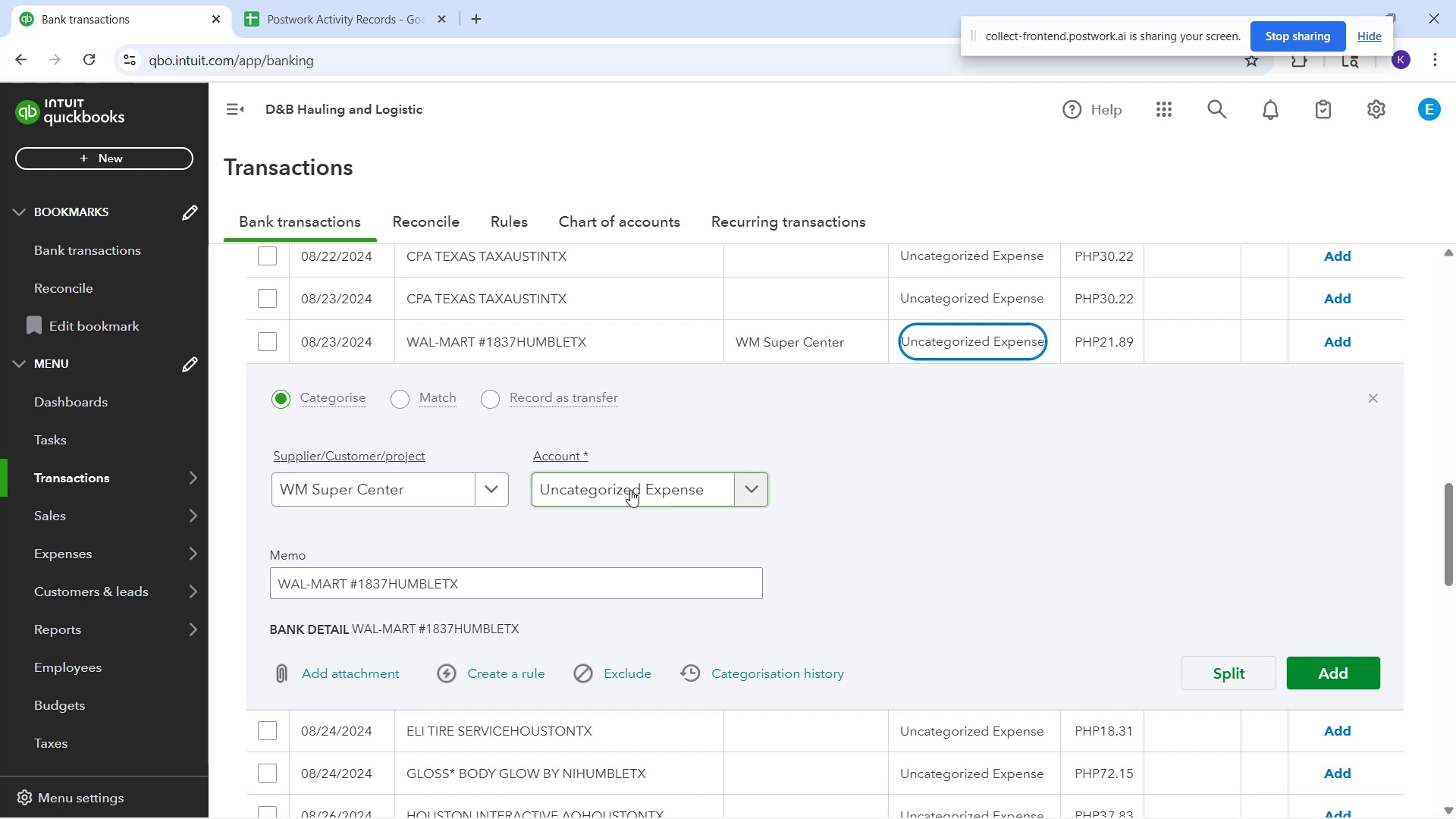 
wait(7.83)
 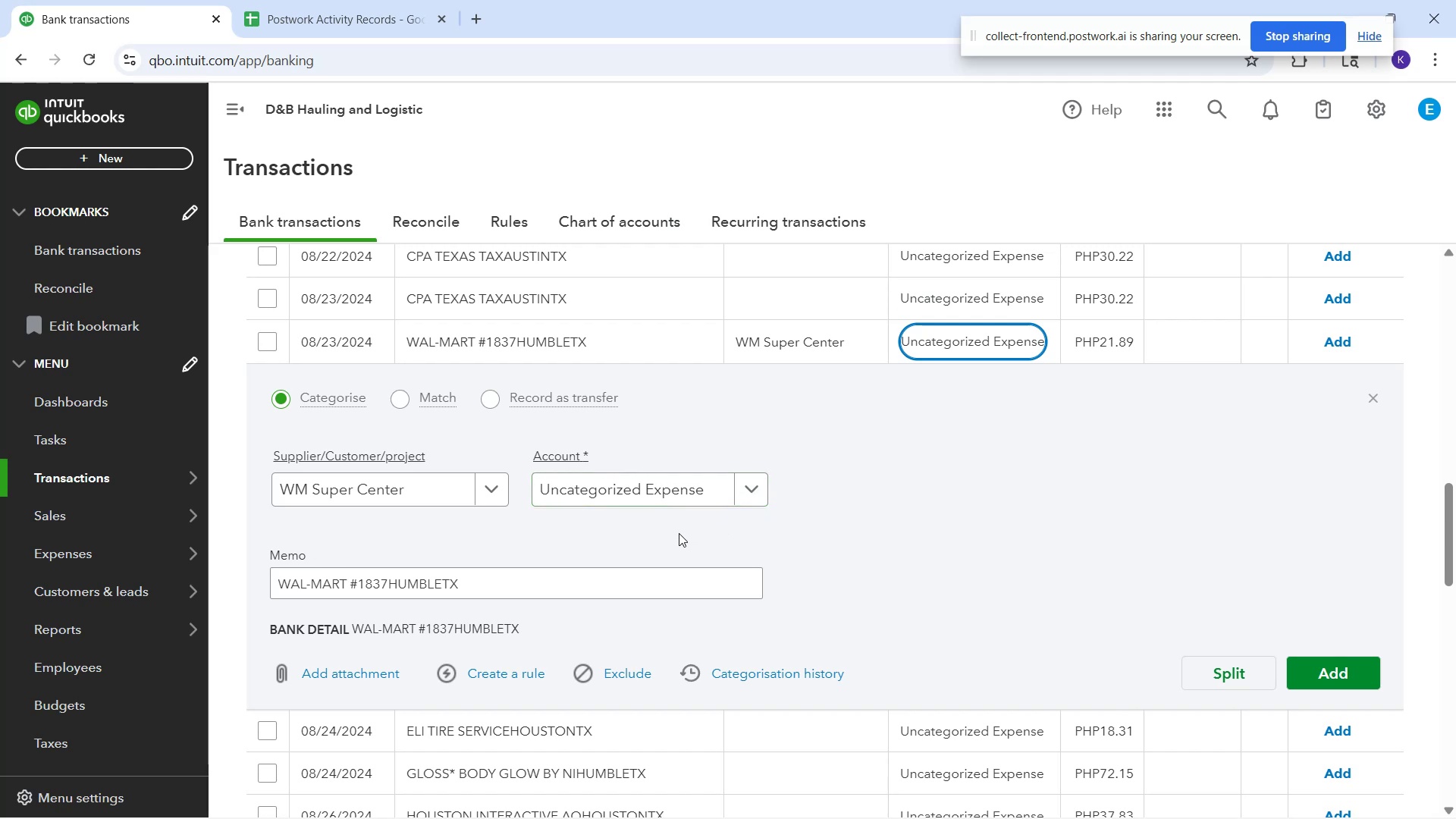 
type(of)
 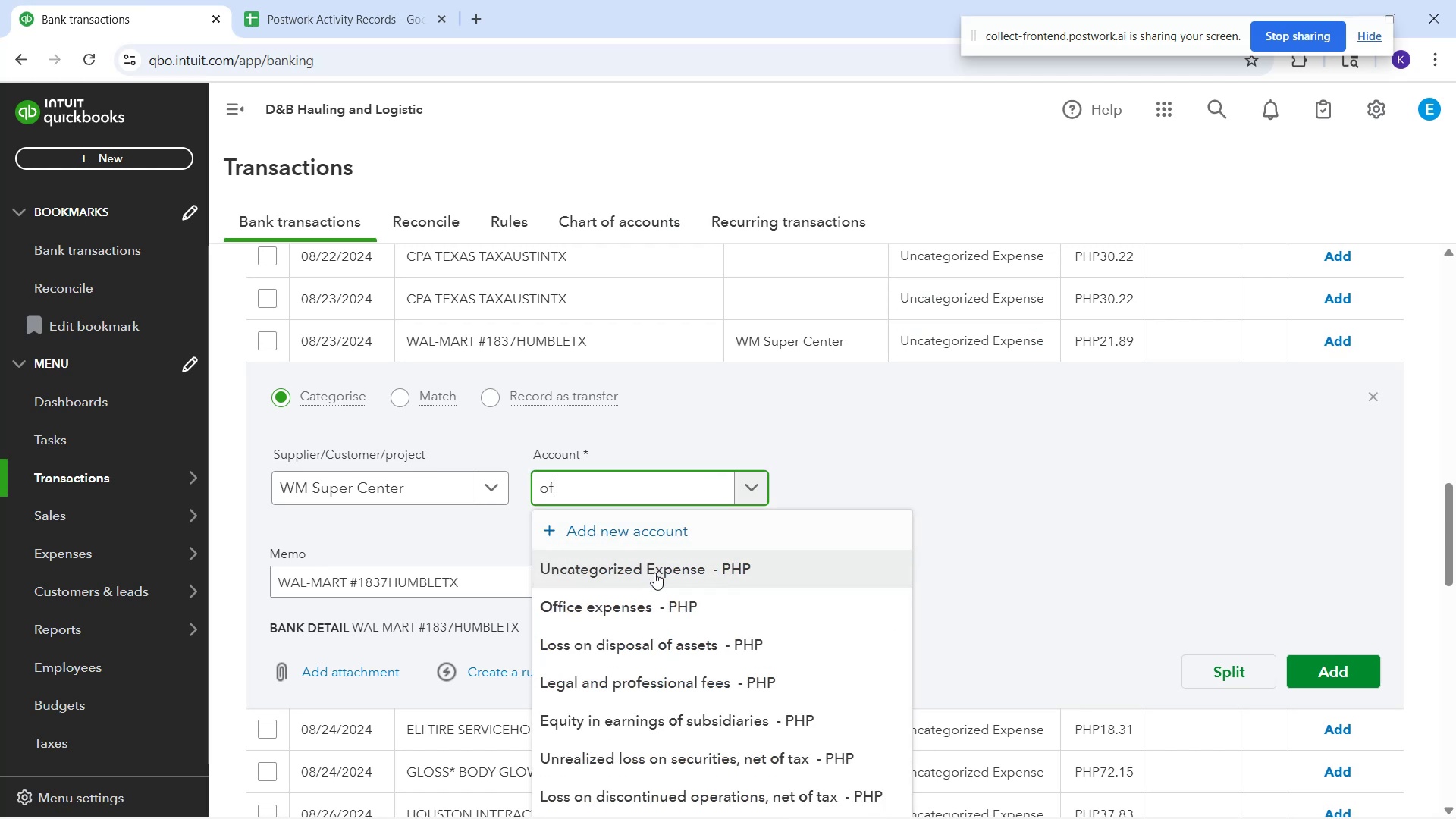 
scroll: coordinate [671, 673], scroll_direction: down, amount: 1.0
 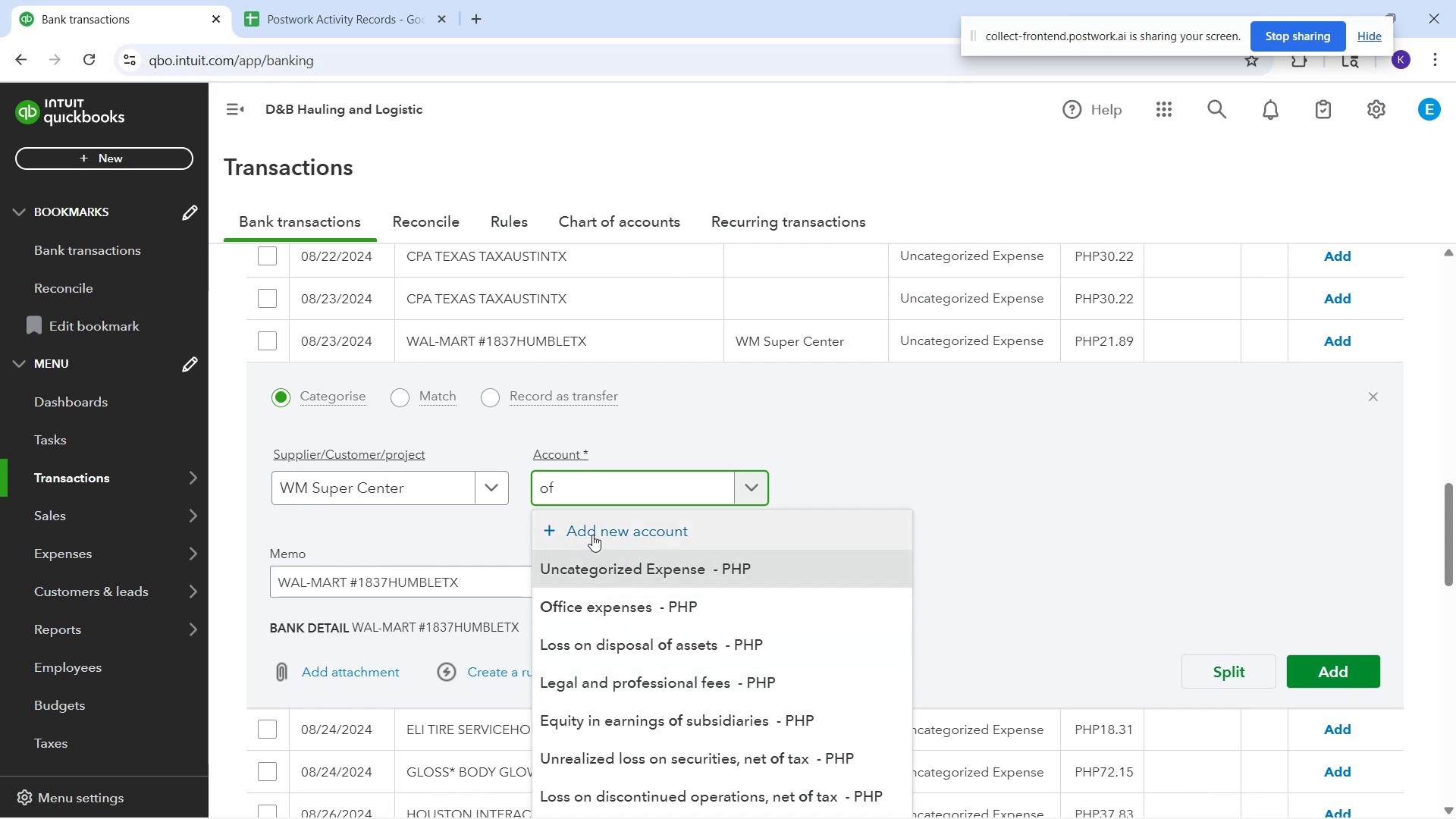 
key(Backspace)
key(Backspace)
type(sup)
key(Backspace)
key(Backspace)
key(Backspace)
type(off)
 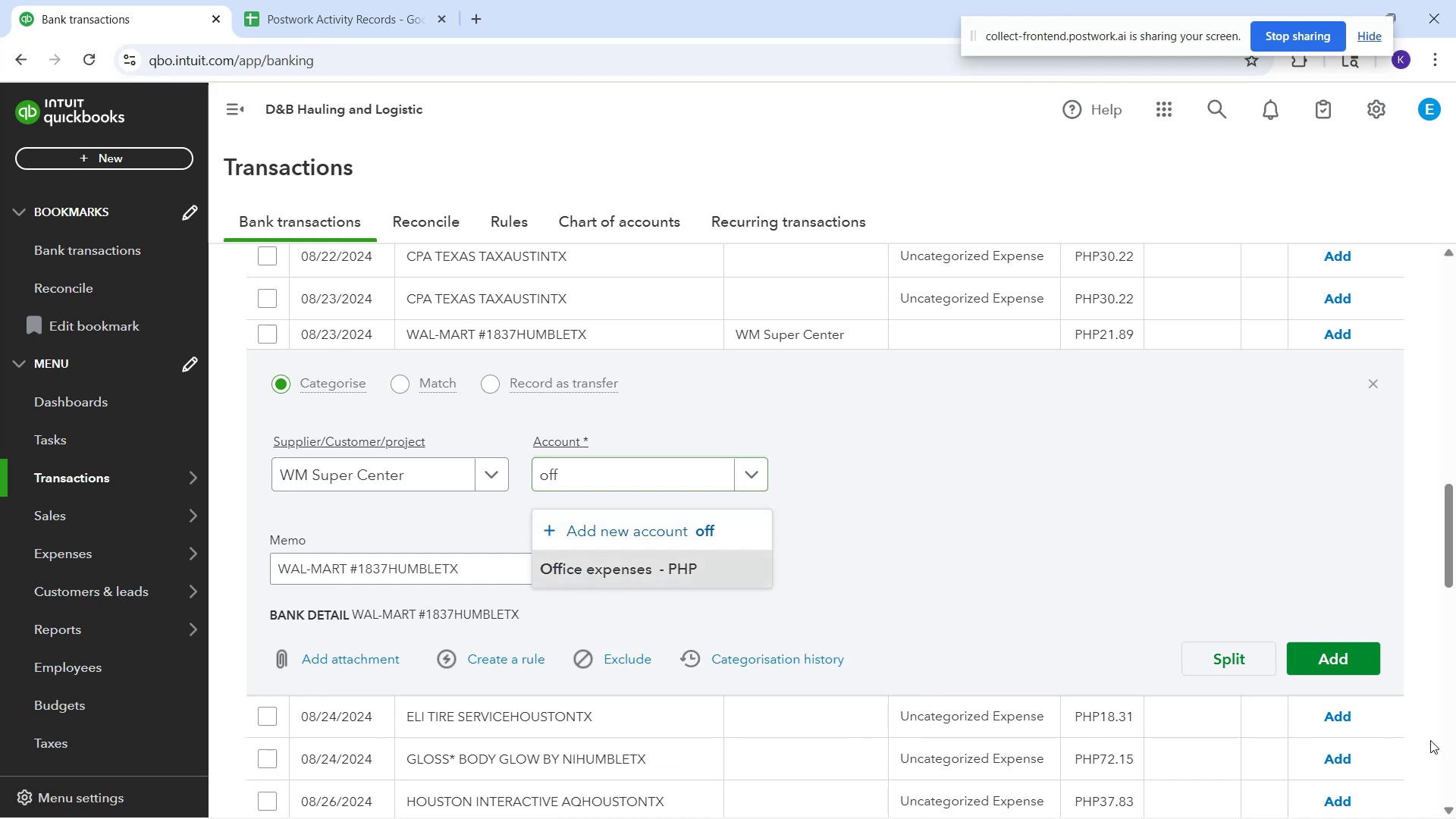 
left_click([1321, 674])
 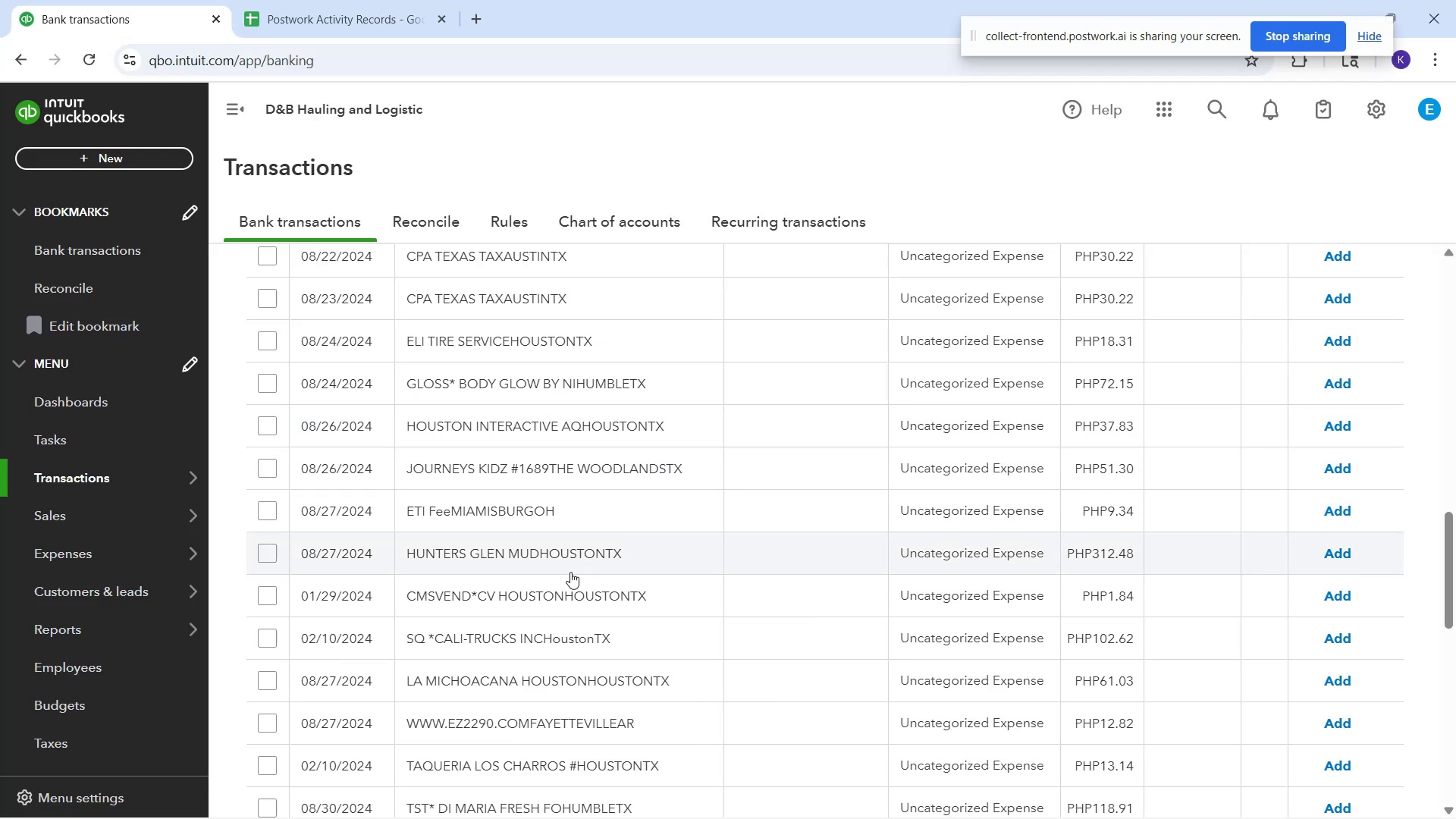 
wait(25.86)
 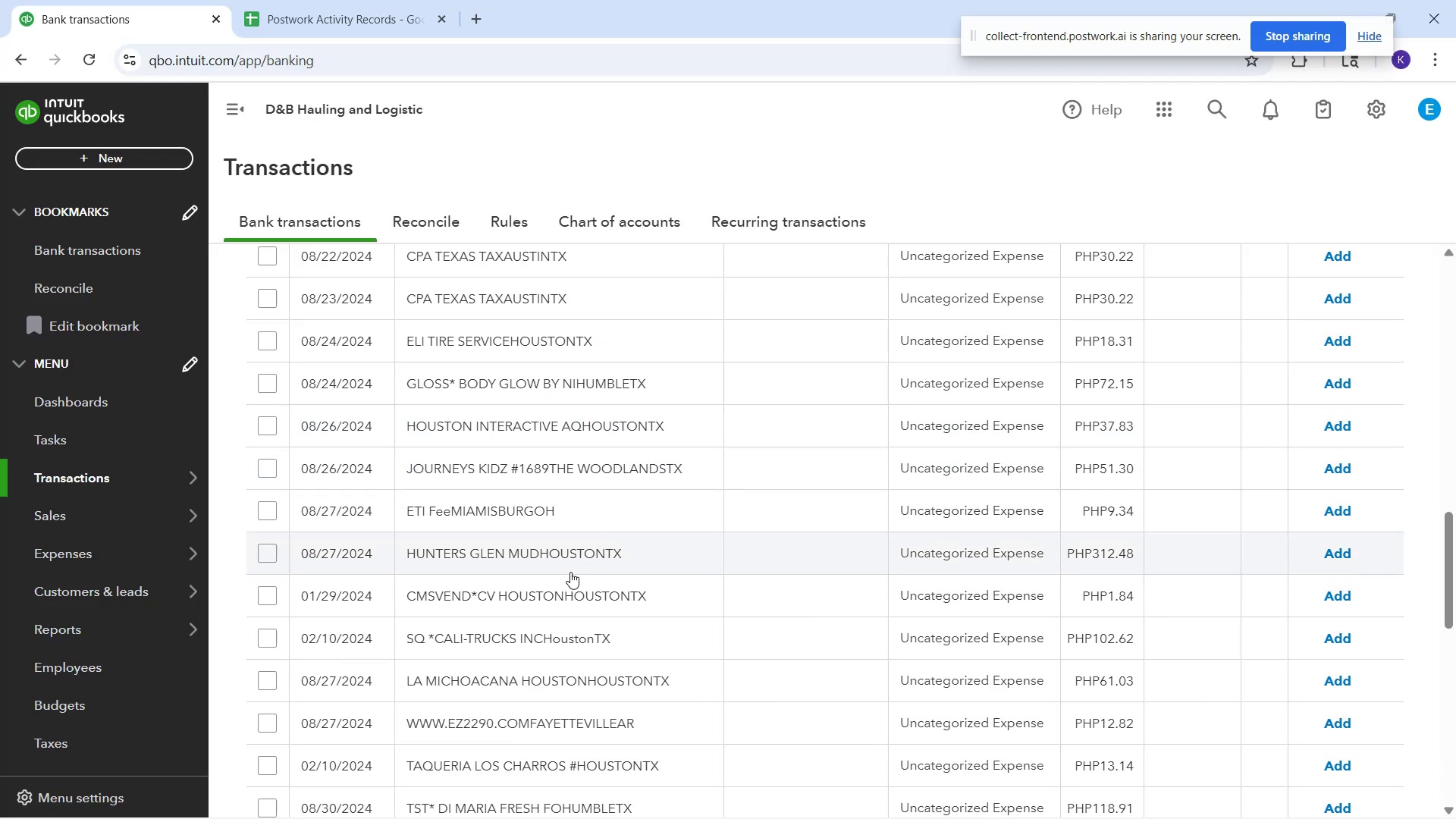 
left_click([549, 678])
 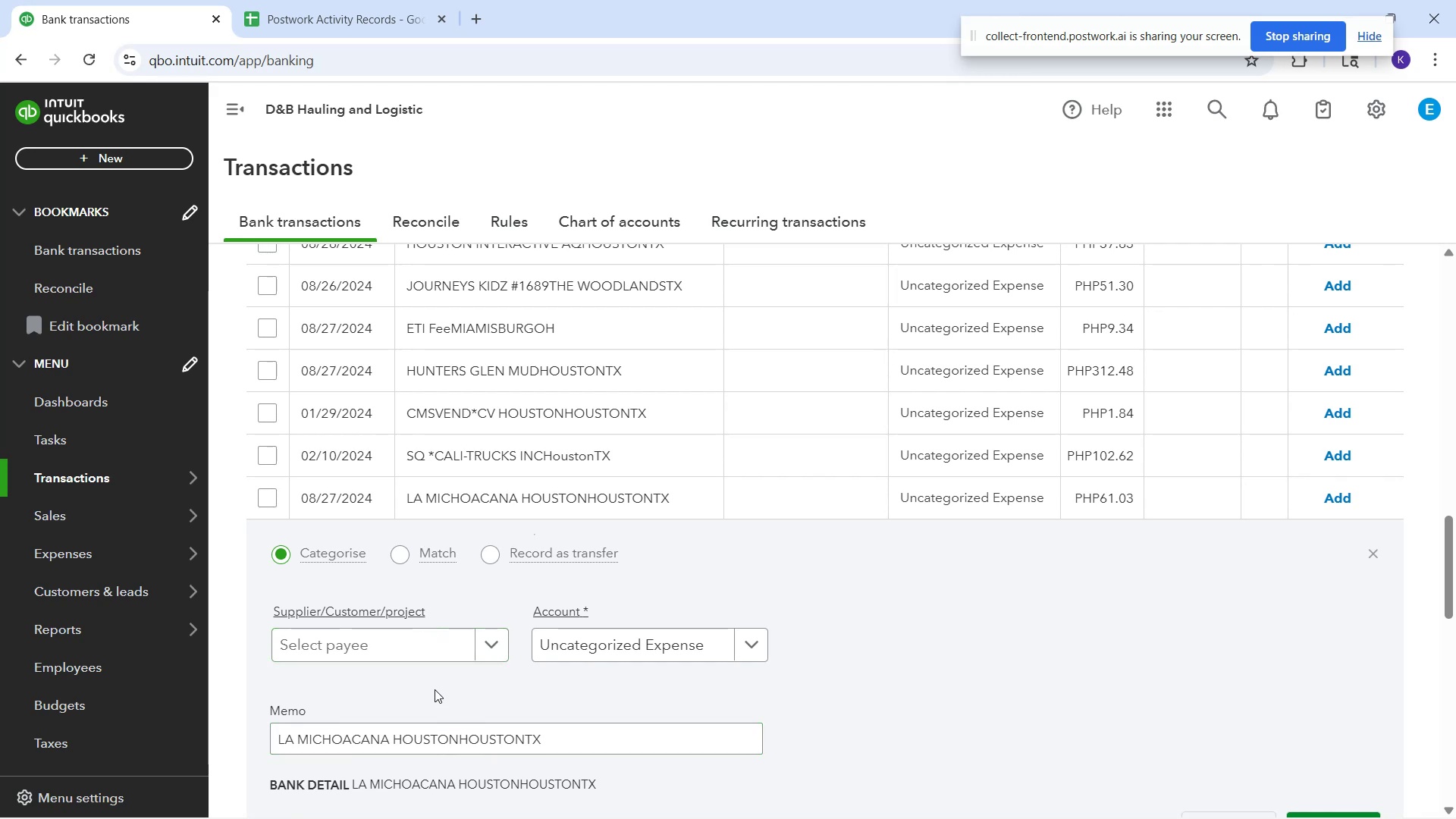 
wait(25.59)
 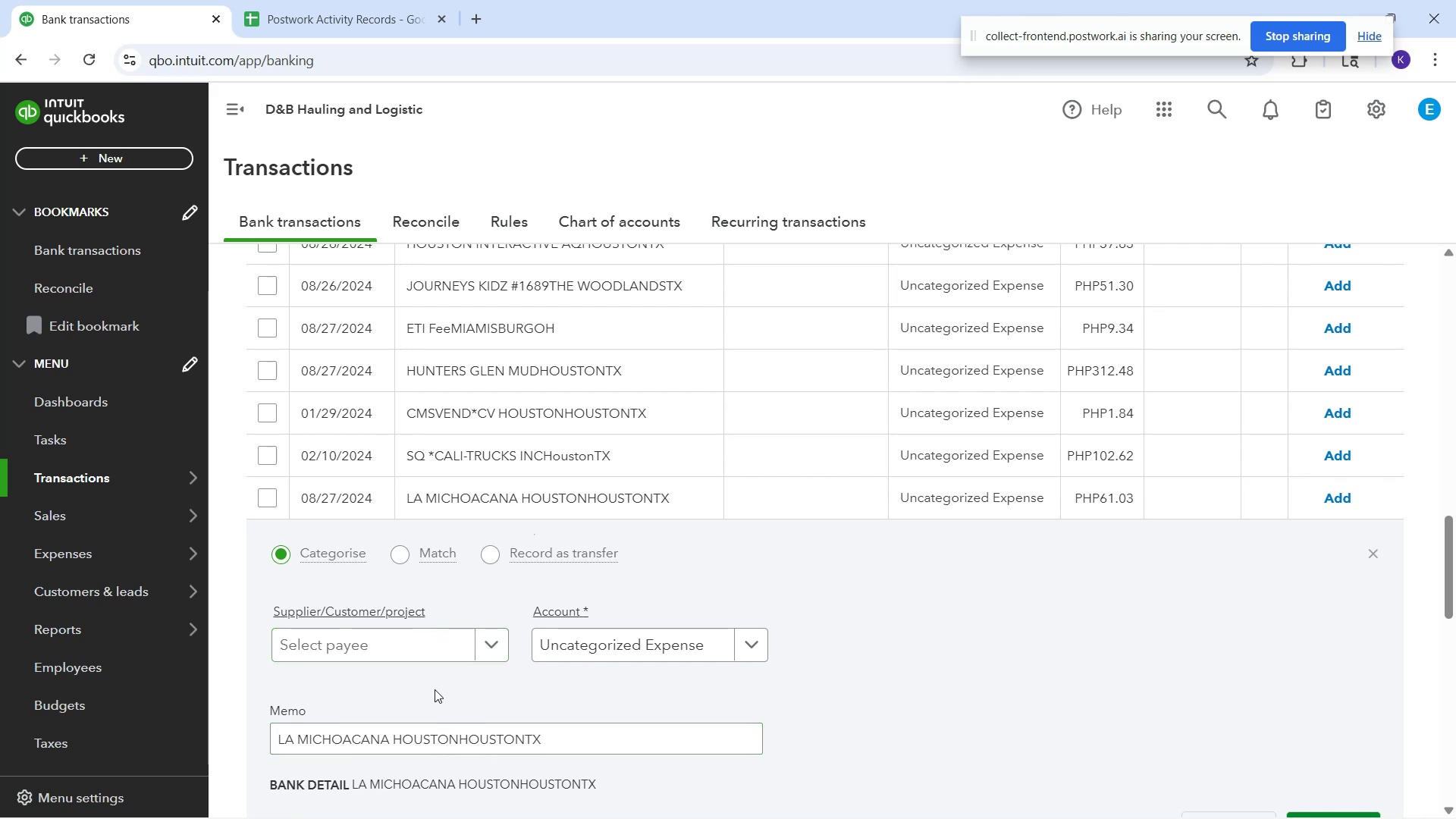 
type(me)
 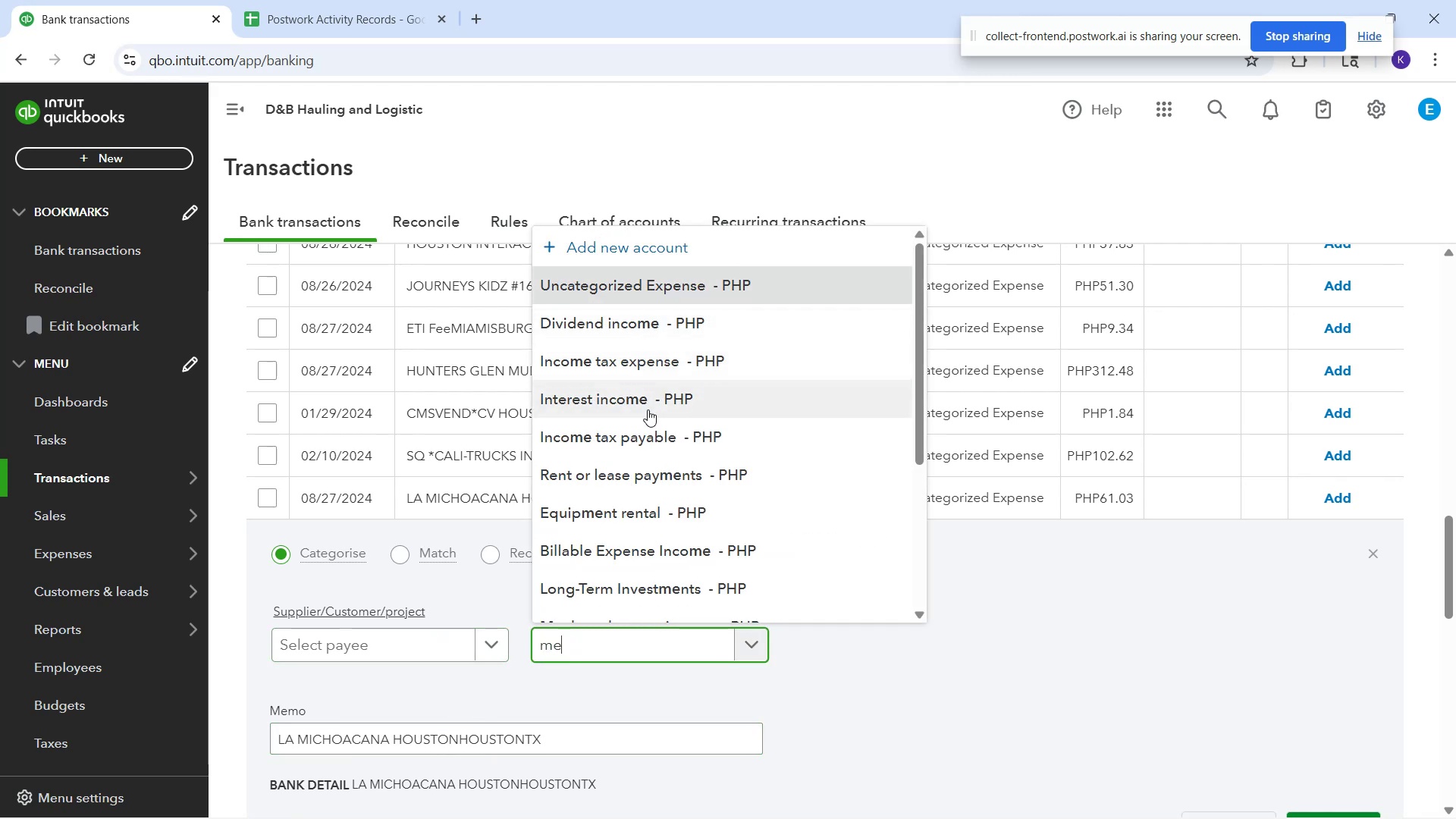 
key(A)
 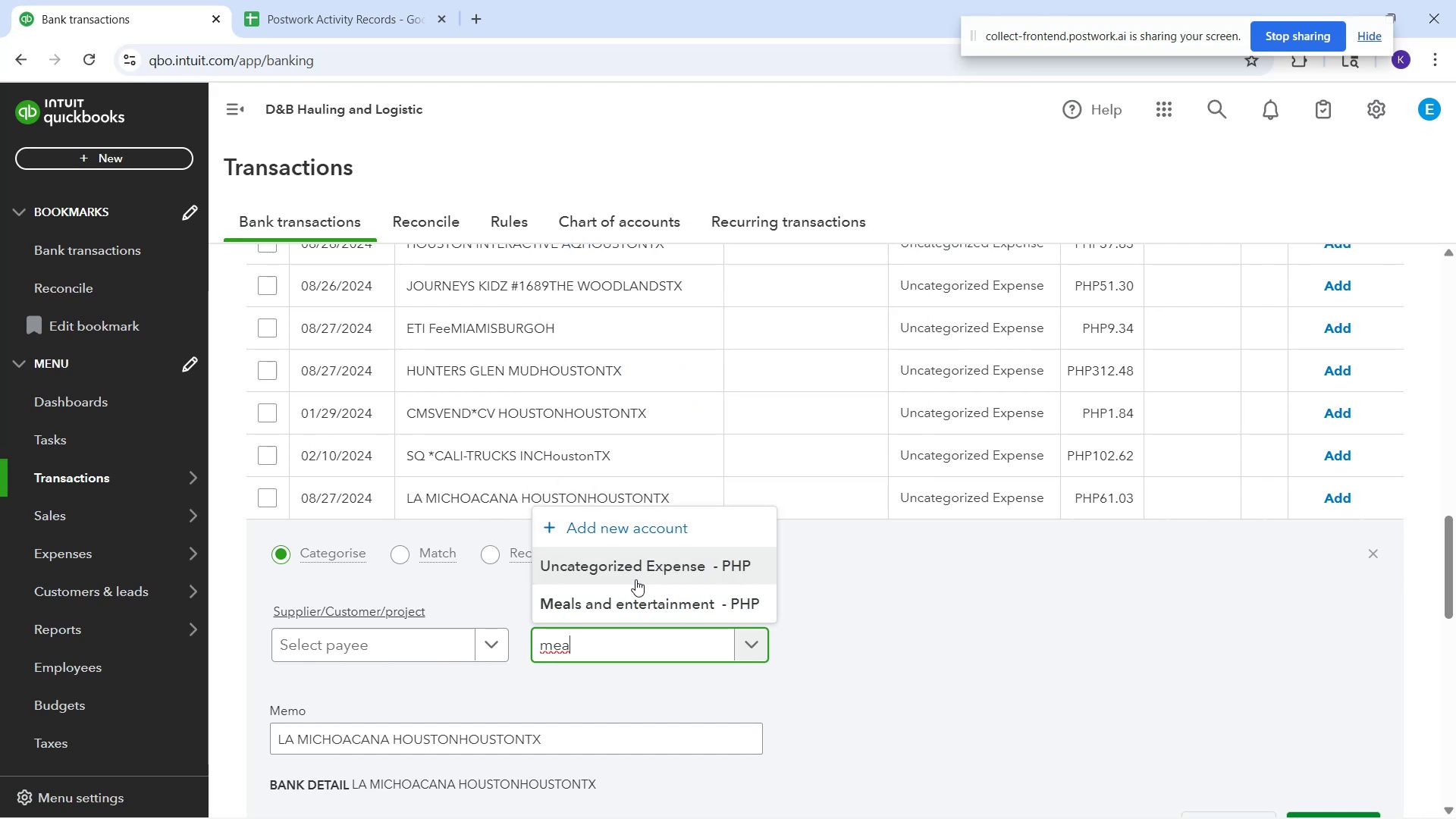 
left_click([628, 594])
 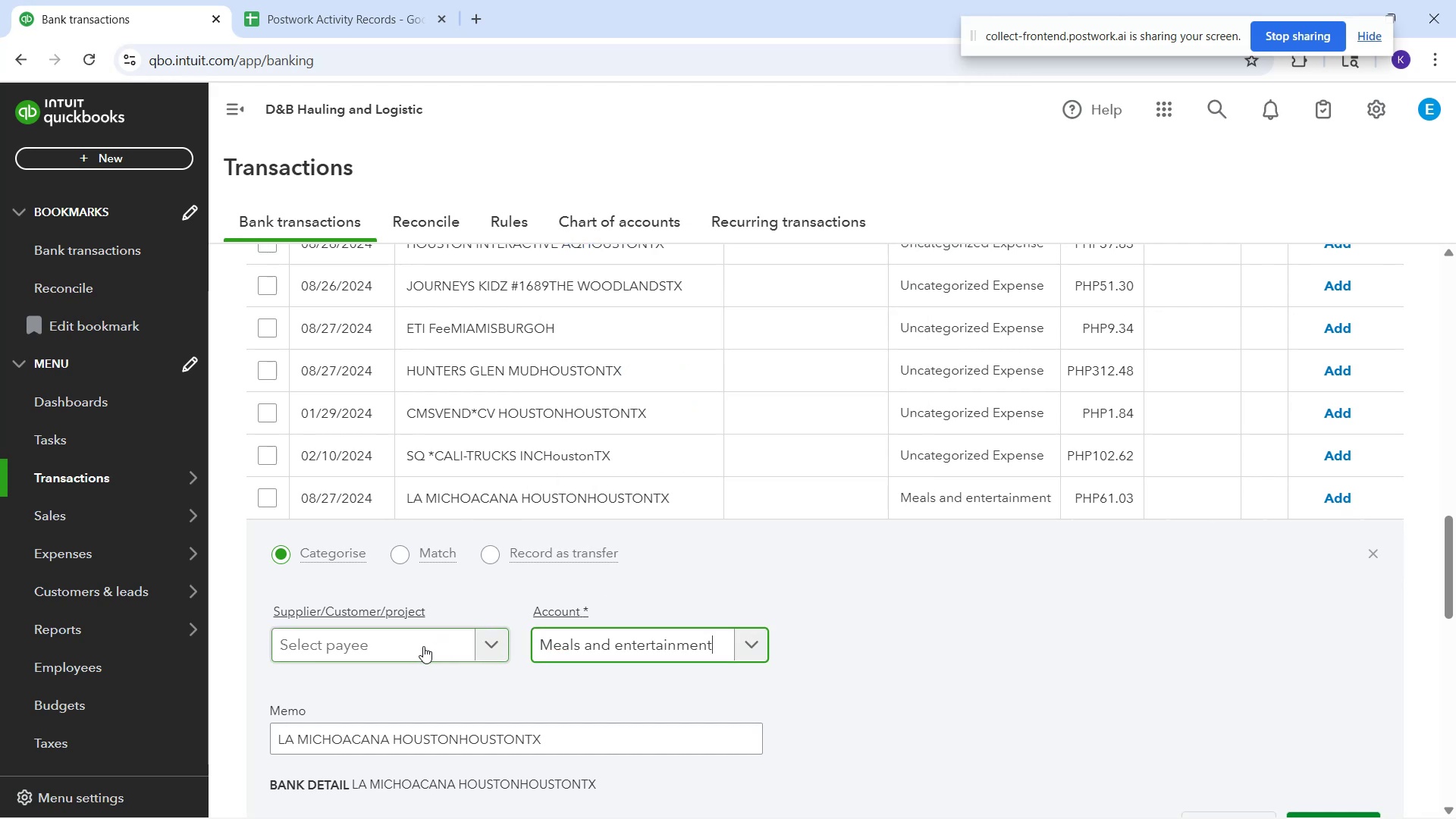 
left_click([406, 636])
 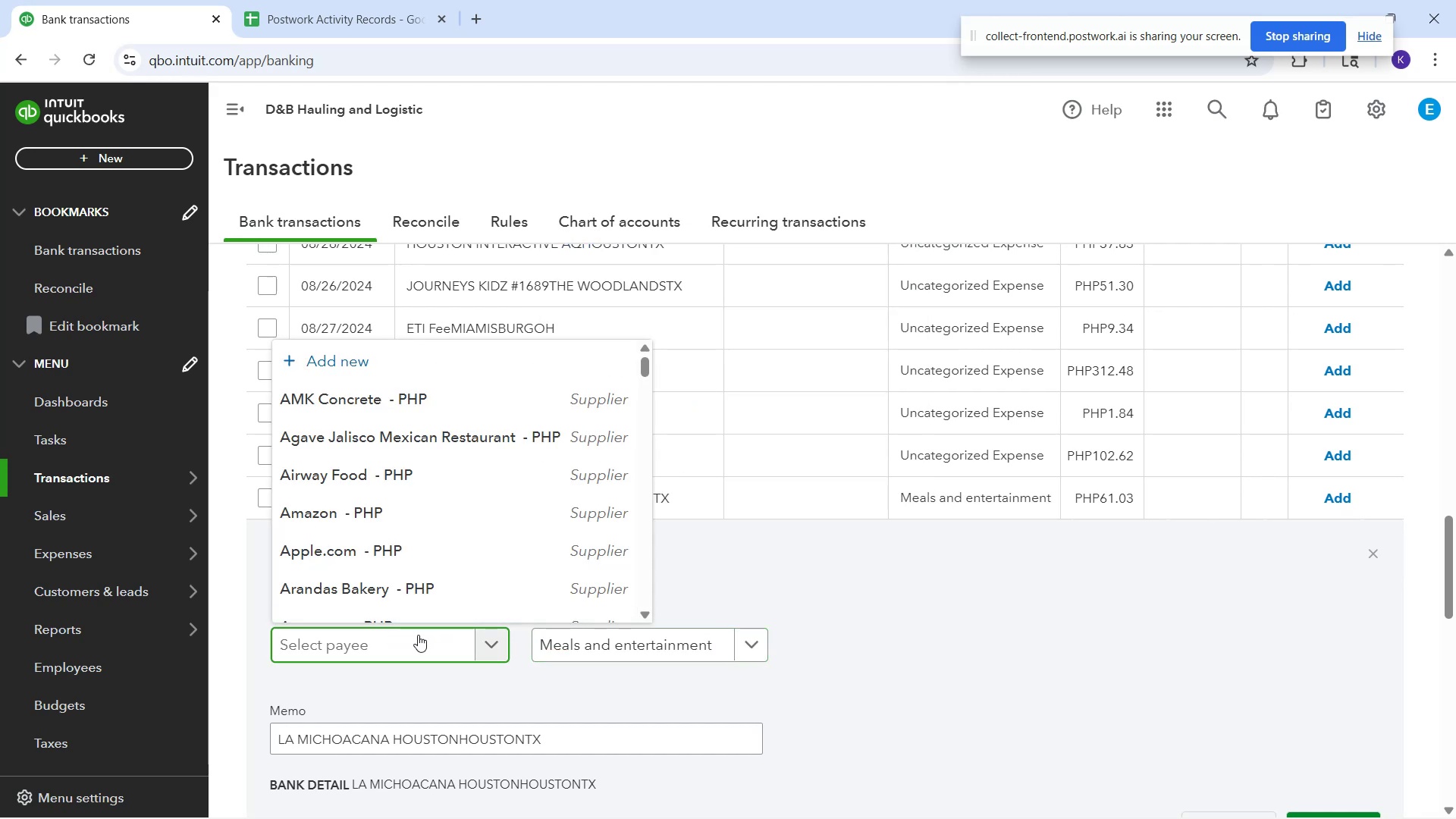 
type(La )
 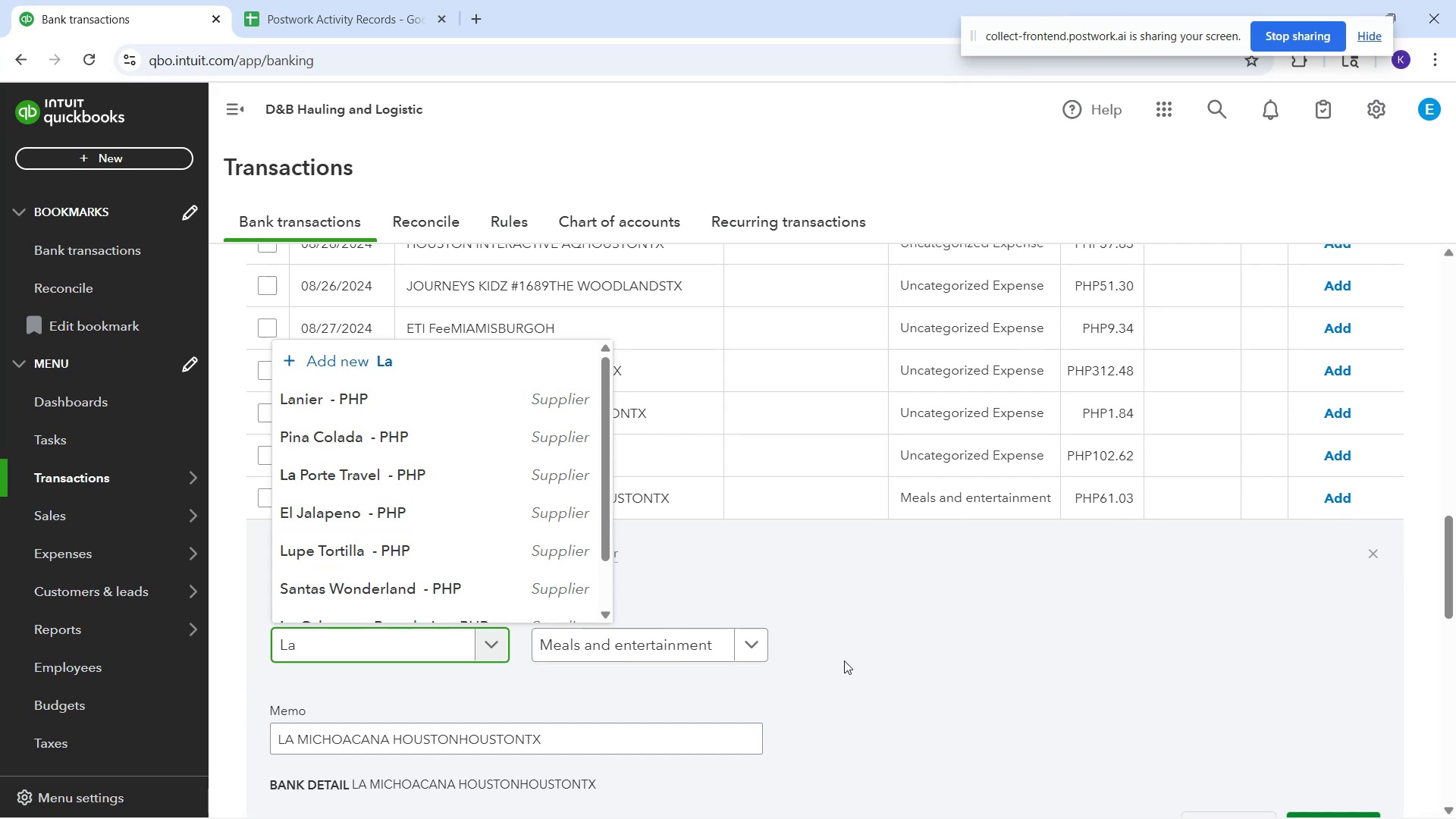 
hold_key(key=ShiftRight, duration=0.5)
 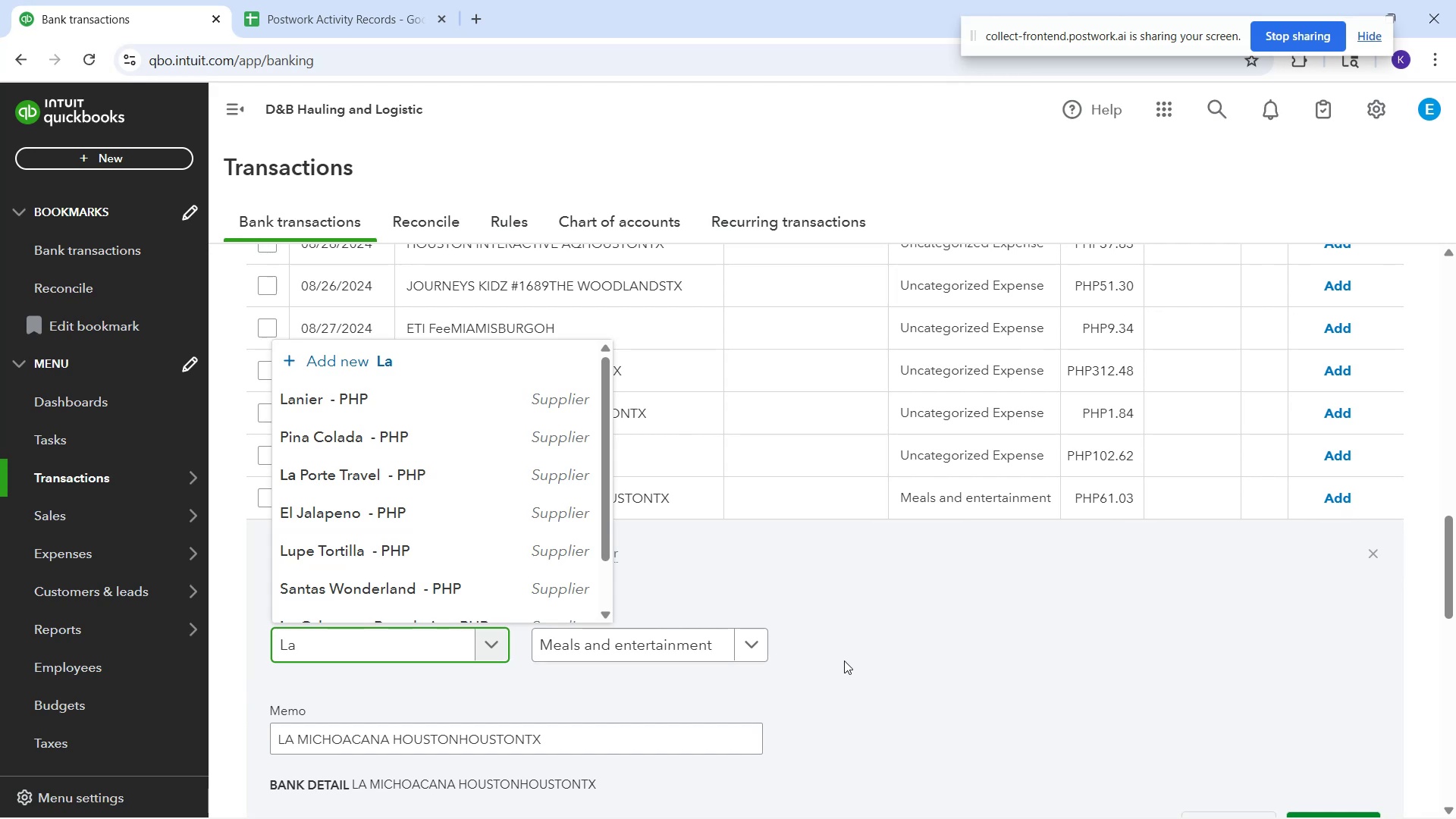 
key(Backspace)
key(Backspace)
type(A Micho)
 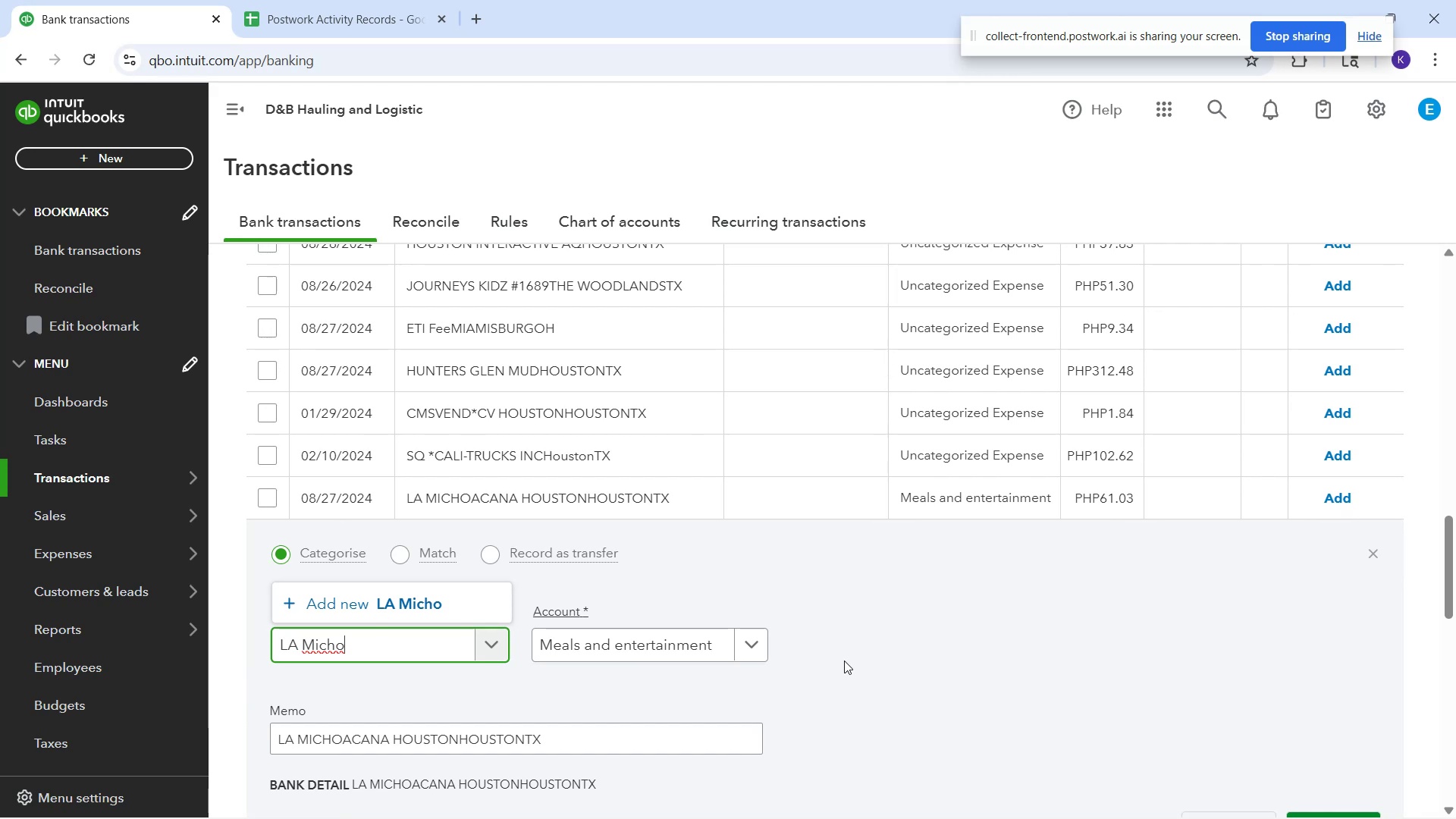 
type(acana)
 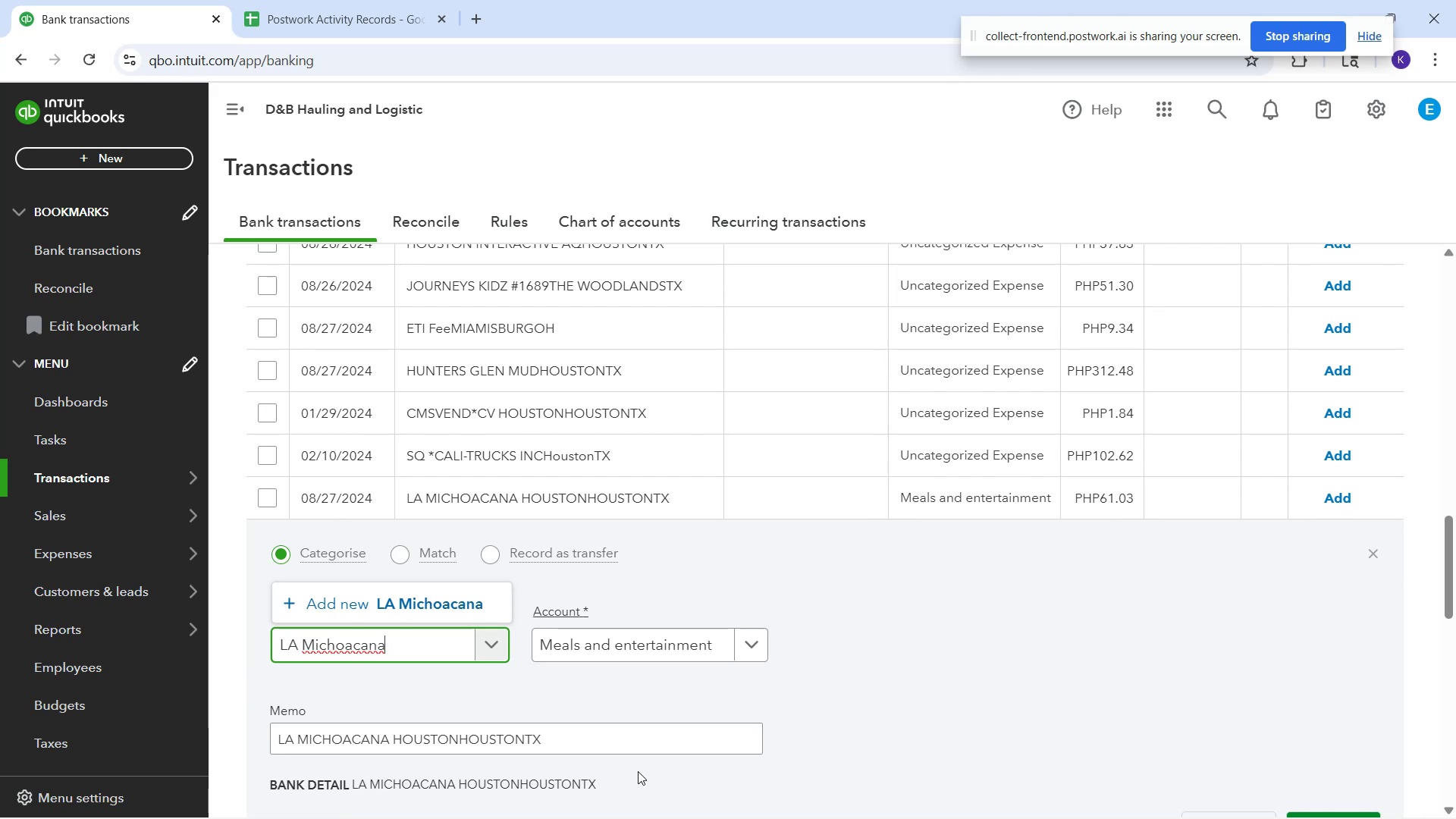 
scroll: coordinate [1392, 739], scroll_direction: down, amount: 3.0
 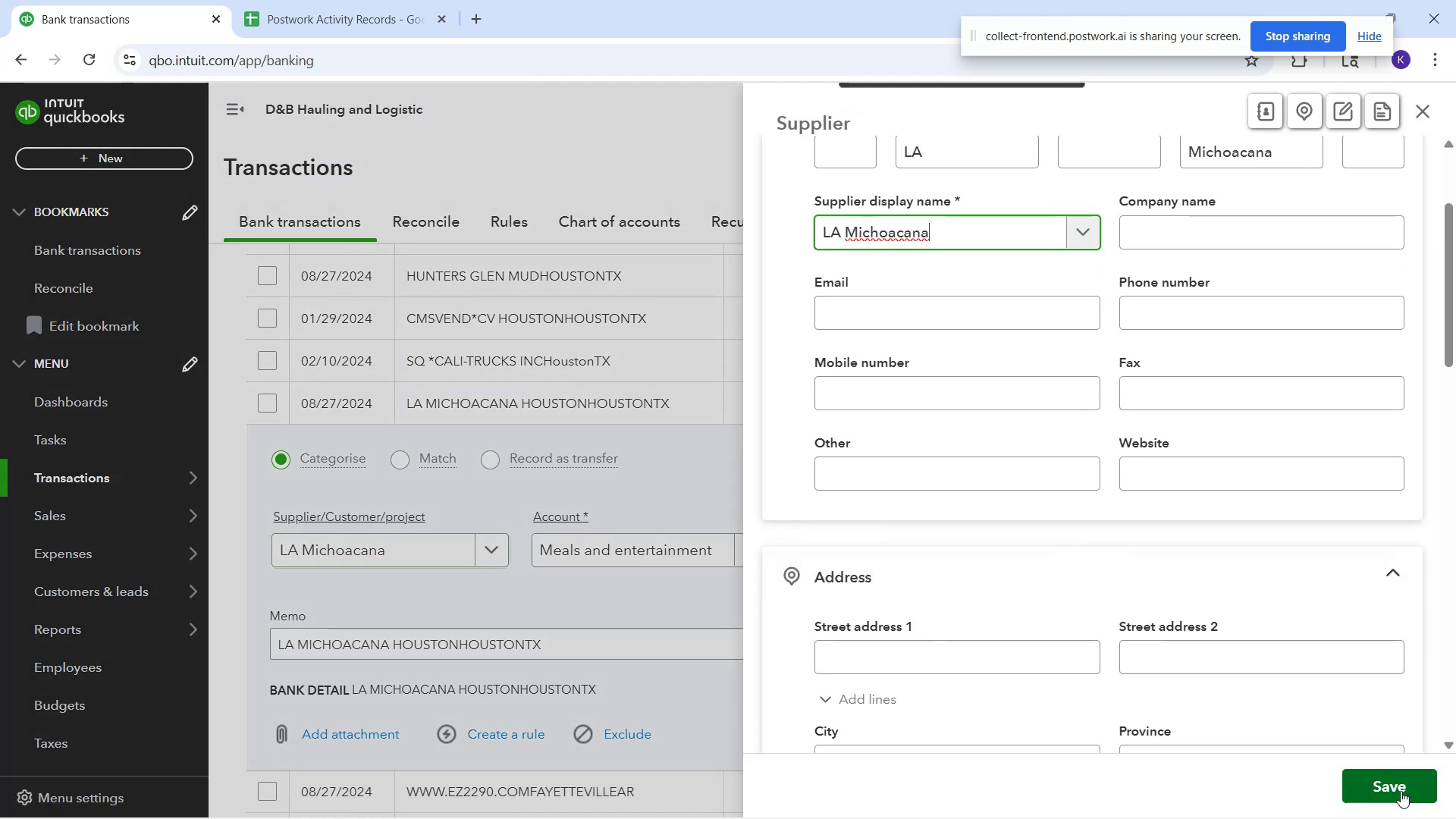 
left_click([1401, 792])
 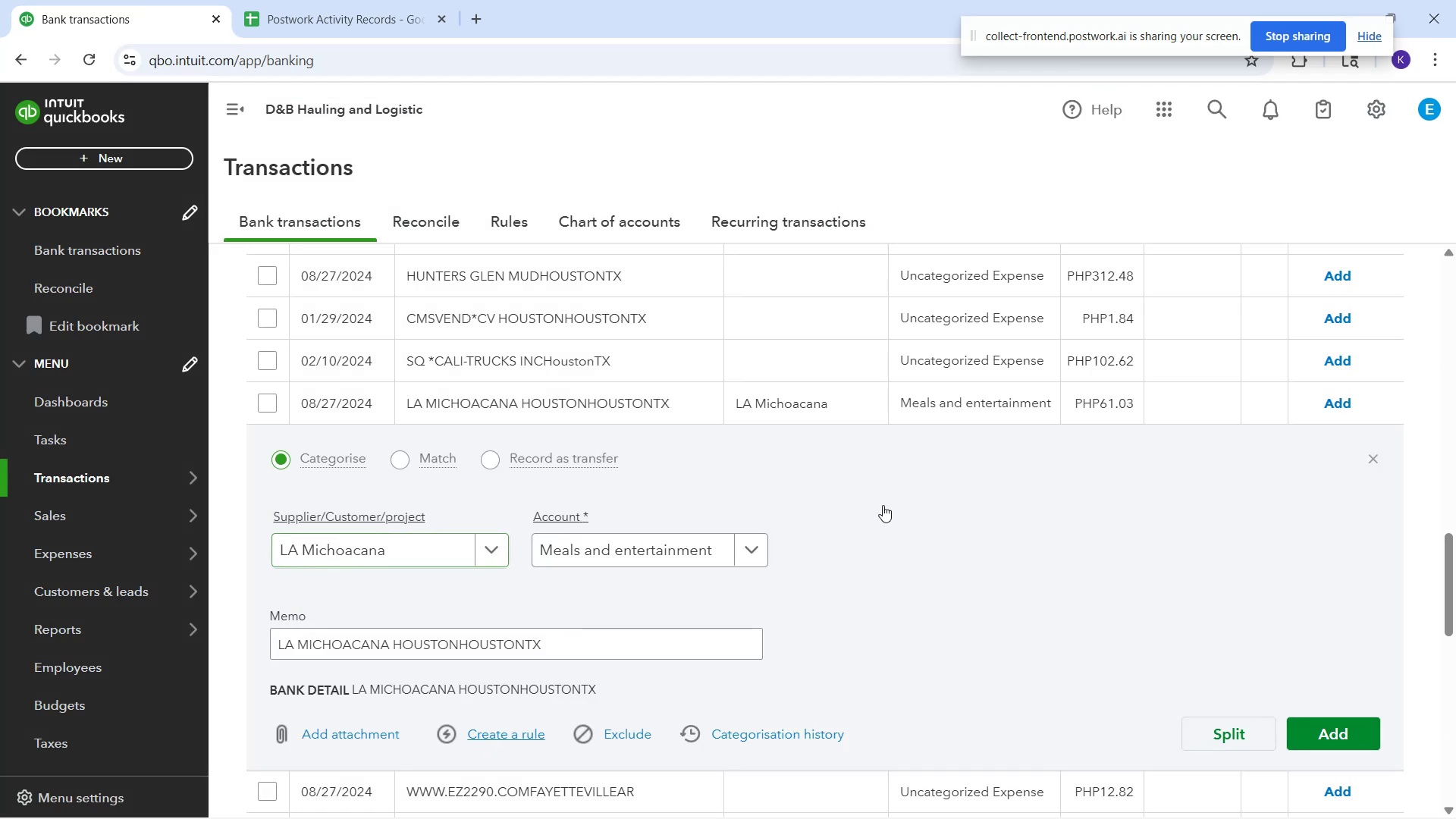 
wait(8.85)
 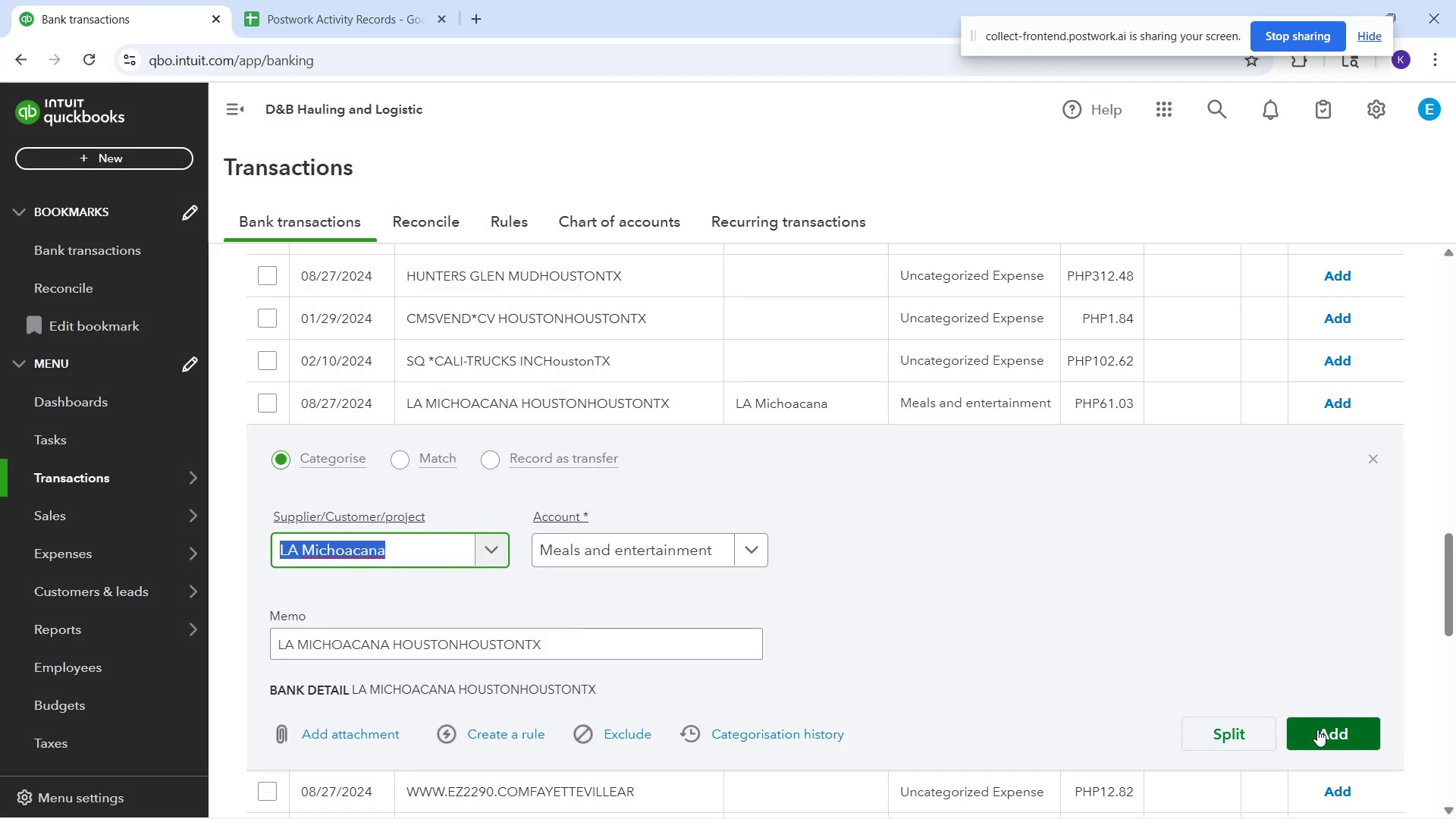 
type(LA Michii)
 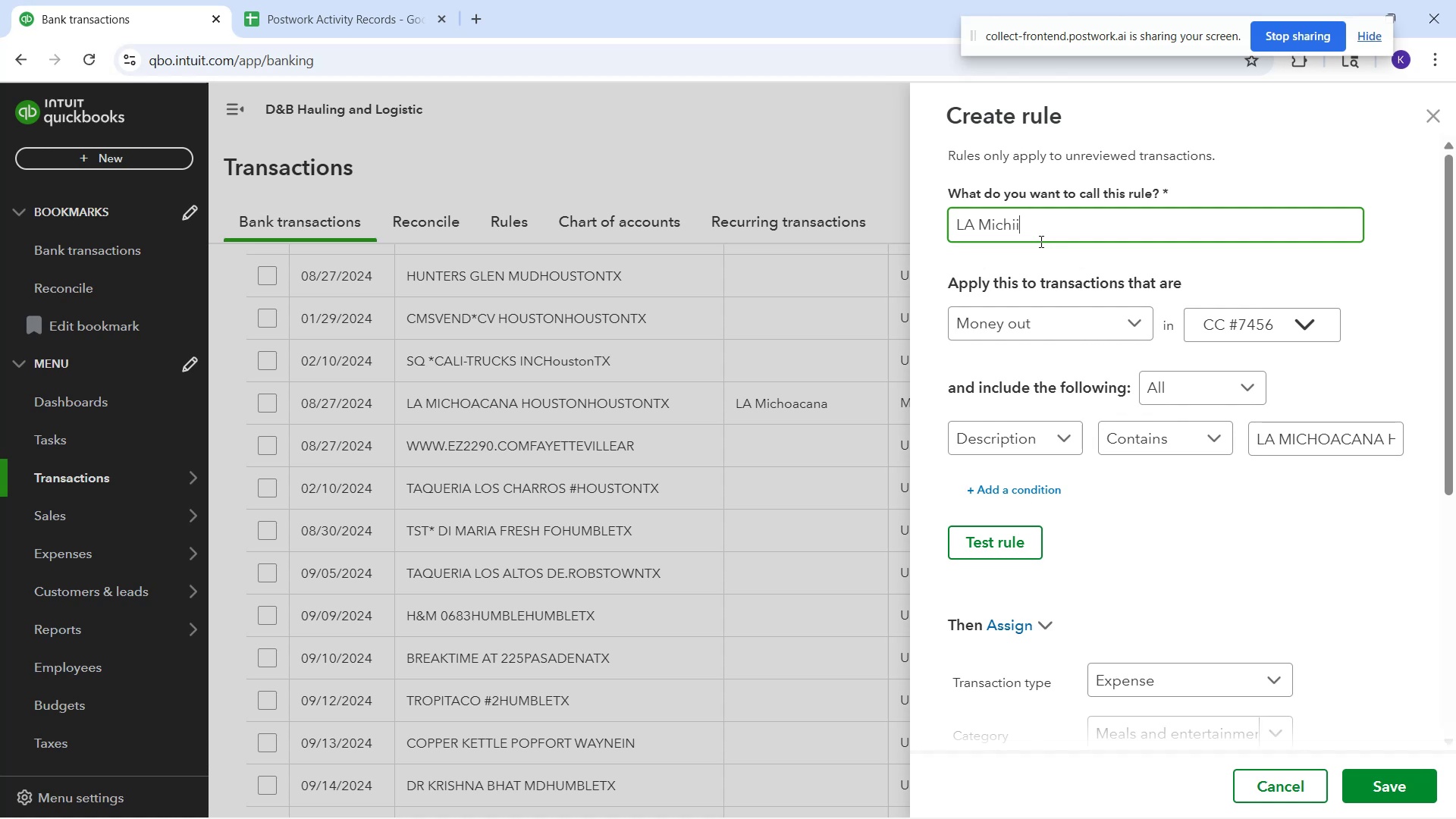 
key(Backspace)
key(Backspace)
type(oacana)
 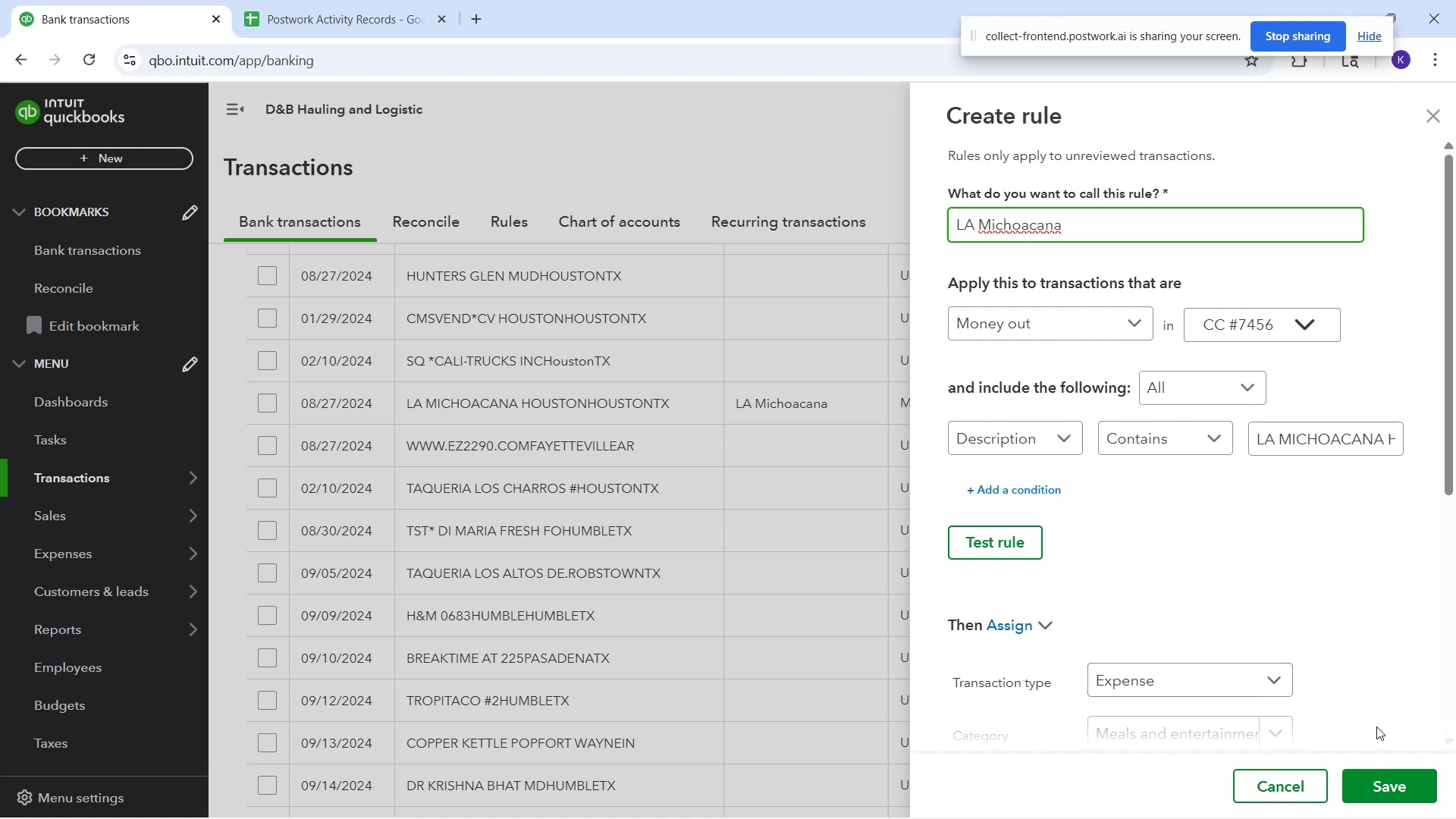 
left_click([1397, 779])
 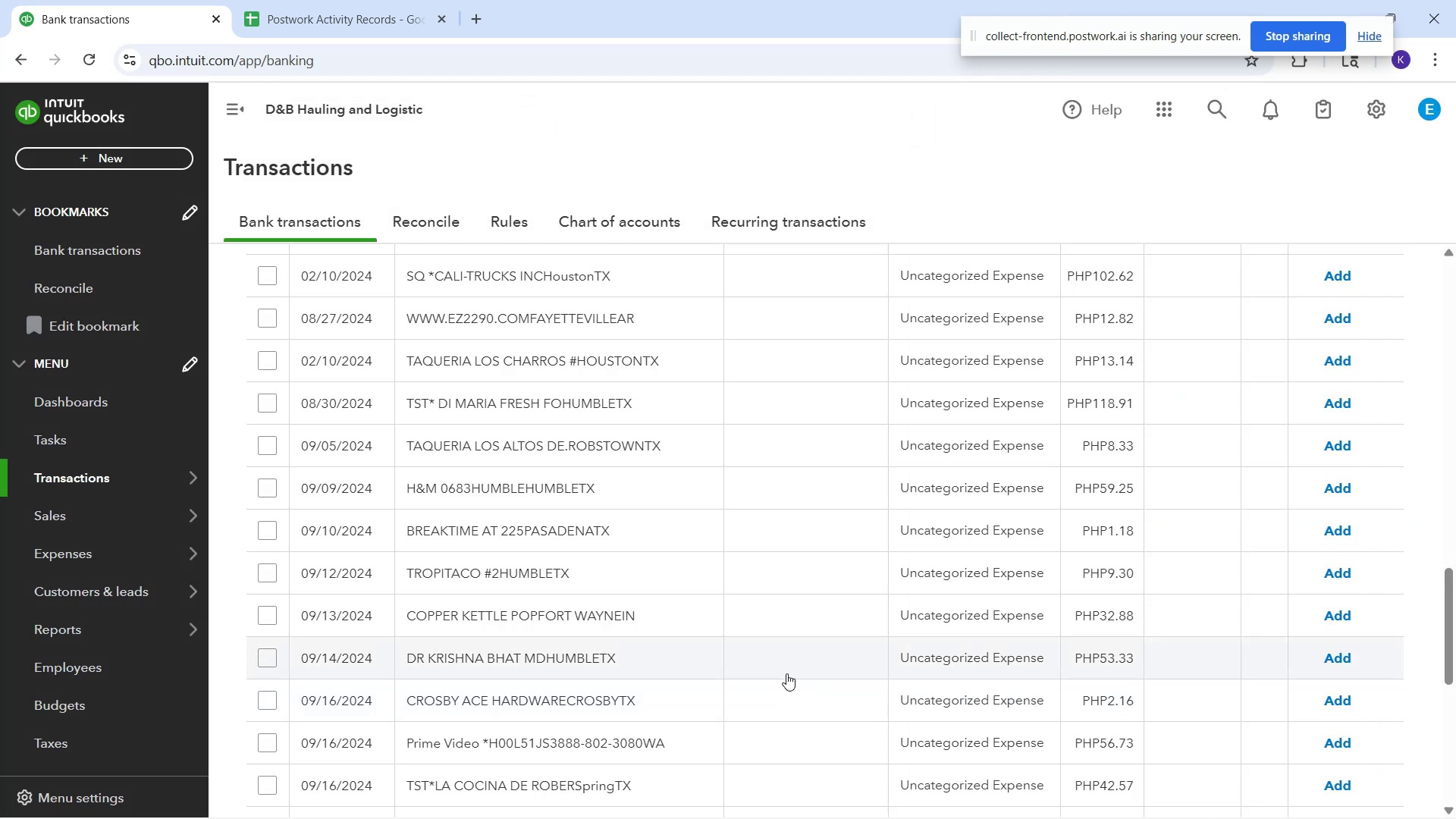 
wait(11.29)
 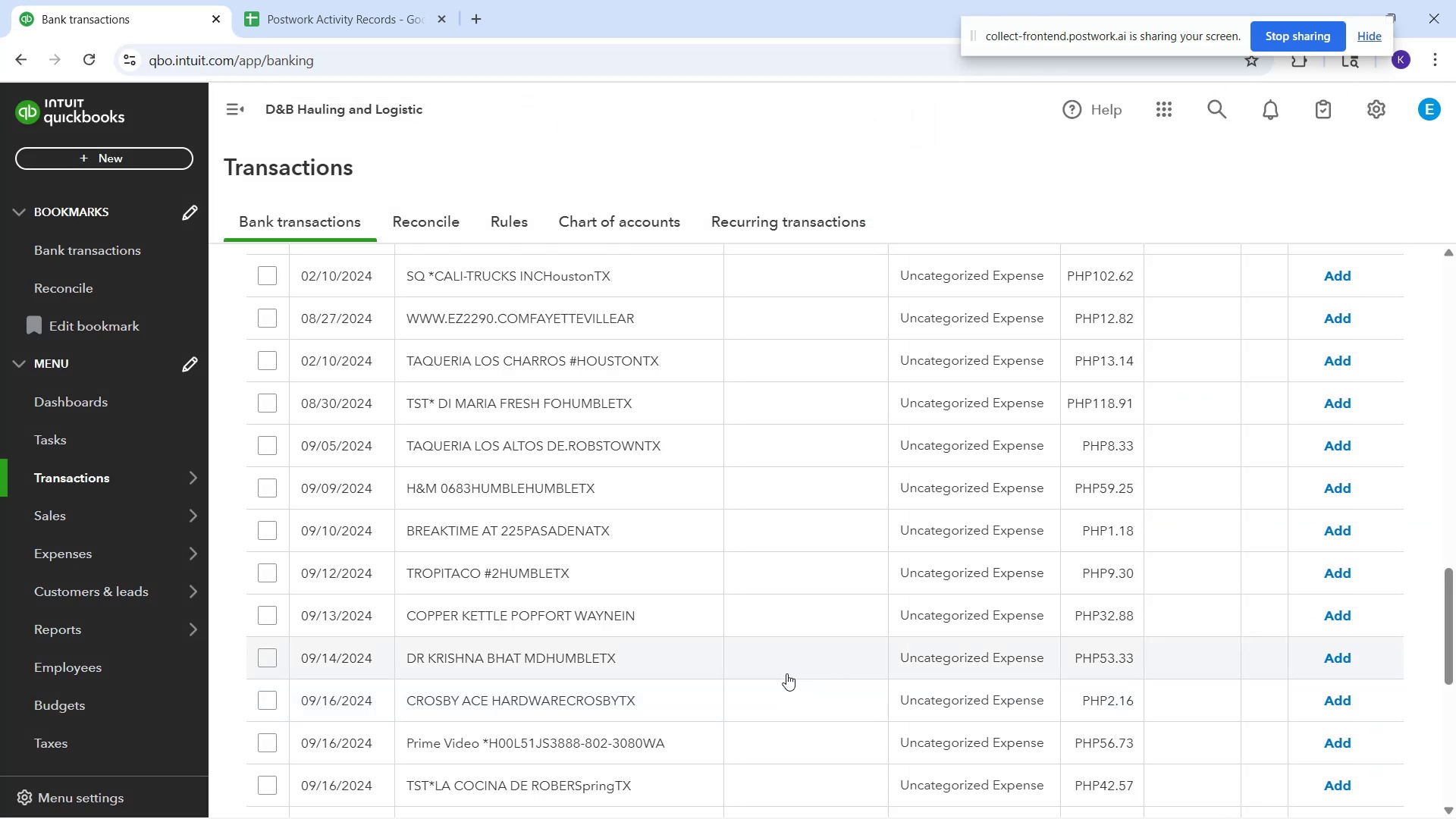 
scroll: coordinate [801, 689], scroll_direction: down, amount: 3.0
 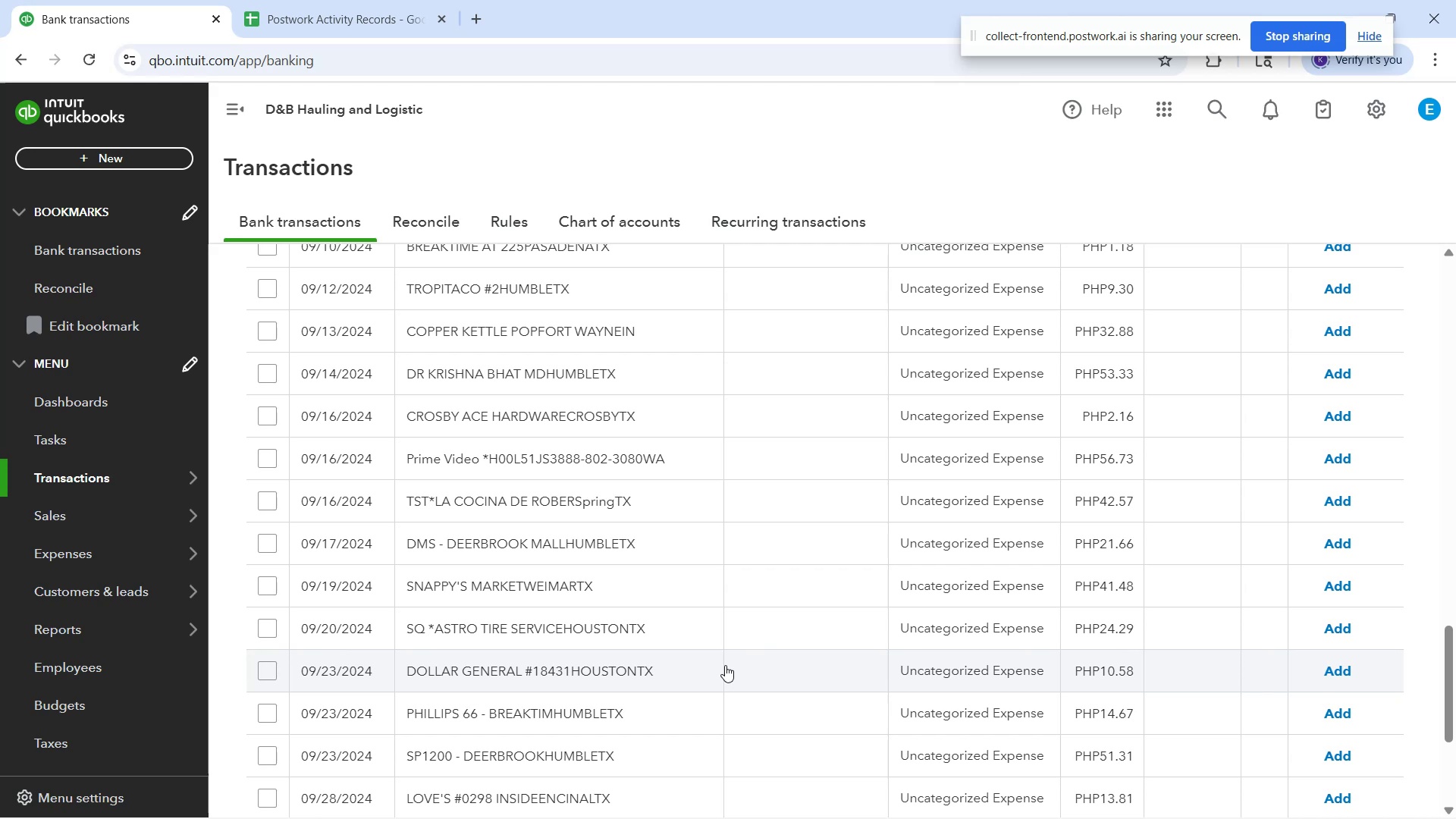 
wait(11.64)
 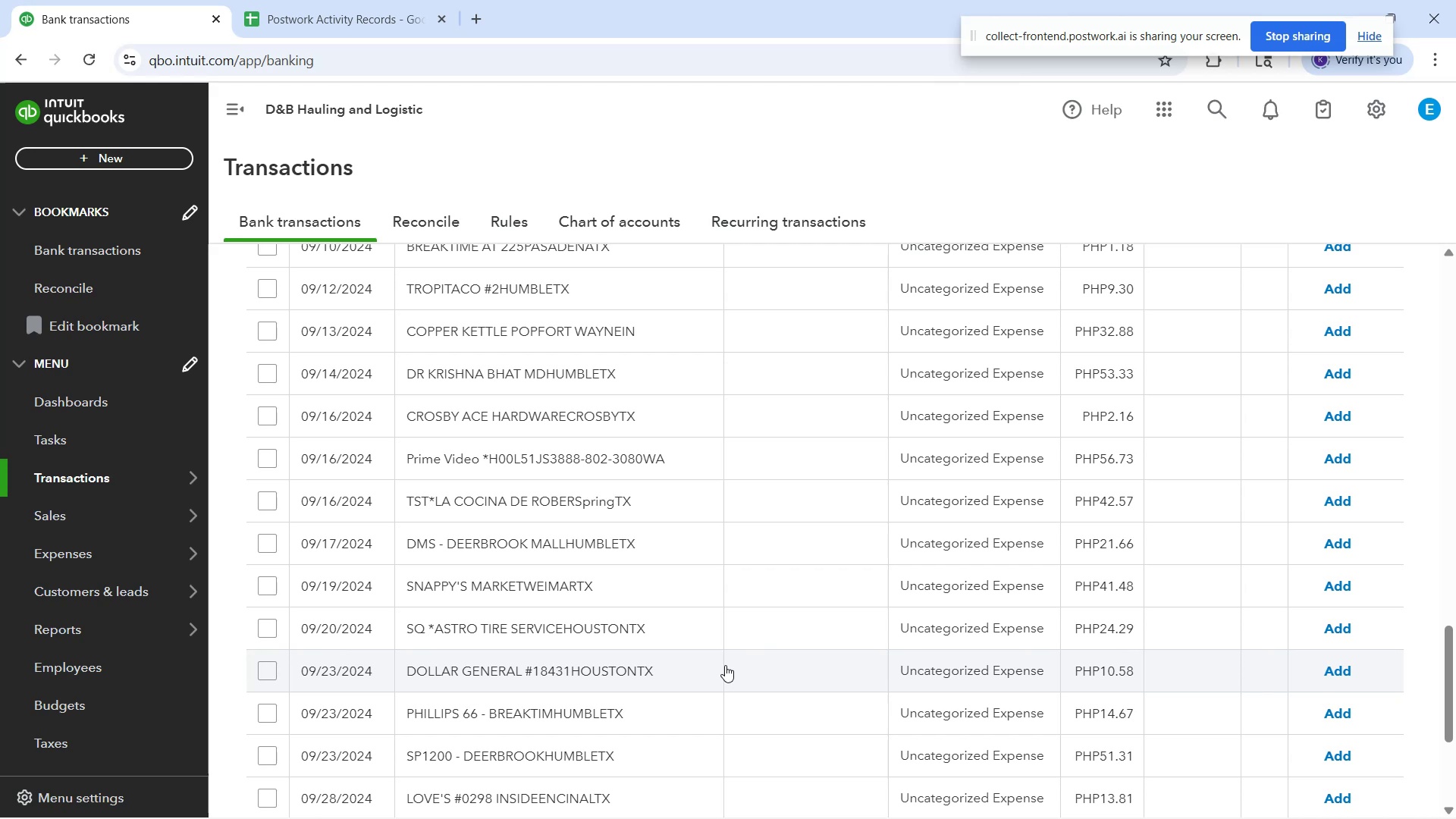 
scroll: coordinate [588, 585], scroll_direction: down, amount: 1.0
 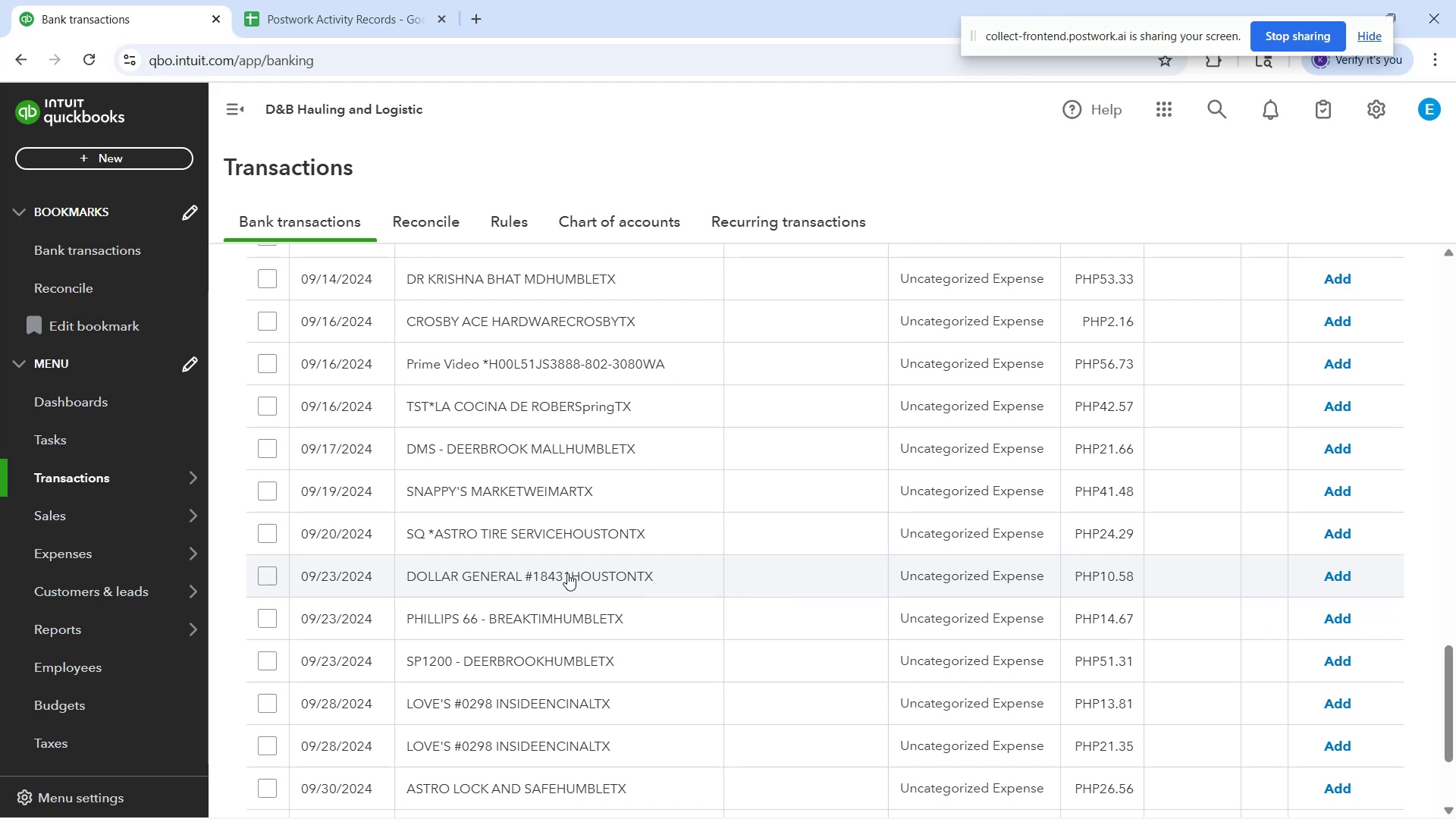 
wait(12.22)
 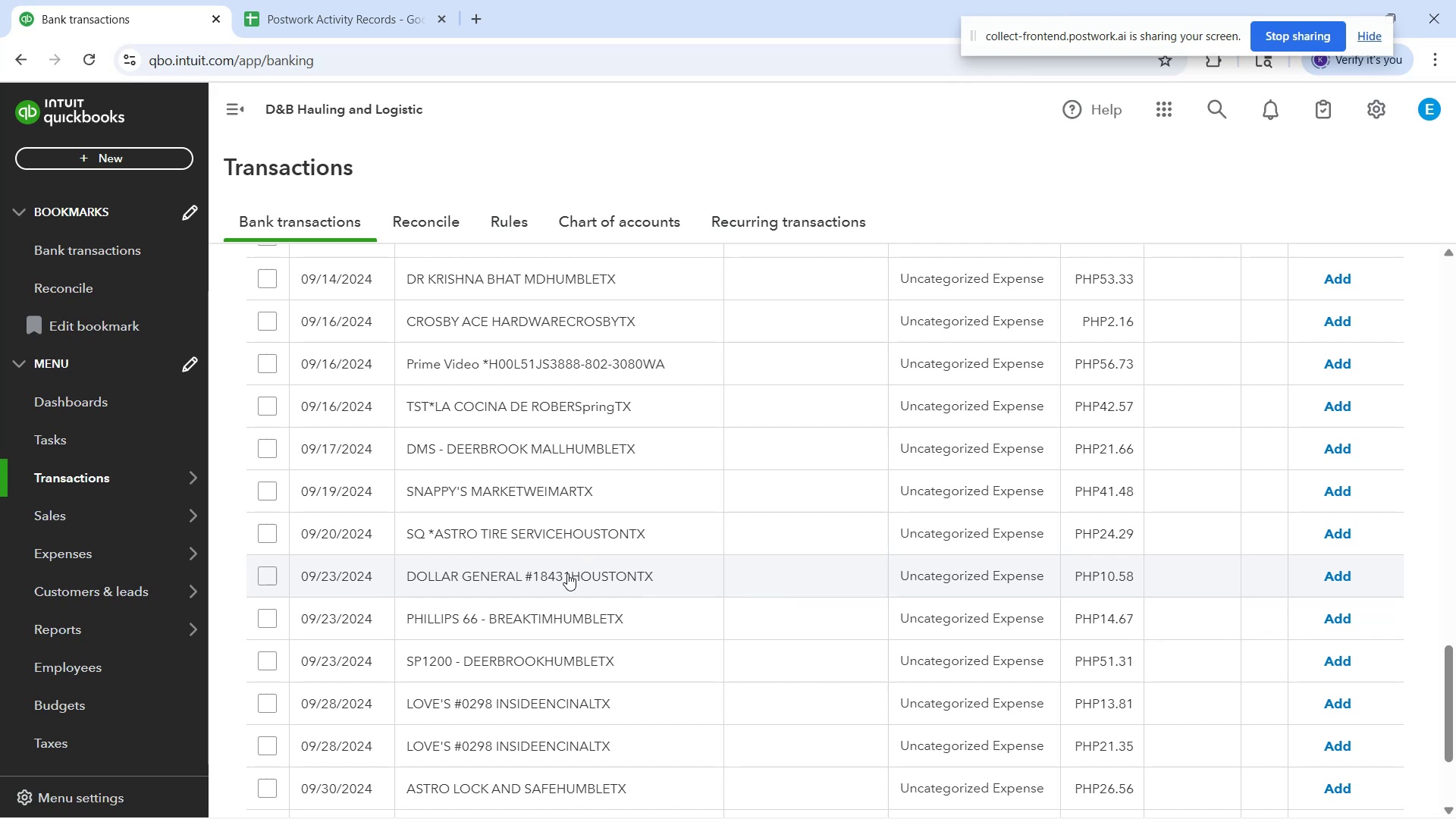 
scroll: coordinate [488, 538], scroll_direction: down, amount: 3.0
 